 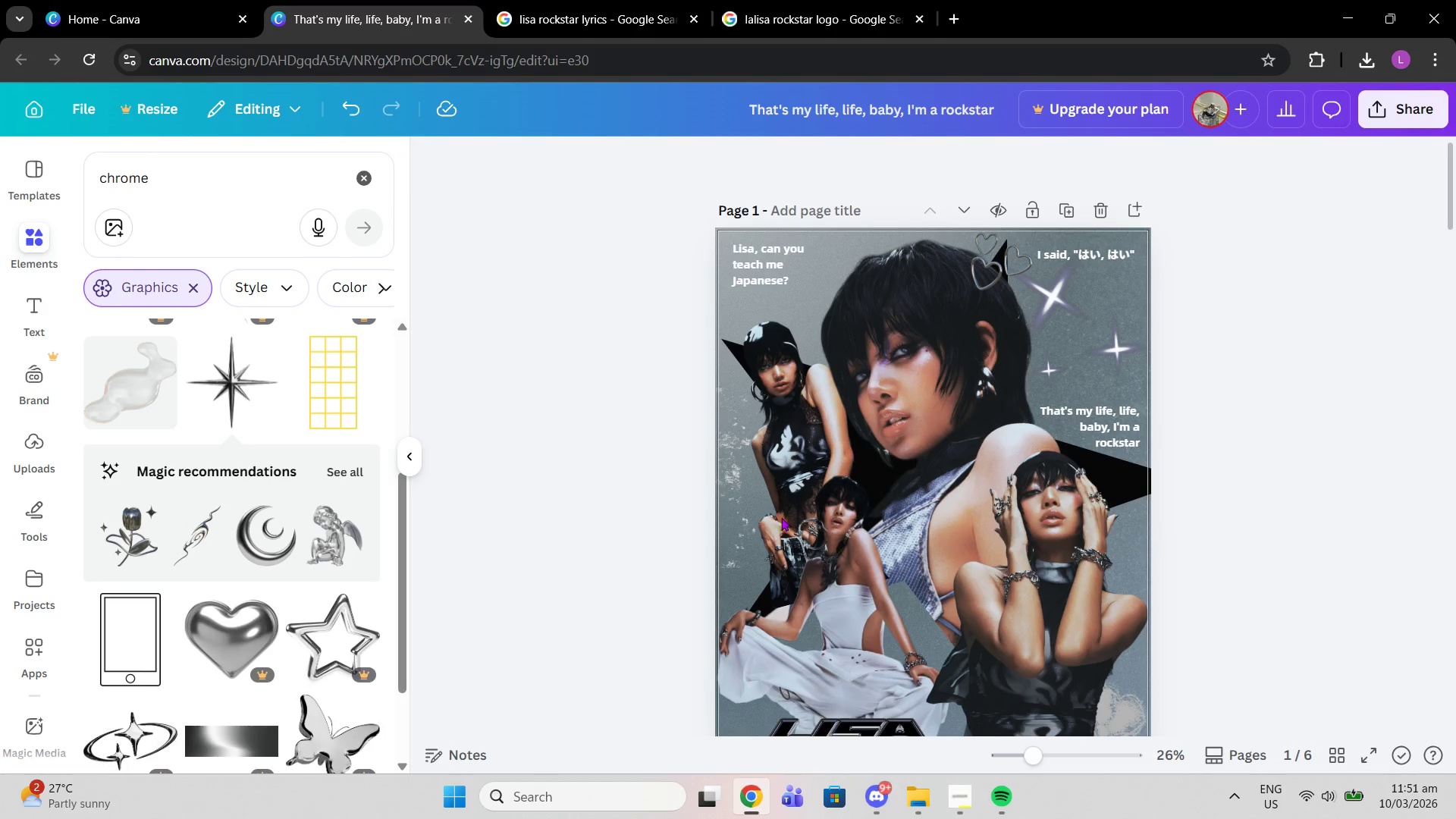 
scroll: coordinate [337, 514], scroll_direction: up, amount: 1.0
 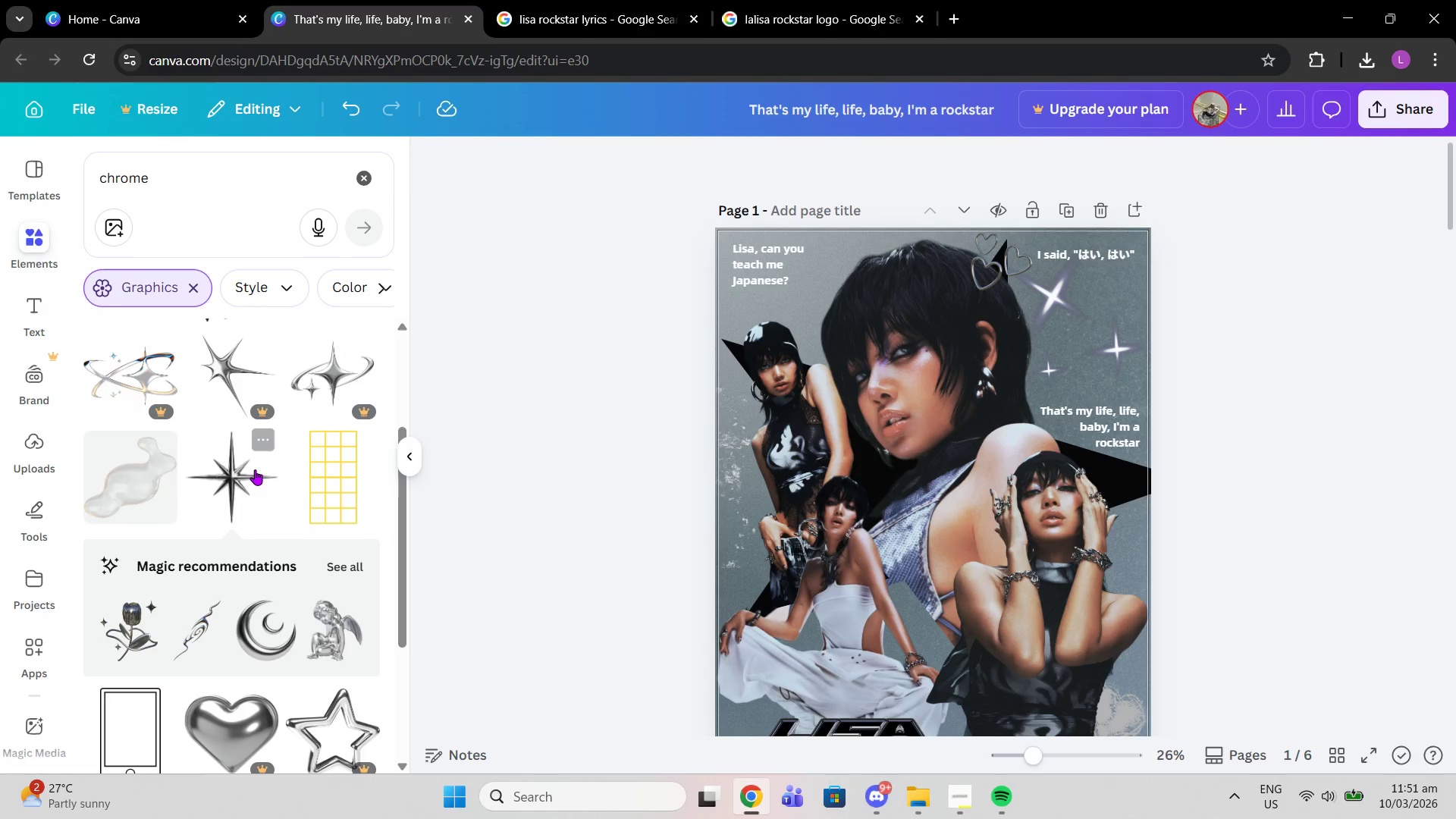 
left_click_drag(start_coordinate=[761, 339], to_coordinate=[1012, 502])
 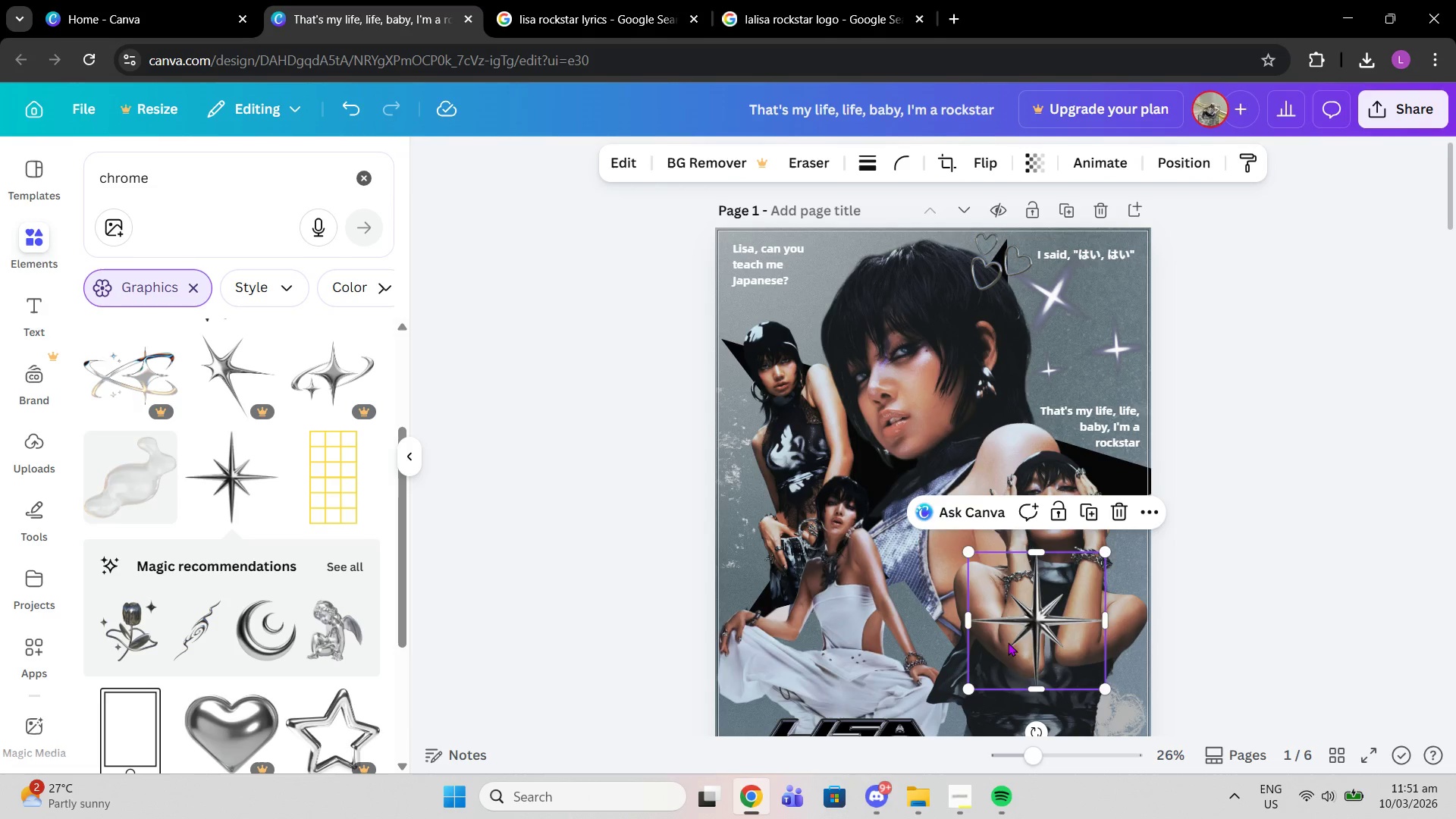 
left_click_drag(start_coordinate=[1007, 643], to_coordinate=[786, 335])
 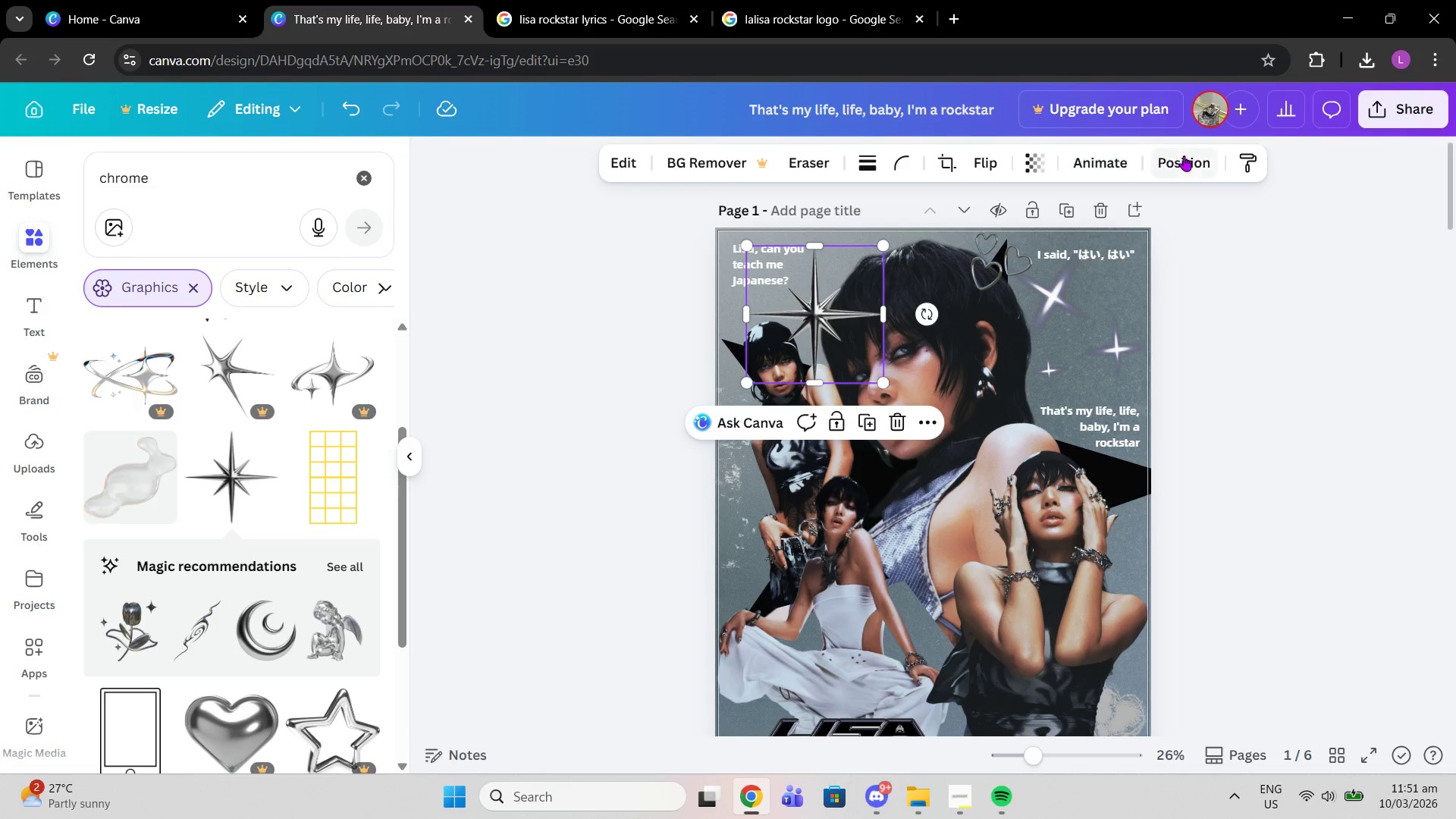 
left_click([1184, 155])
 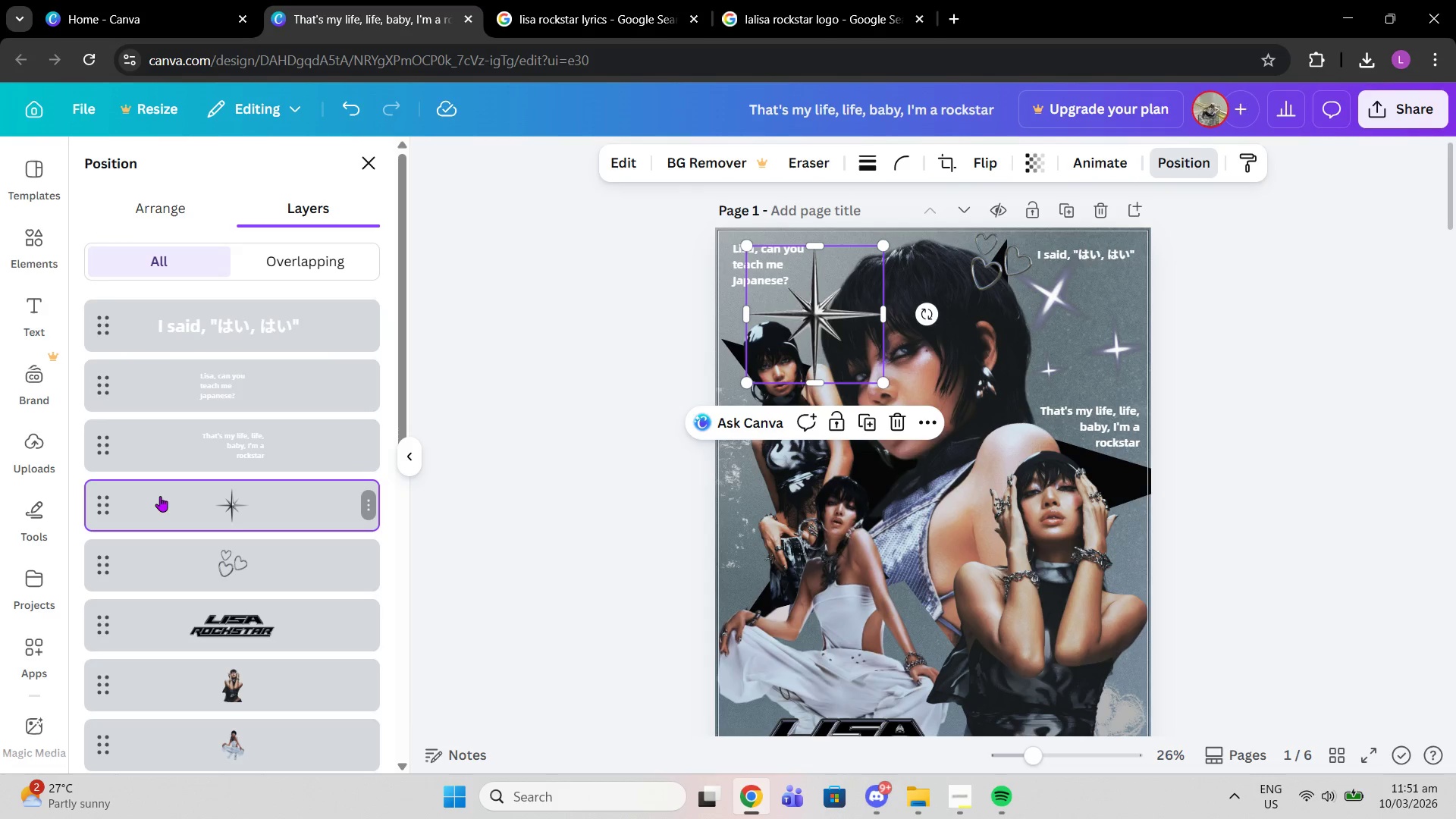 
left_click_drag(start_coordinate=[177, 498], to_coordinate=[196, 413])
 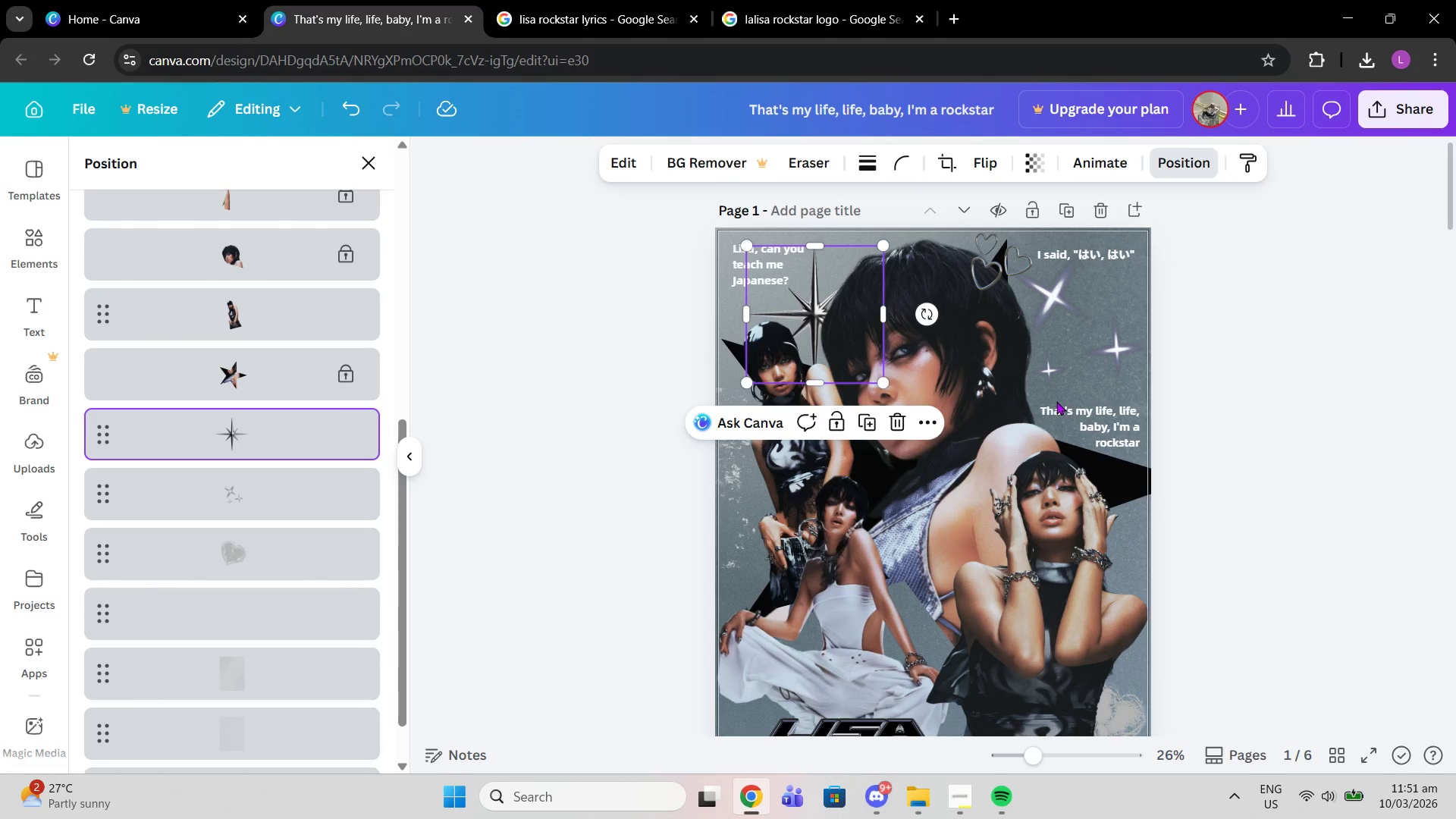 
scroll: coordinate [240, 751], scroll_direction: down, amount: 6.0
 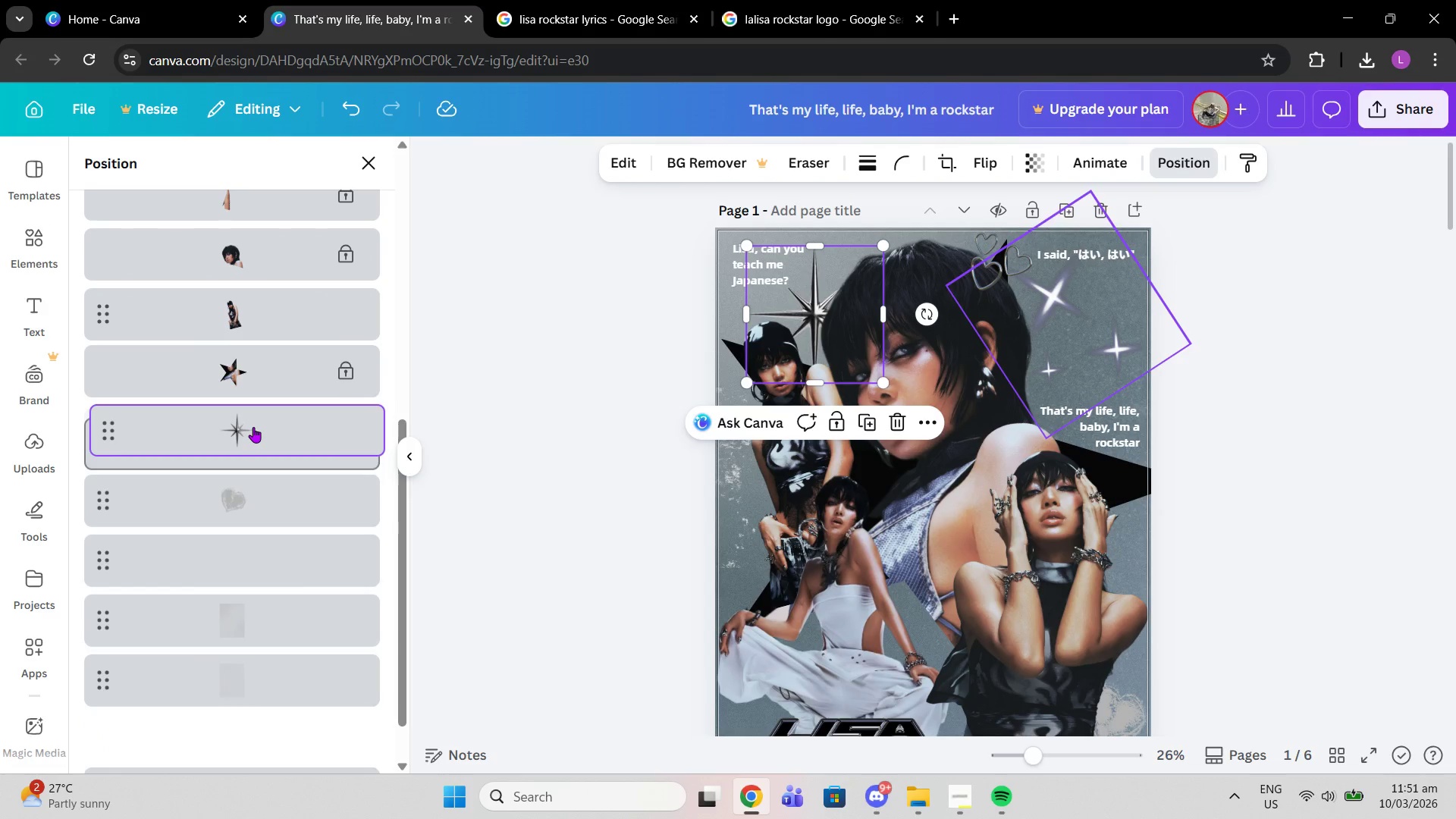 
left_click([1219, 308])
 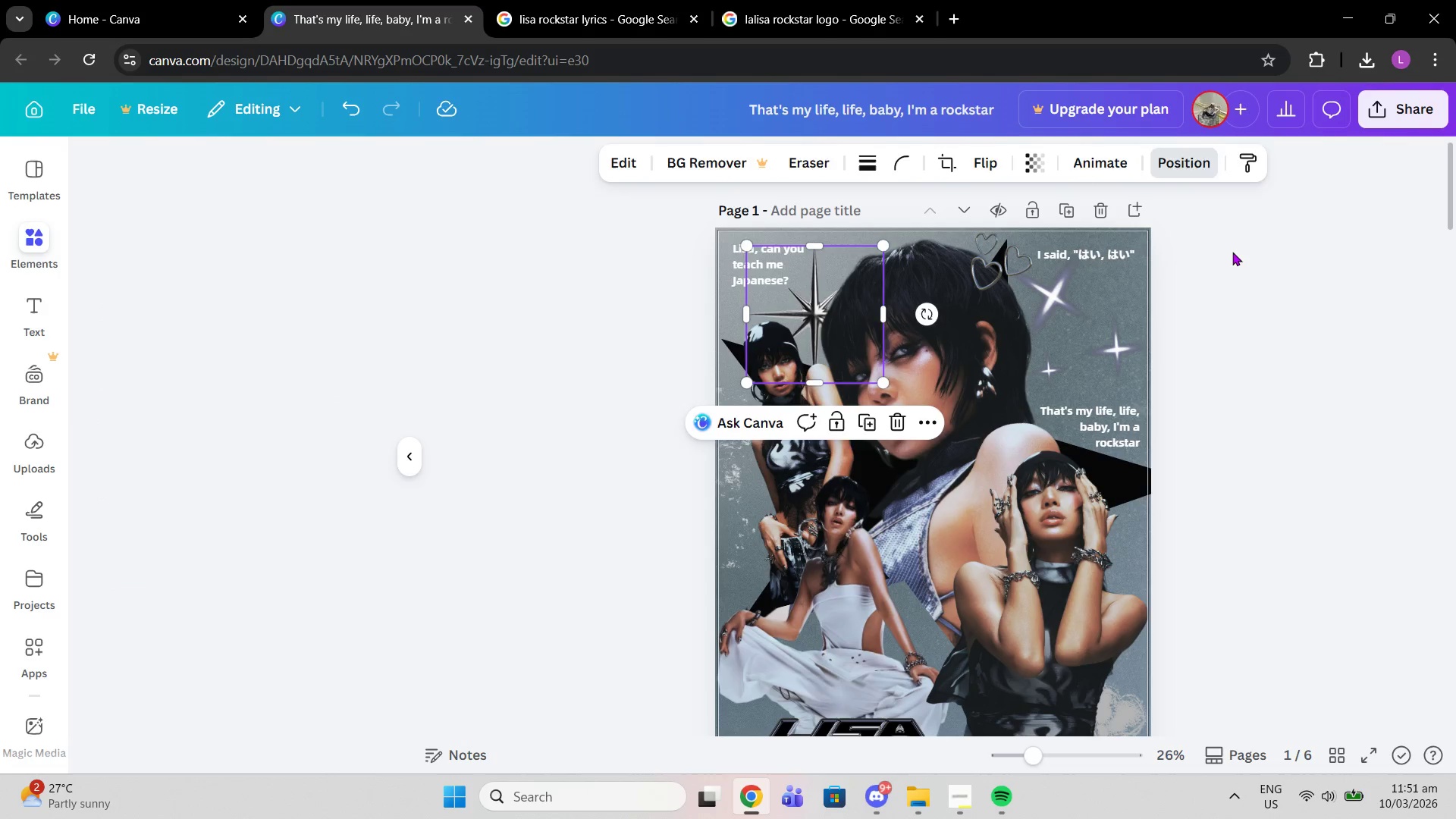 
left_click([1232, 252])
 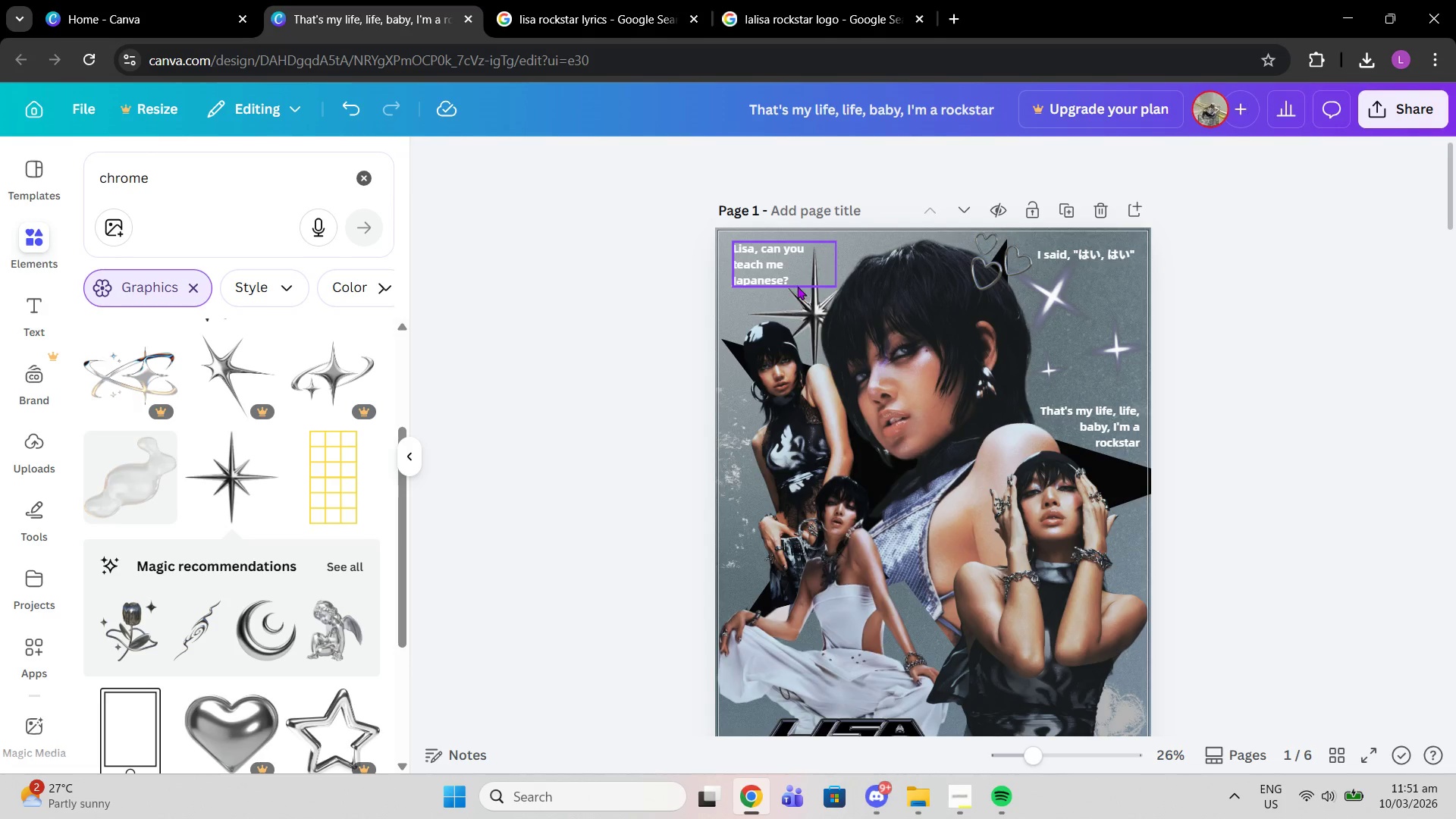 
left_click([809, 308])
 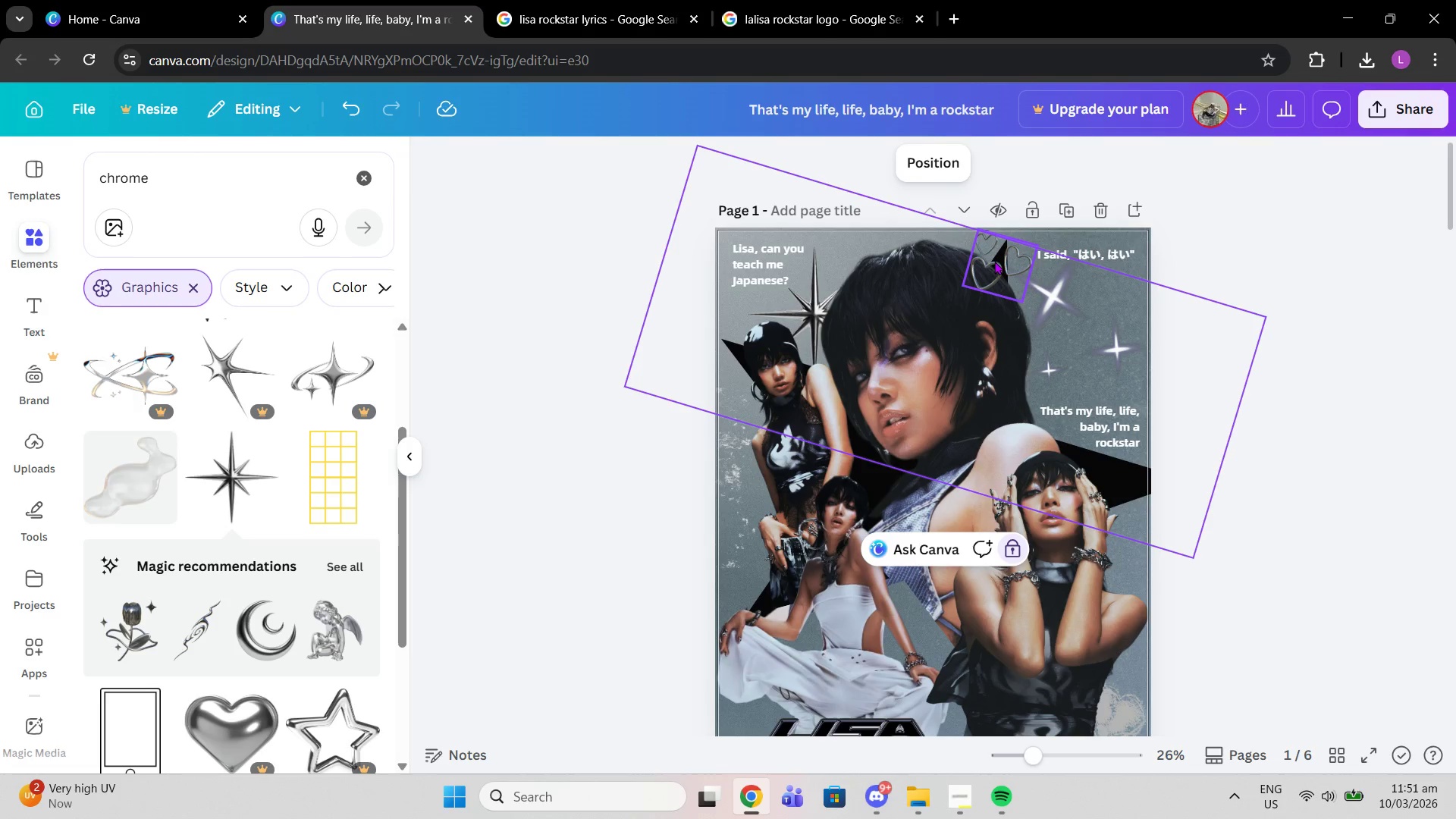 
left_click([992, 261])
 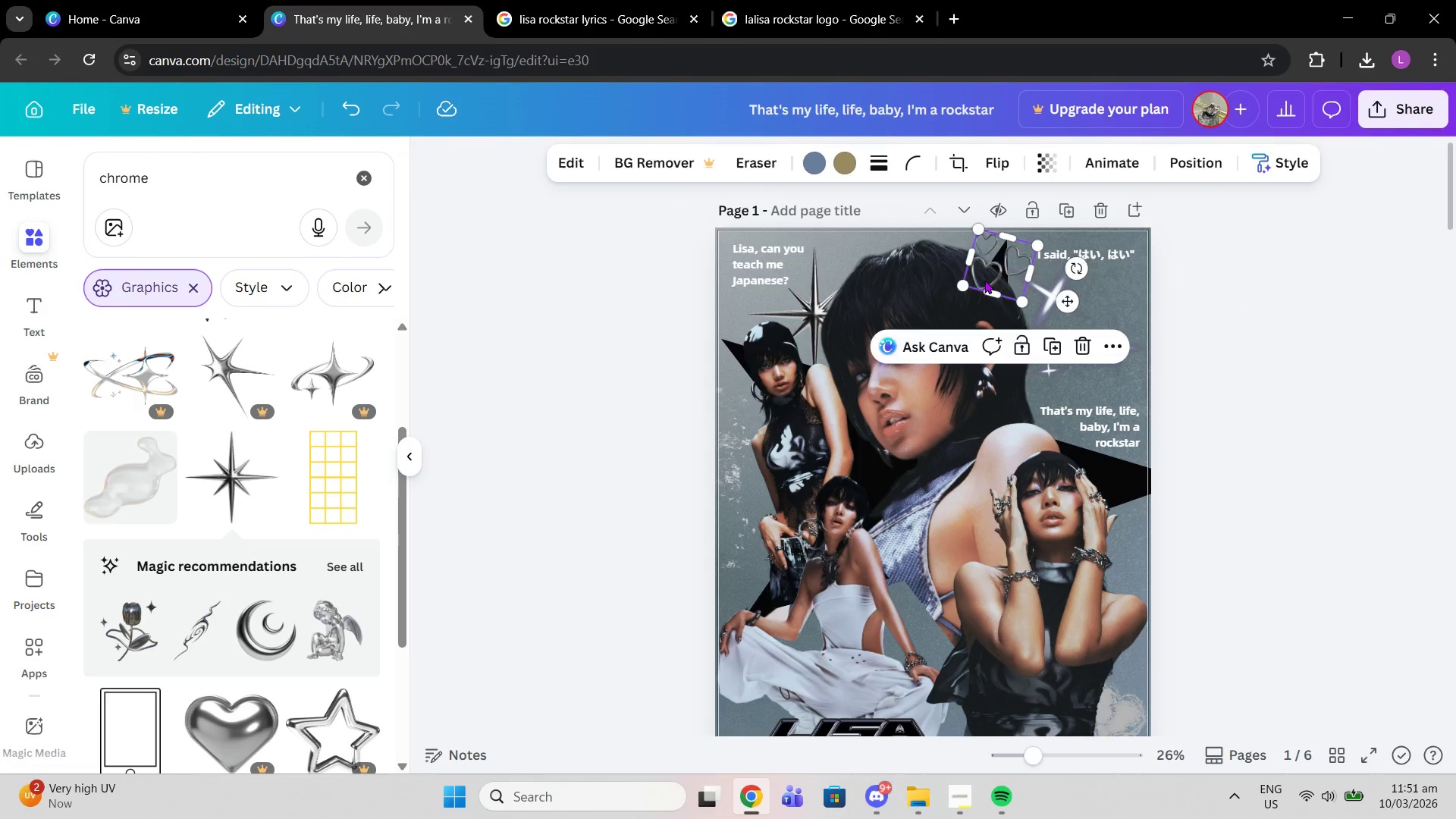 
left_click_drag(start_coordinate=[992, 261], to_coordinate=[748, 517])
 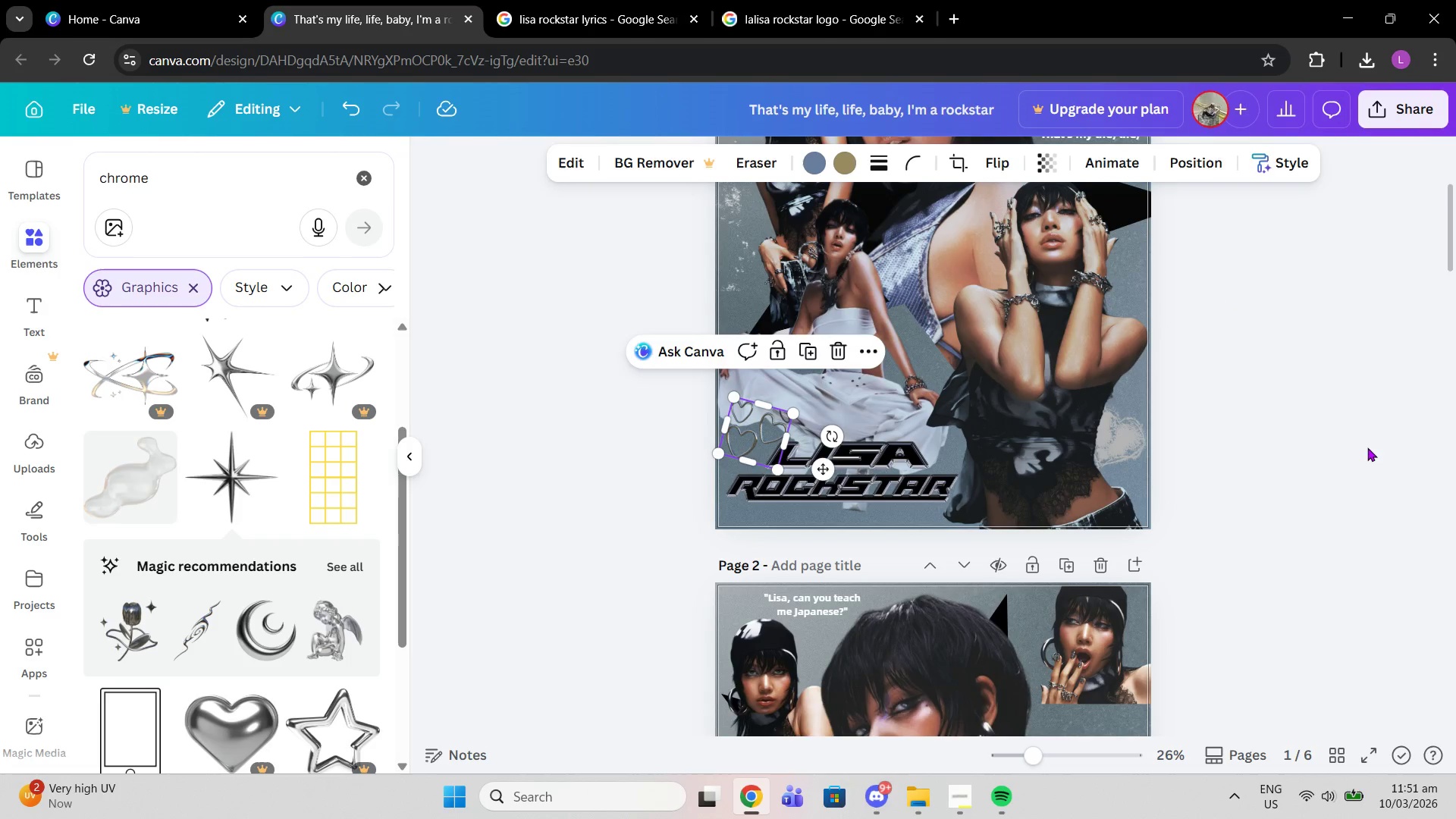 
scroll: coordinate [739, 611], scroll_direction: down, amount: 2.0
 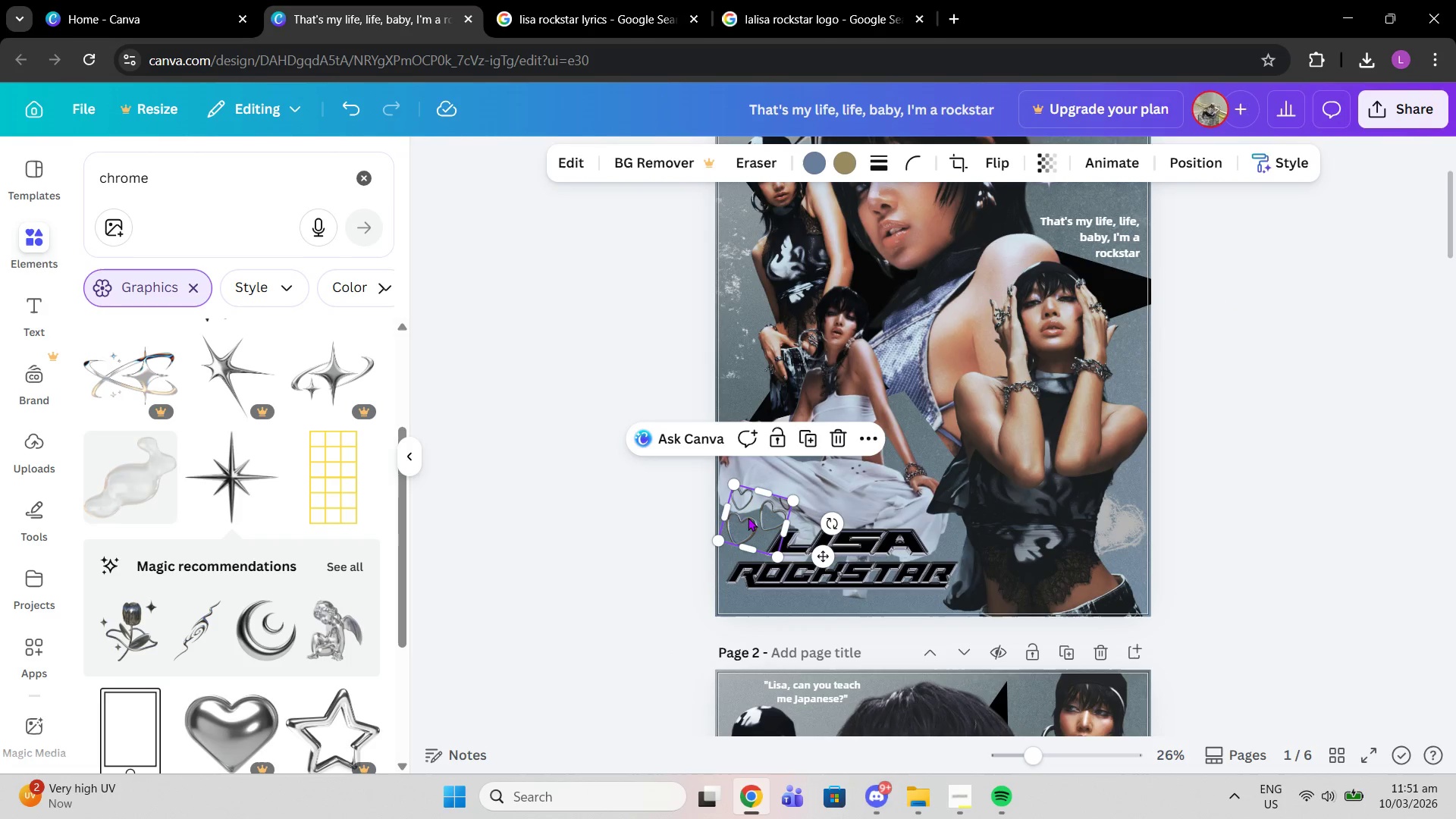 
double_click([1360, 447])
 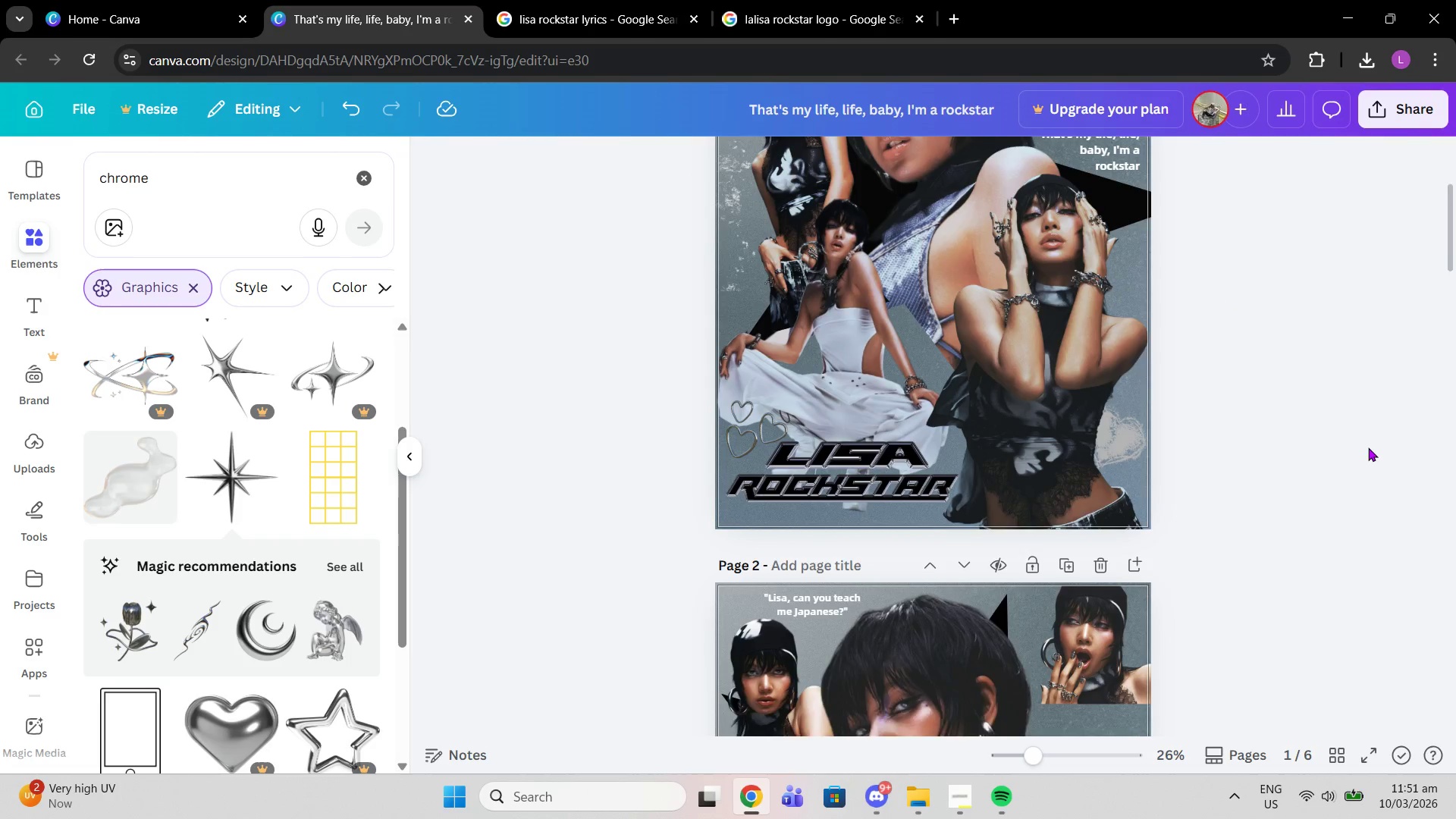 
scroll: coordinate [1368, 447], scroll_direction: up, amount: 2.0
 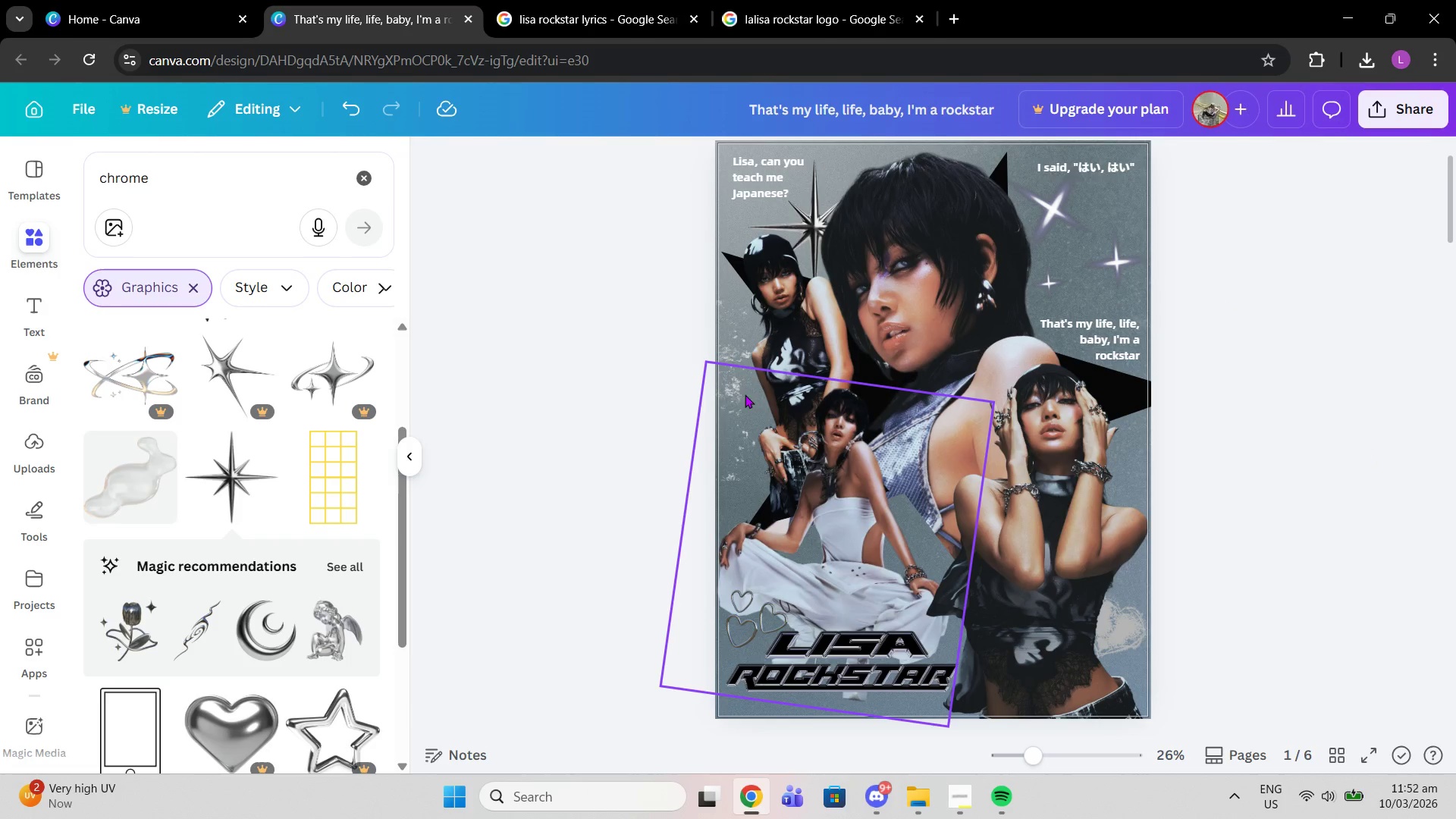 
left_click([709, 348])
 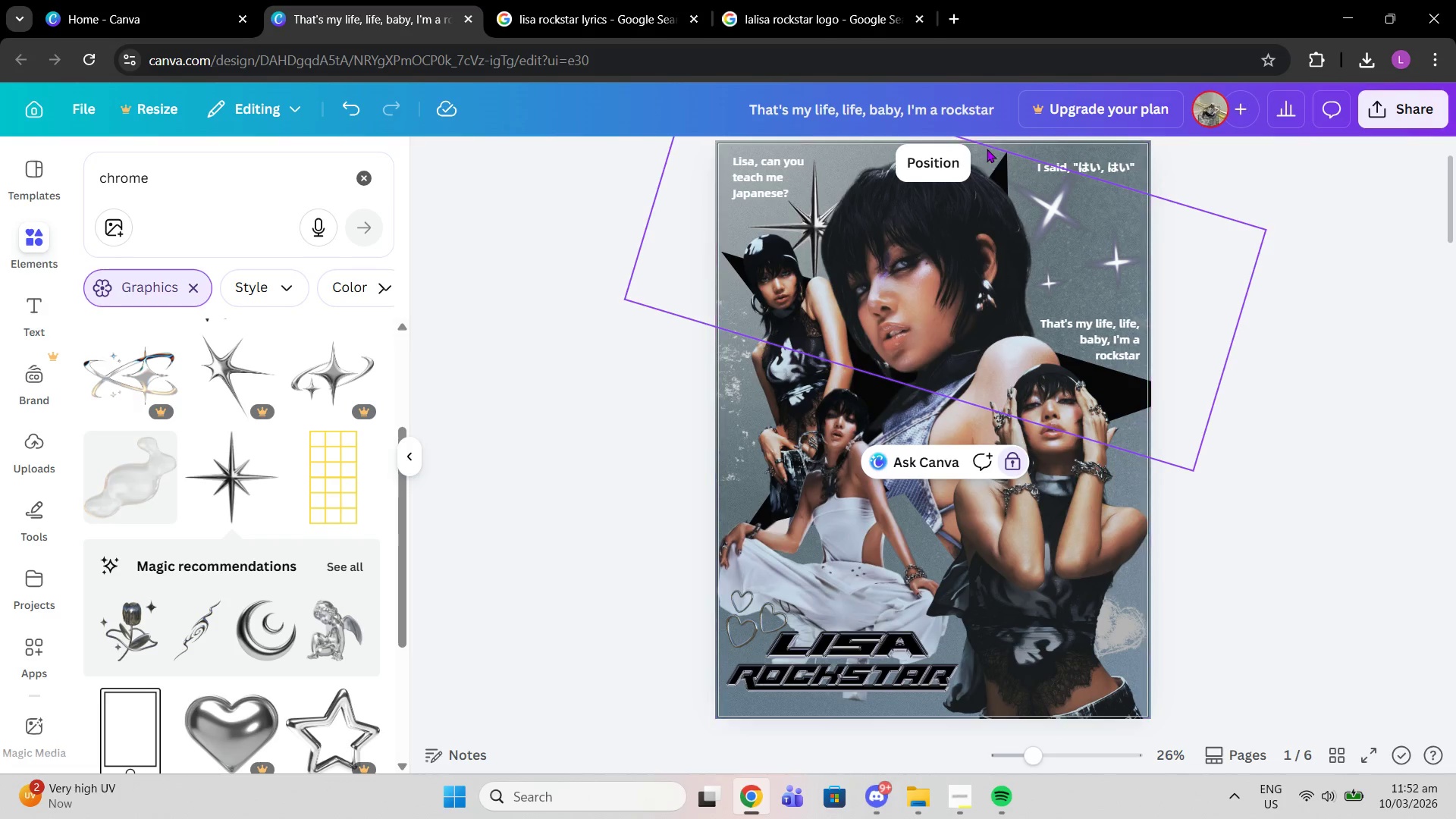 
left_click([932, 163])
 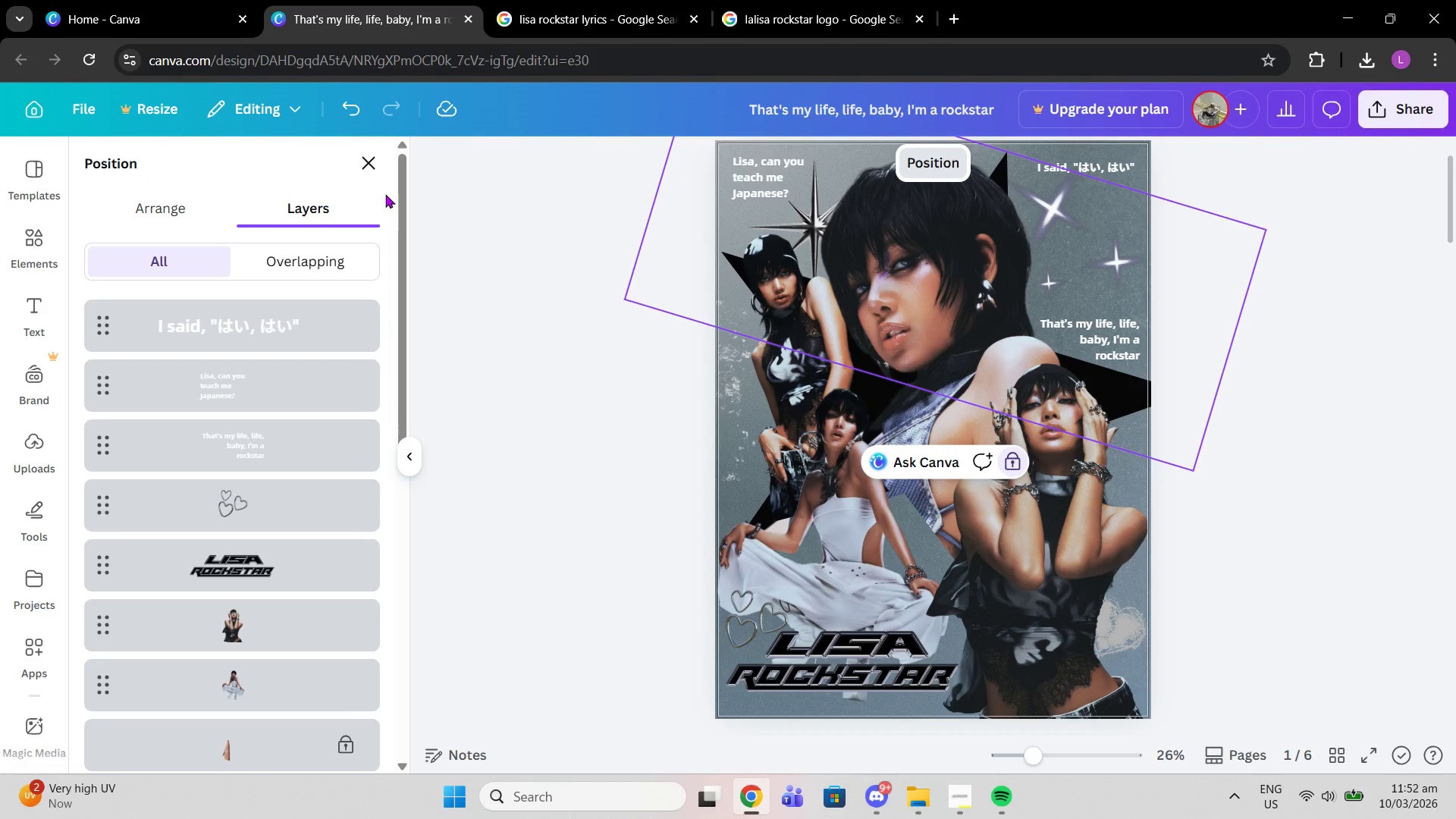 
left_click([369, 178])
 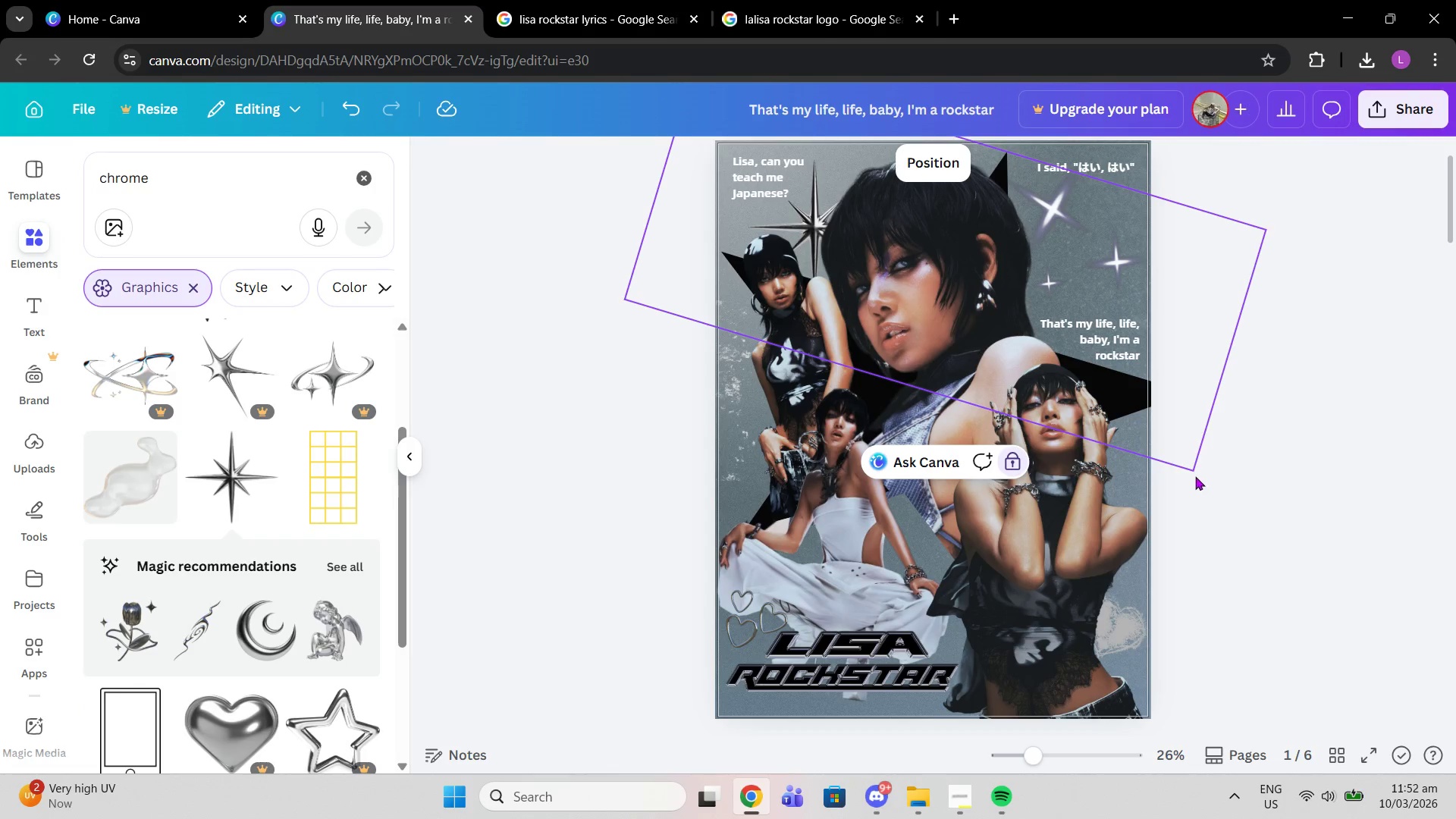 
left_click([1322, 427])
 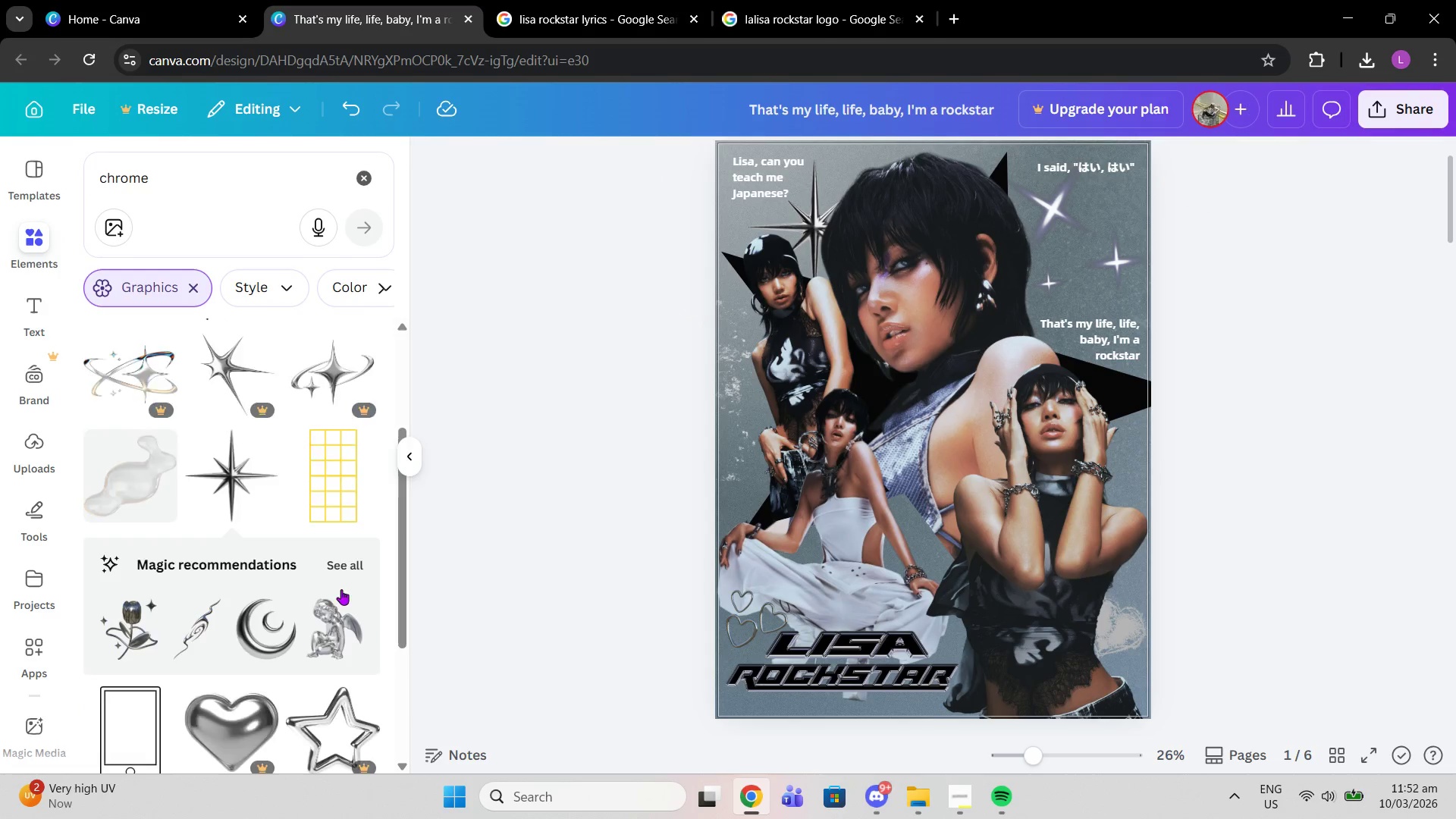 
scroll: coordinate [326, 583], scroll_direction: down, amount: 6.0
 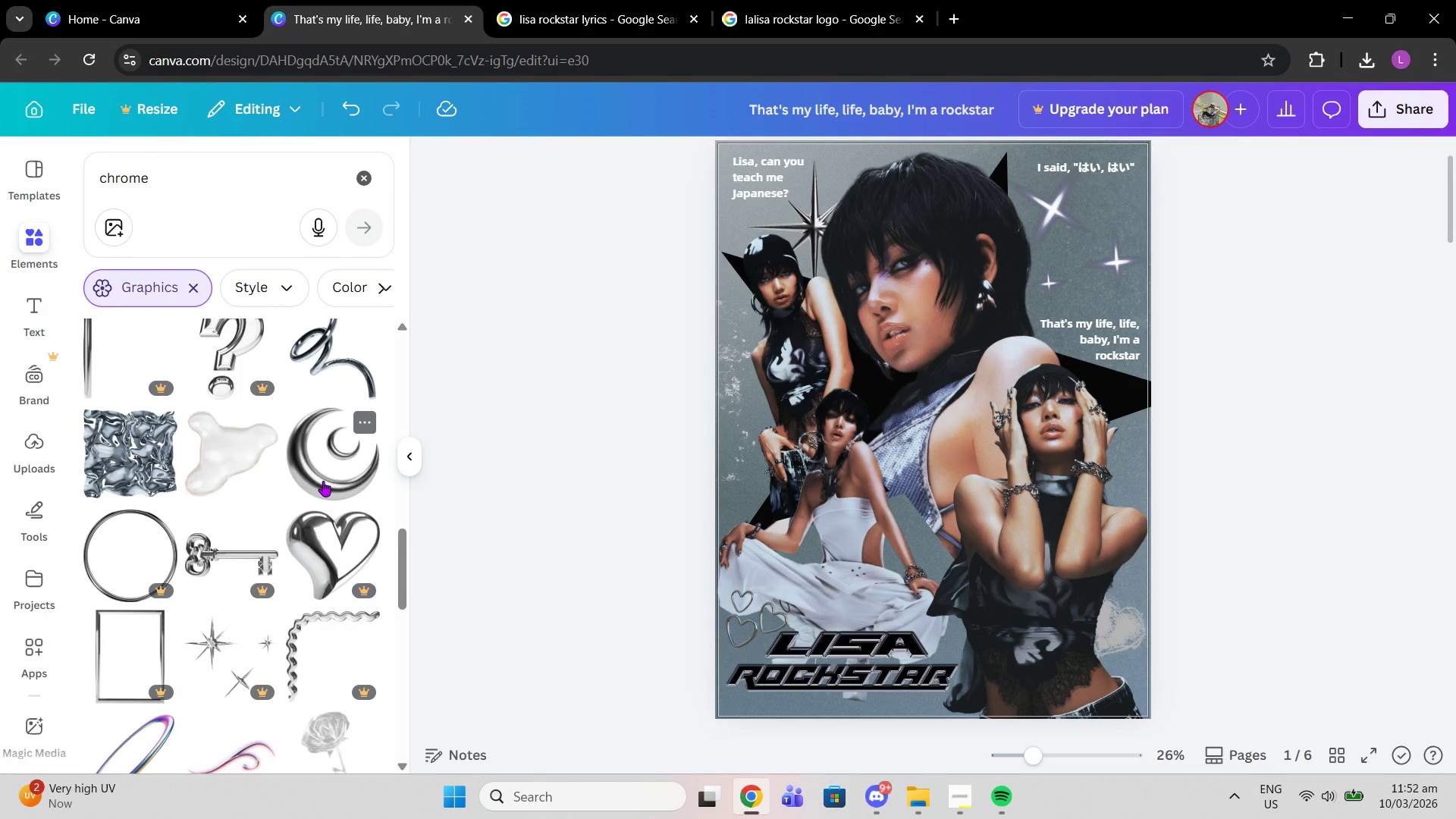 
left_click([323, 481])
 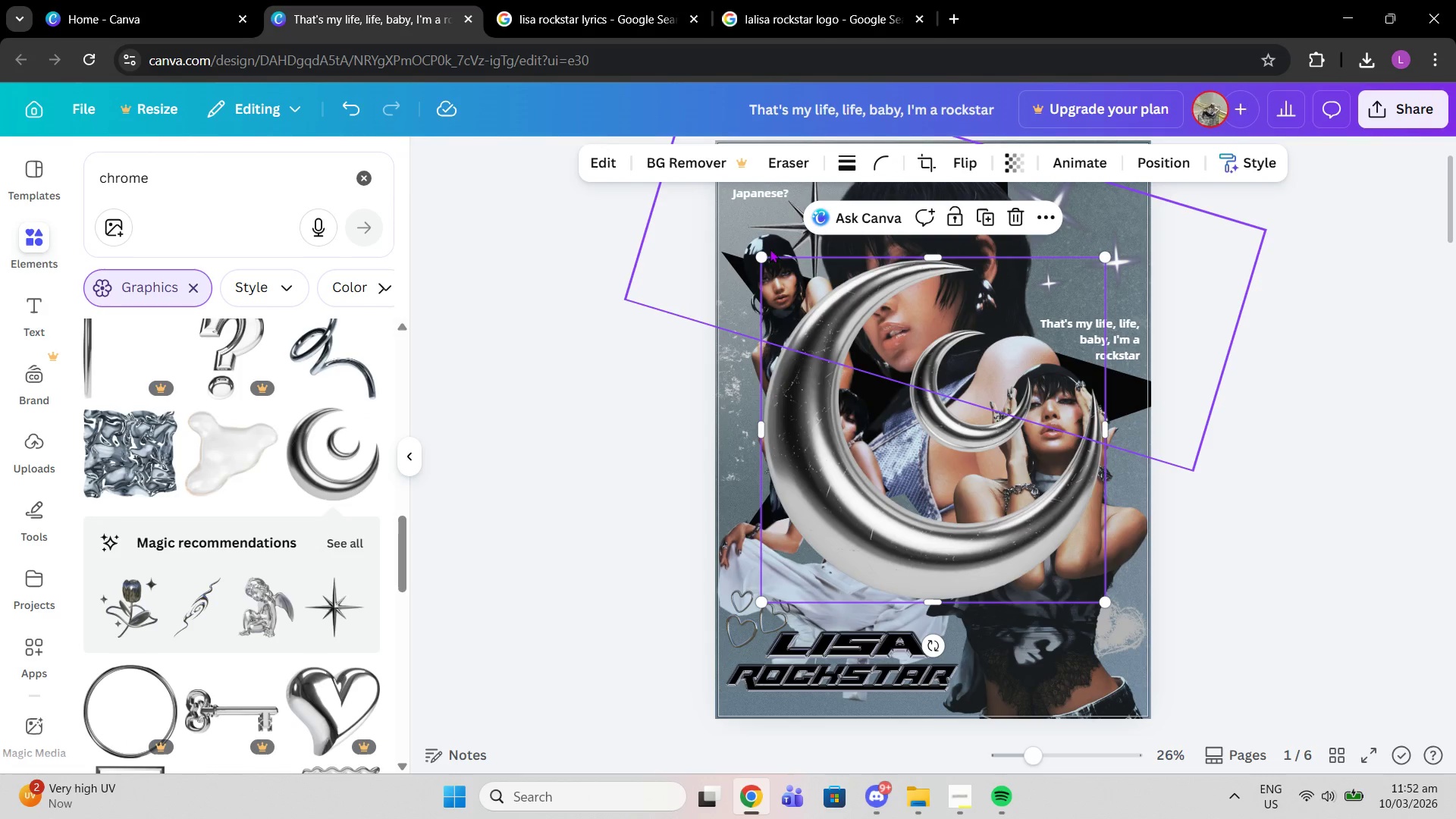 
left_click_drag(start_coordinate=[759, 251], to_coordinate=[1050, 469])
 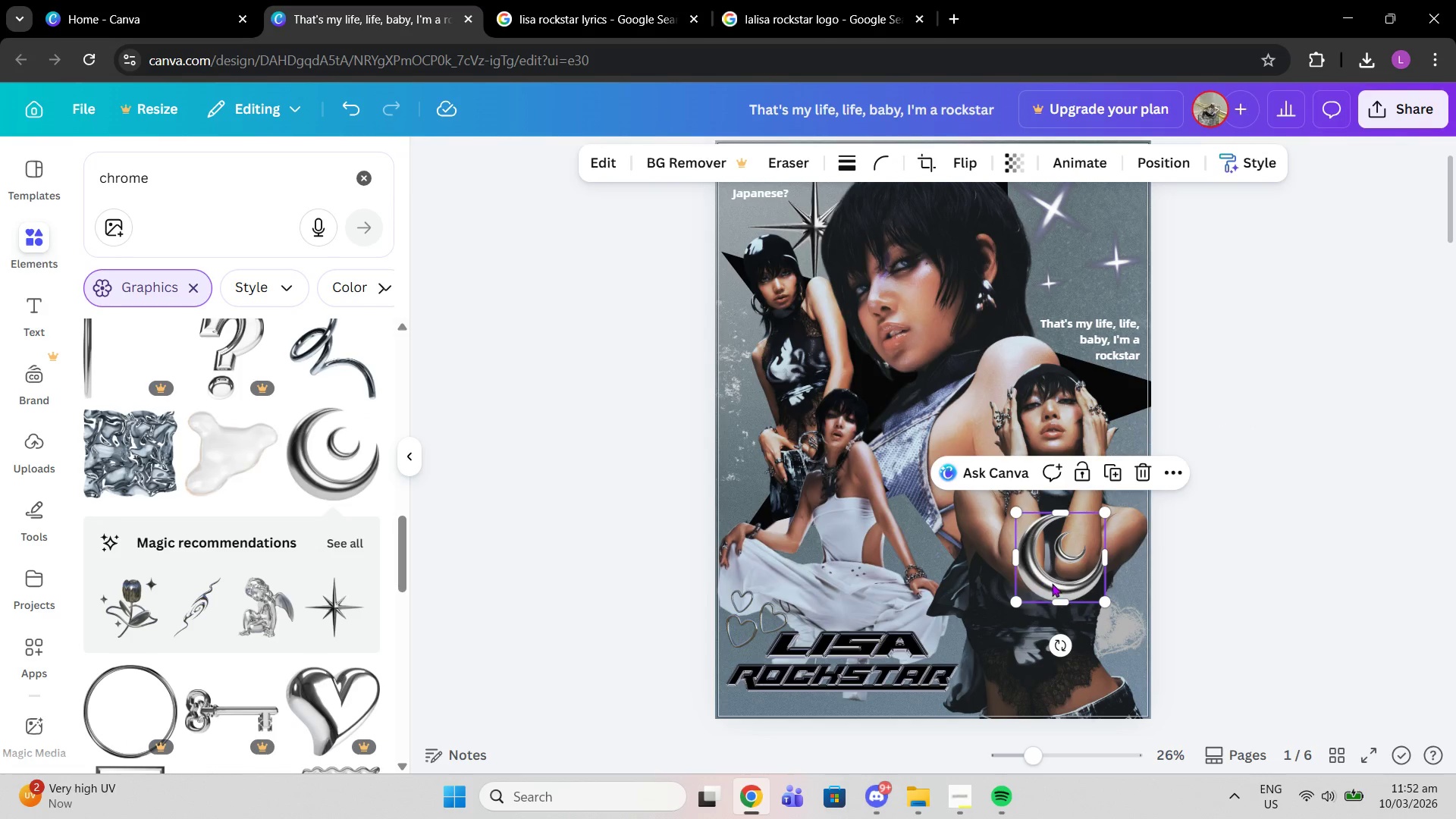 
left_click_drag(start_coordinate=[1052, 583], to_coordinate=[897, 564])
 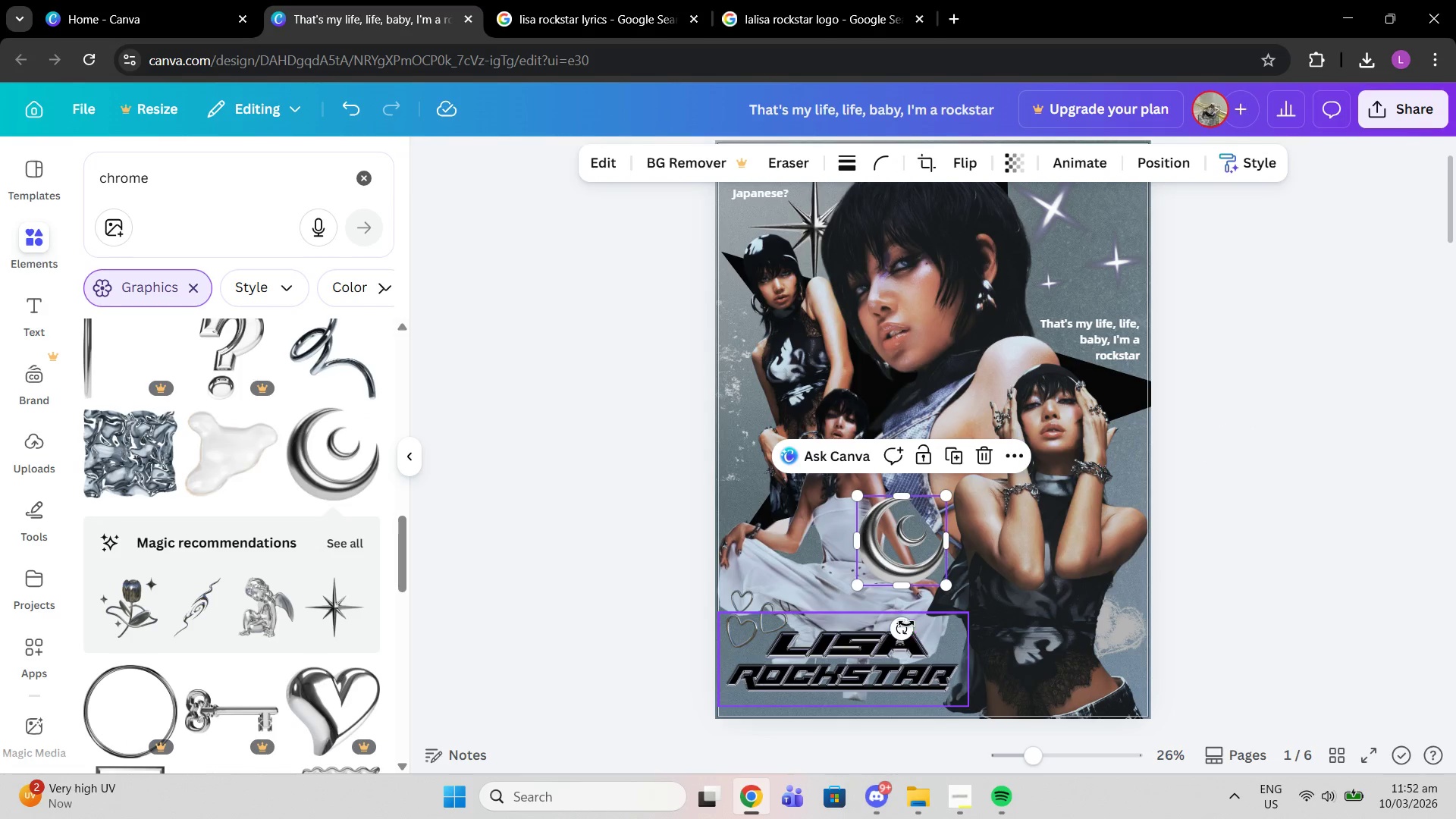 
left_click_drag(start_coordinate=[905, 626], to_coordinate=[907, 518])
 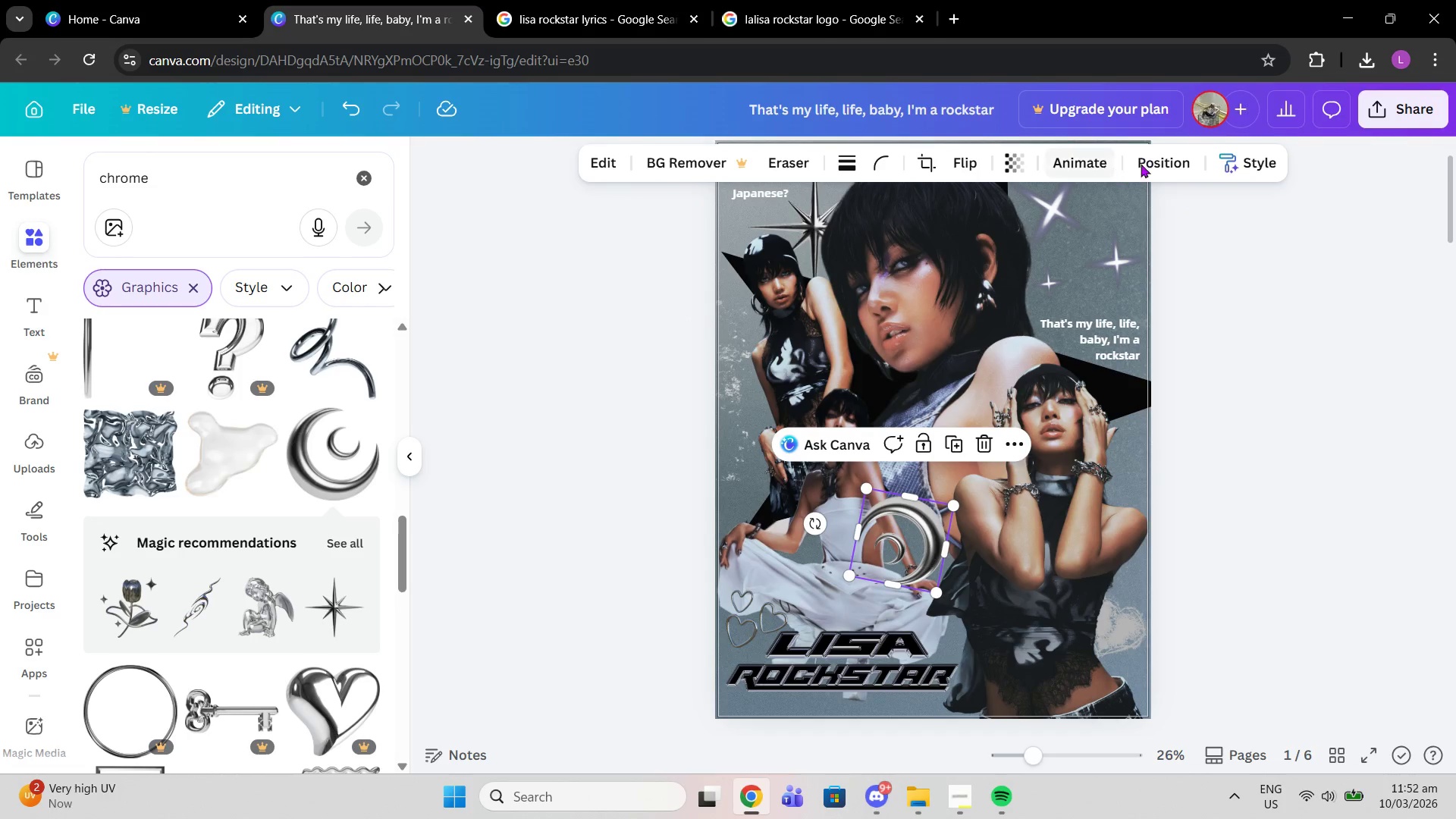 
left_click([1147, 159])
 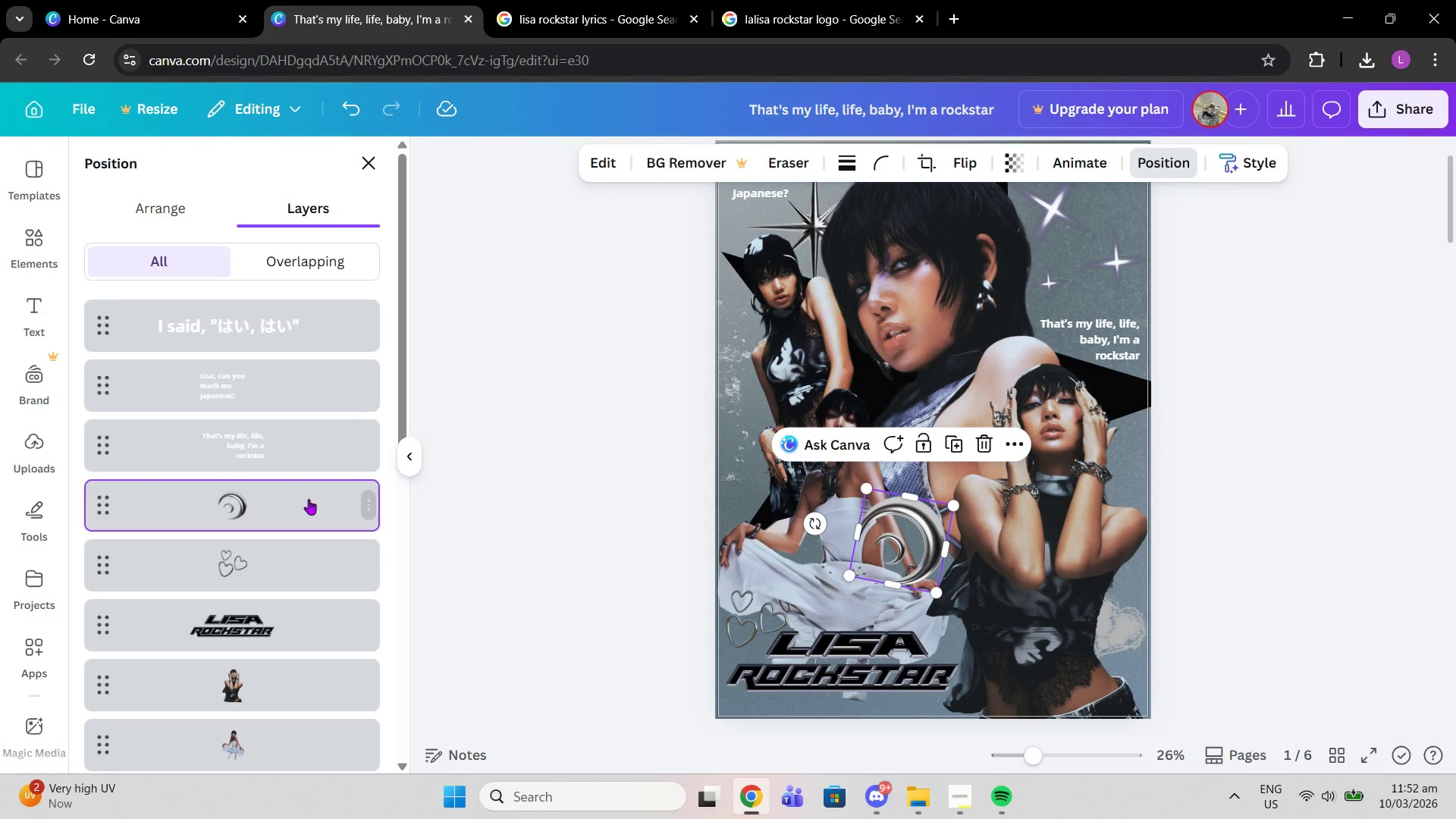 
left_click_drag(start_coordinate=[280, 502], to_coordinate=[271, 368])
 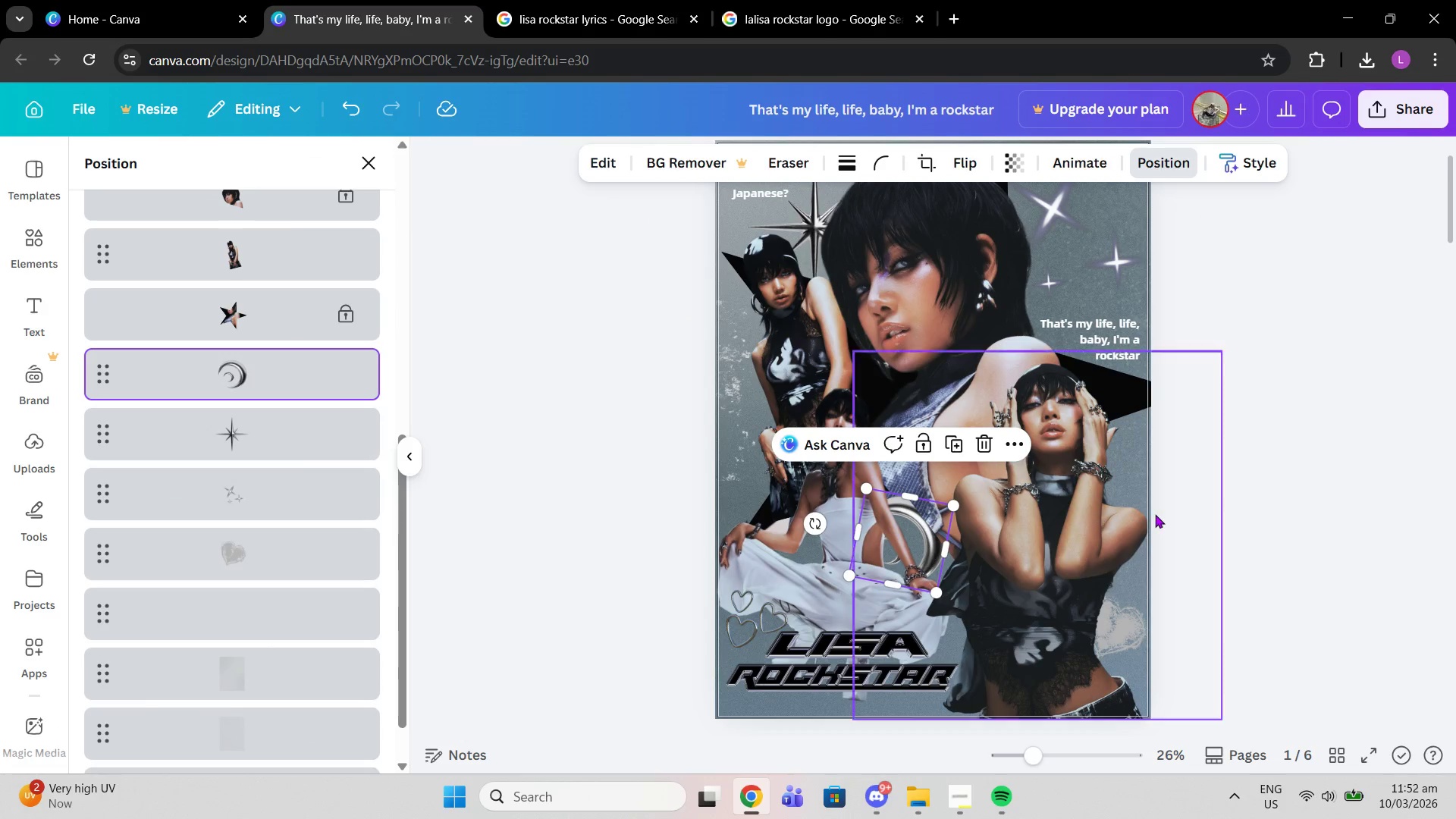 
scroll: coordinate [362, 761], scroll_direction: down, amount: 5.0
 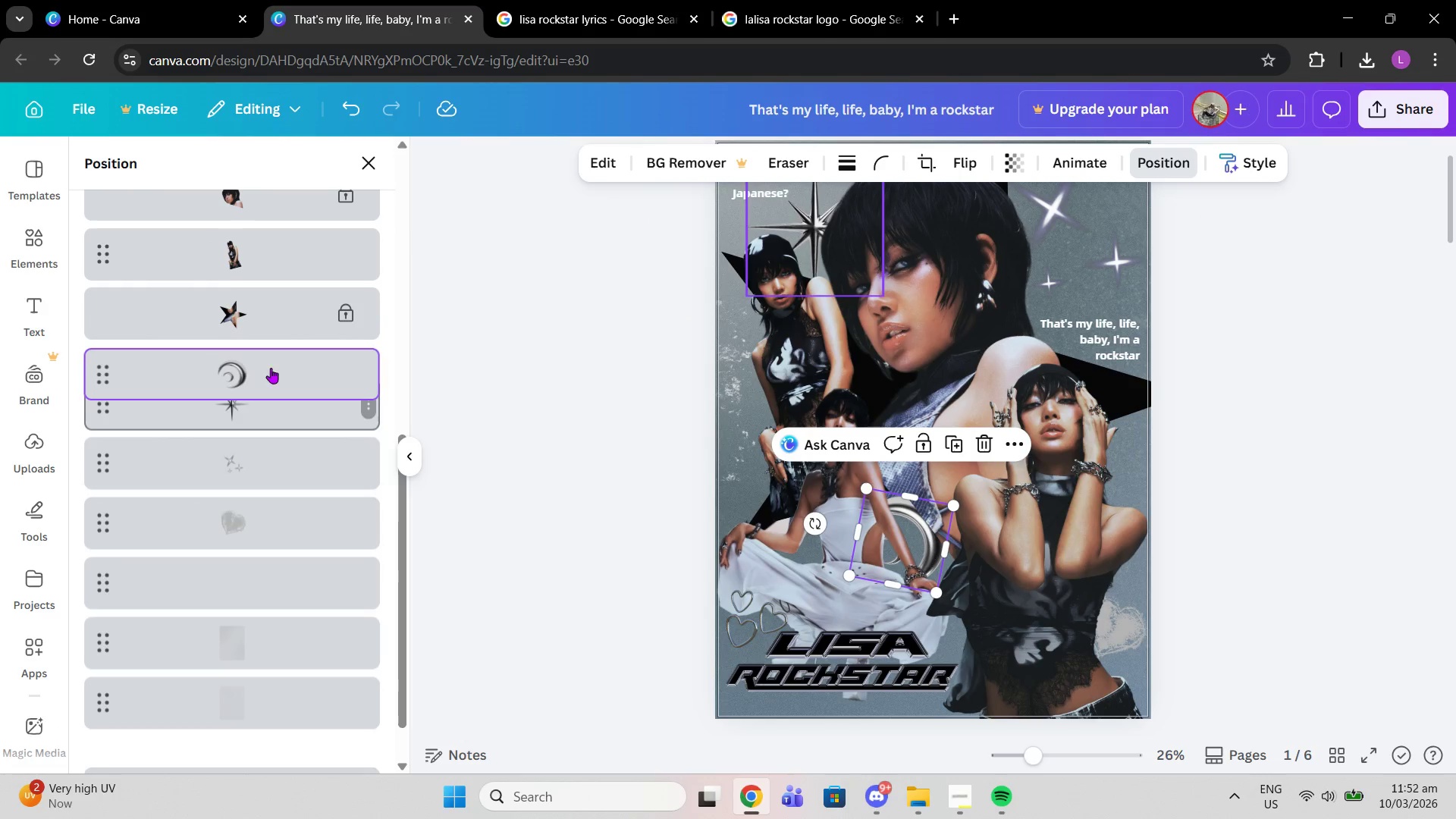 
left_click([1155, 514])
 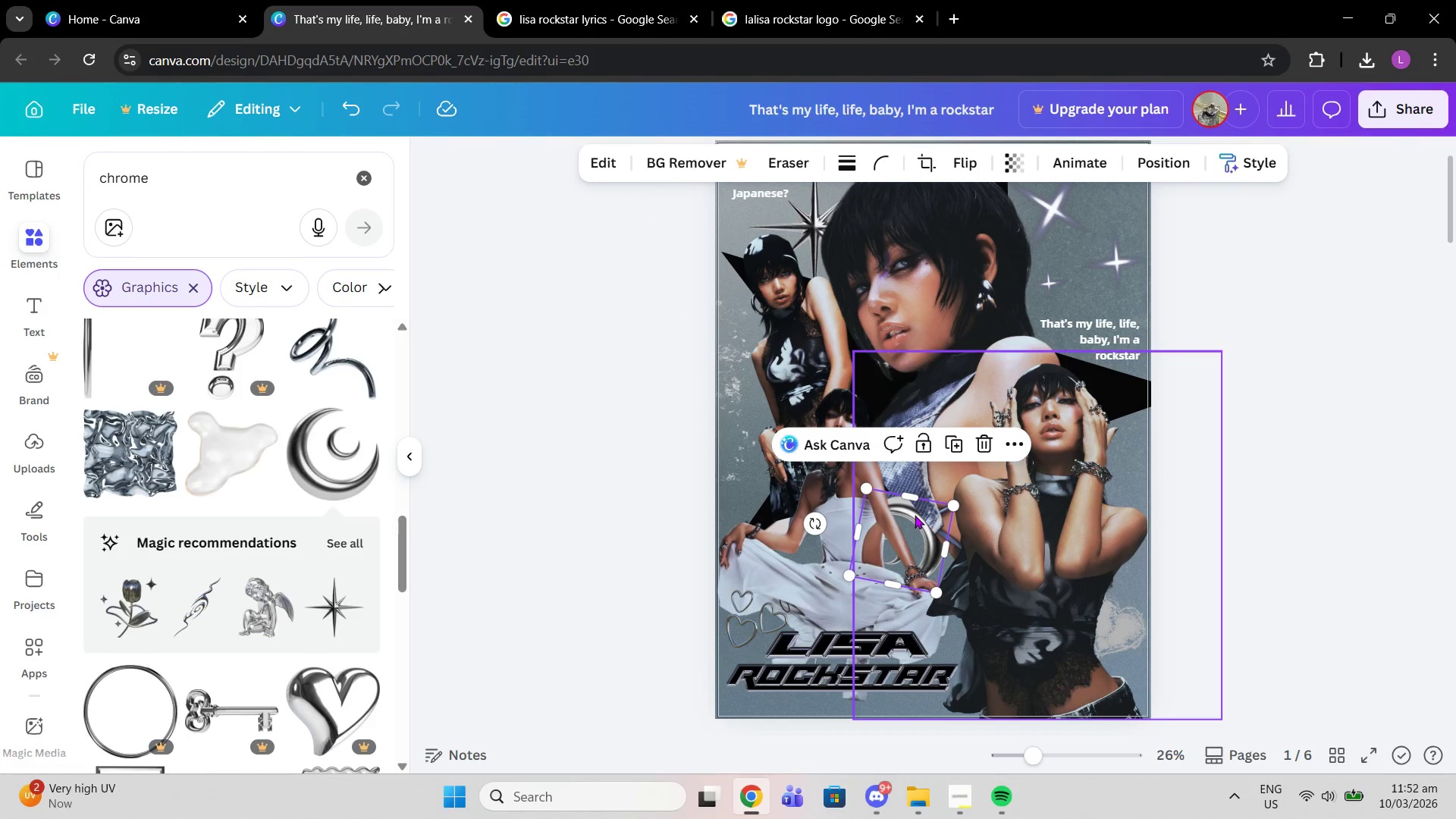 
left_click_drag(start_coordinate=[912, 515], to_coordinate=[1111, 297])
 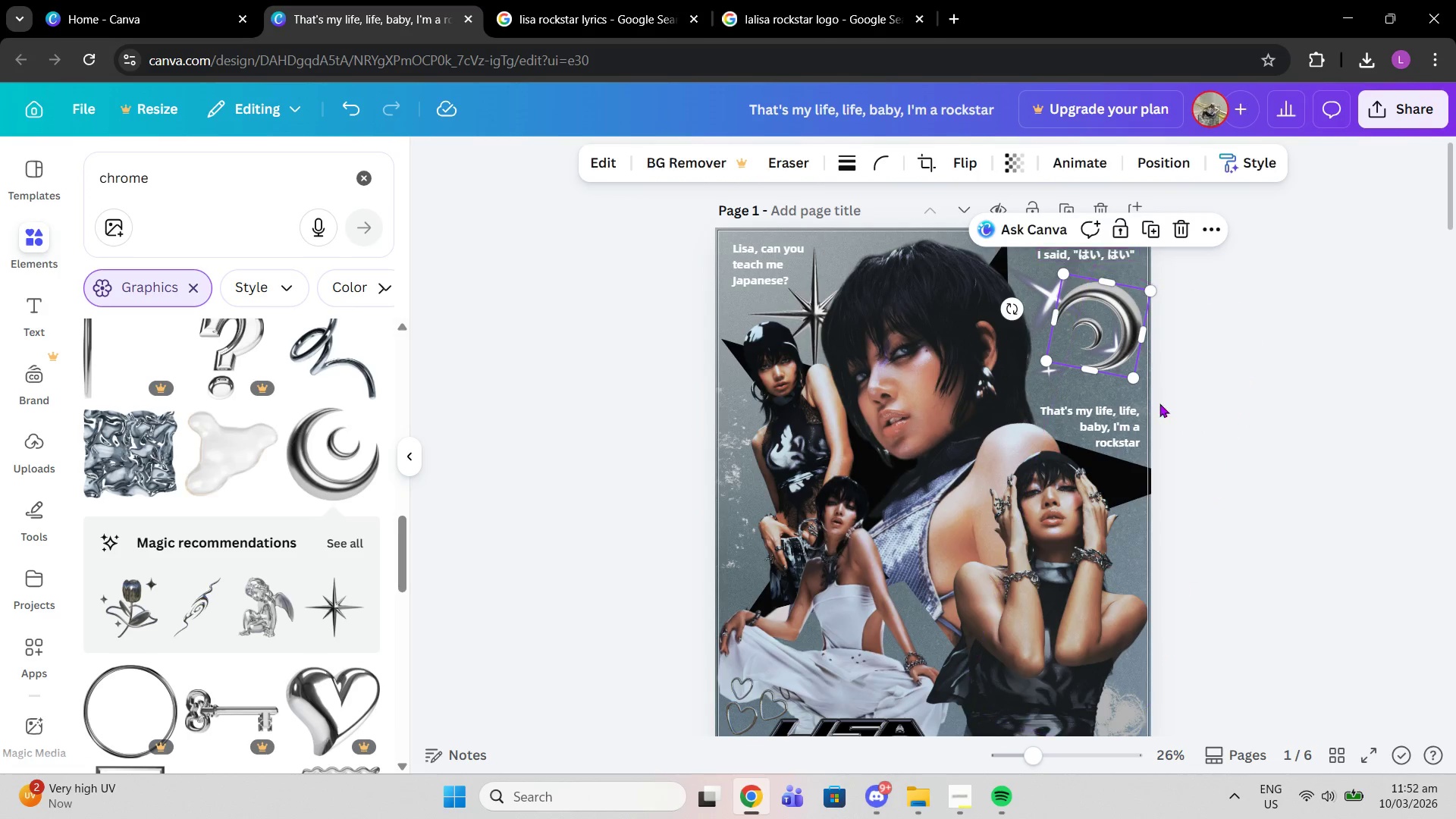 
scroll: coordinate [1081, 292], scroll_direction: up, amount: 2.0
 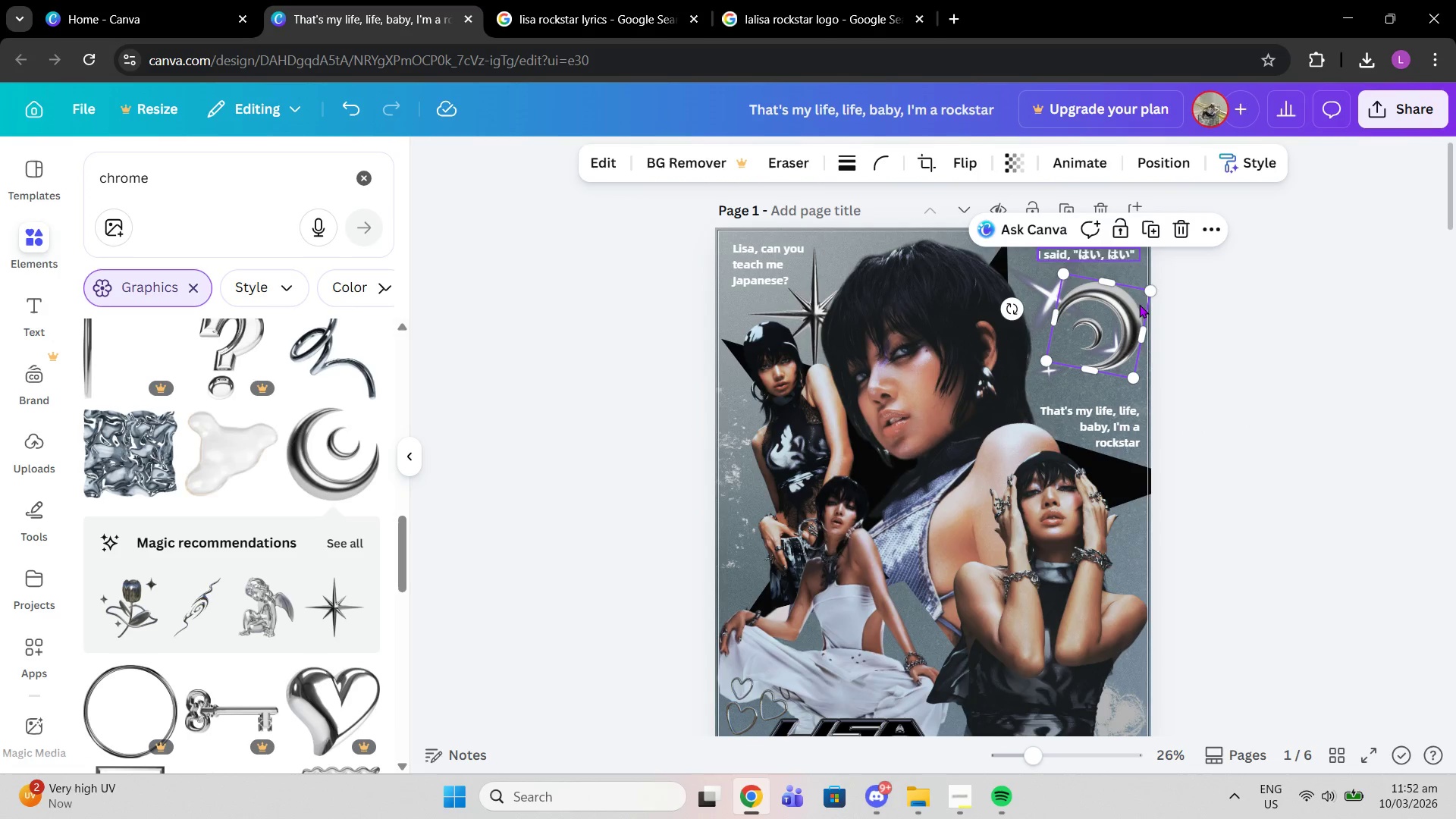 
left_click([1090, 313])
 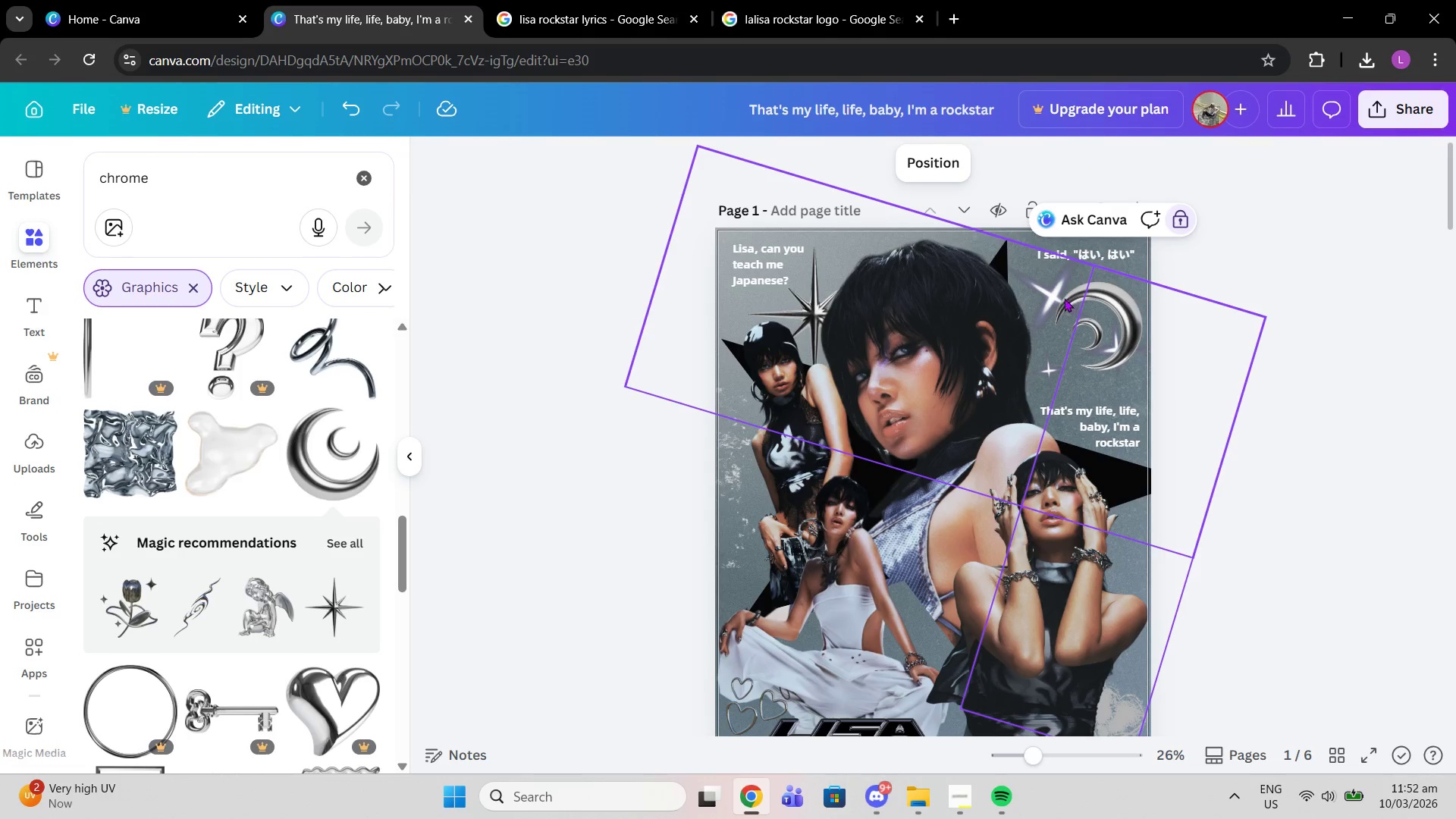 
left_click([1062, 297])
 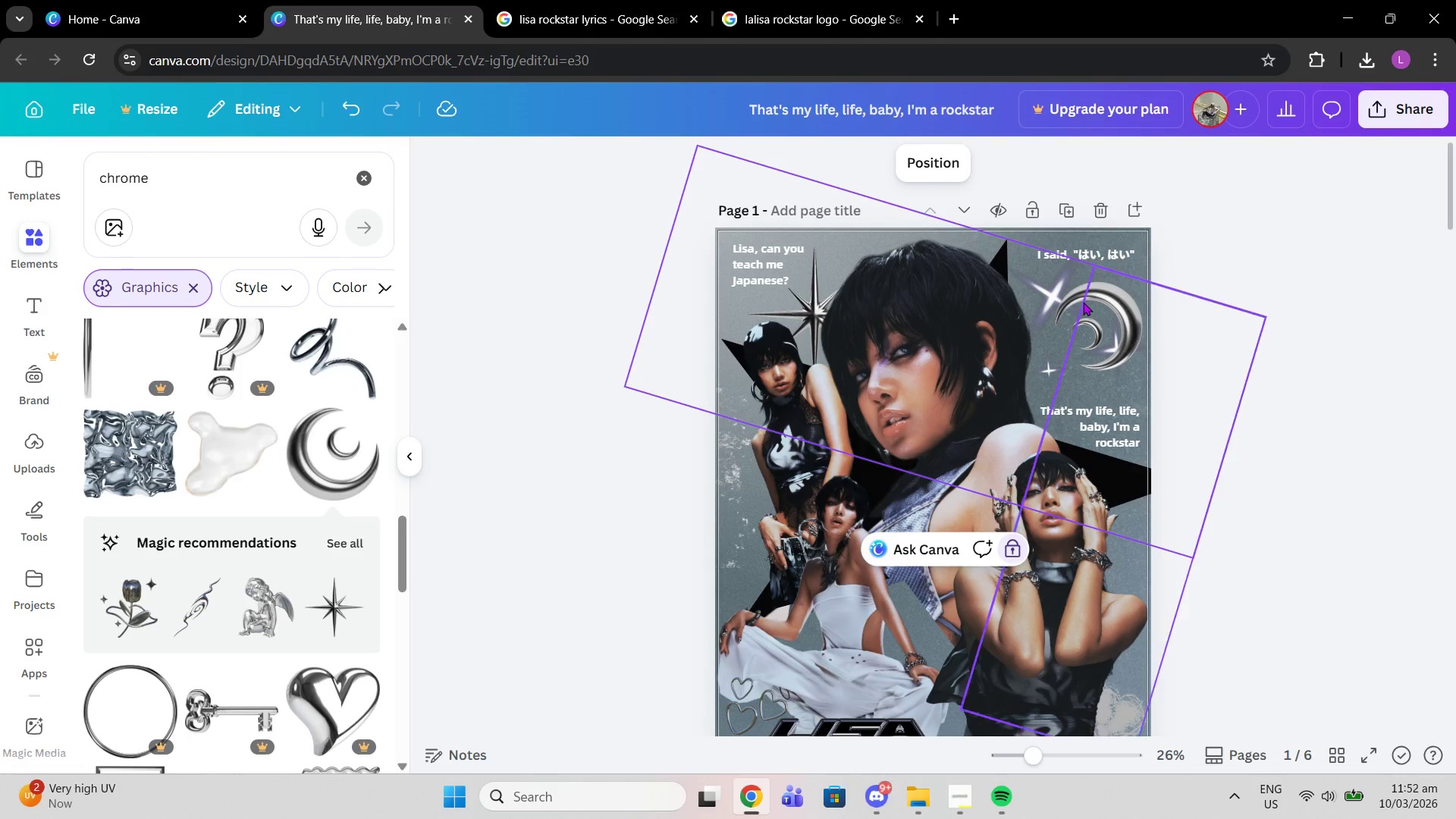 
left_click([1083, 302])
 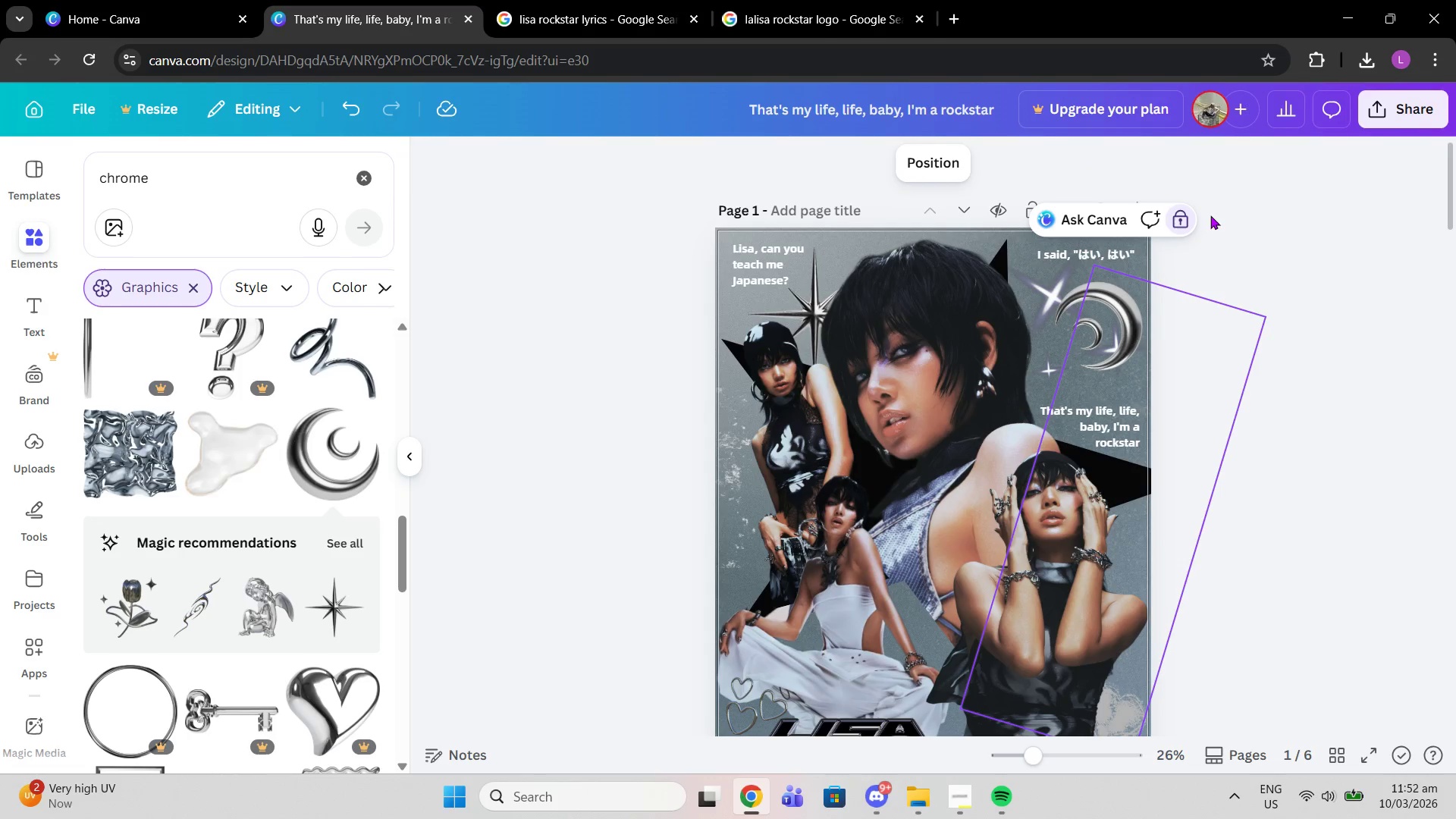 
left_click([1241, 215])
 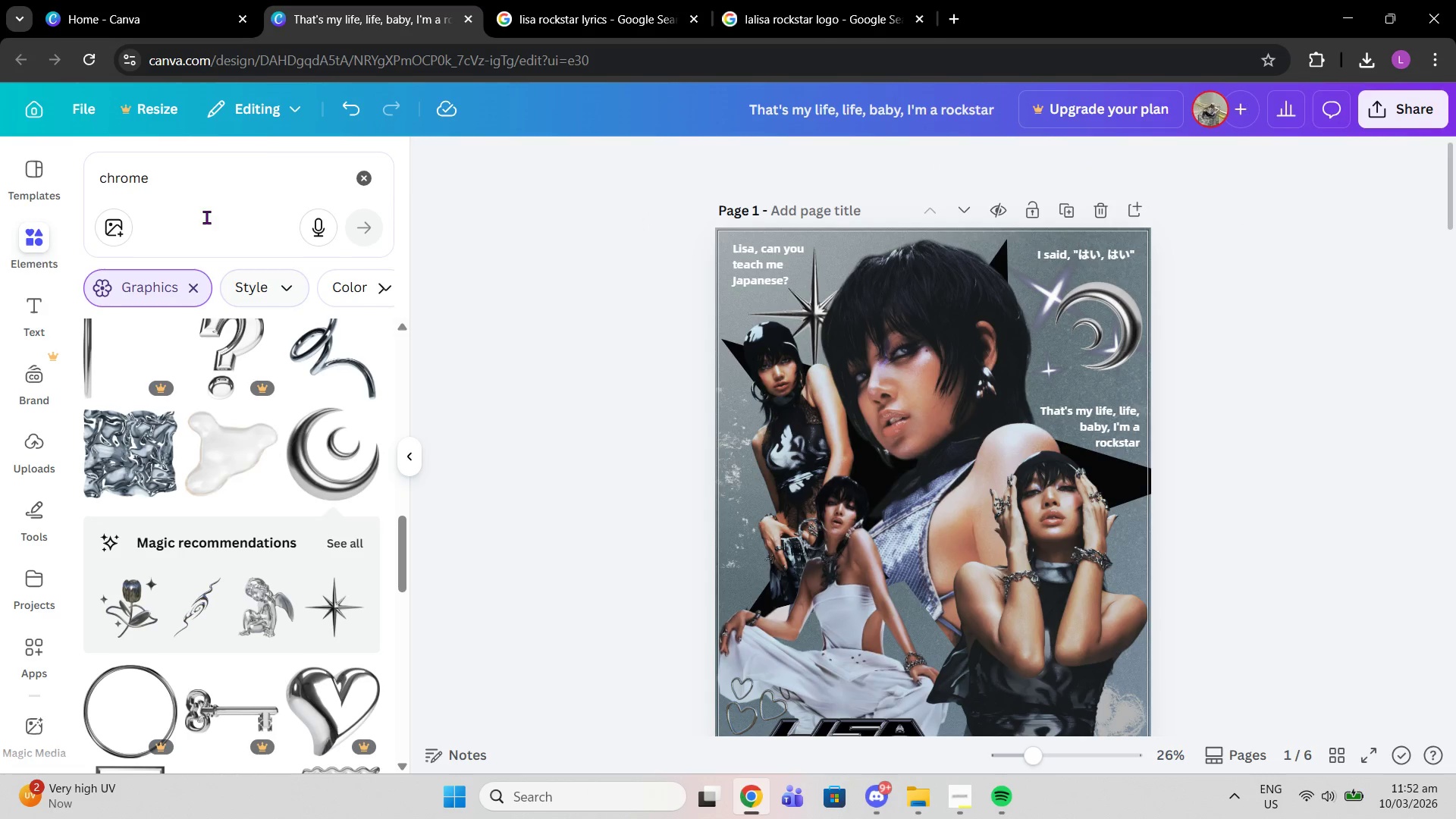 
left_click([241, 163])
 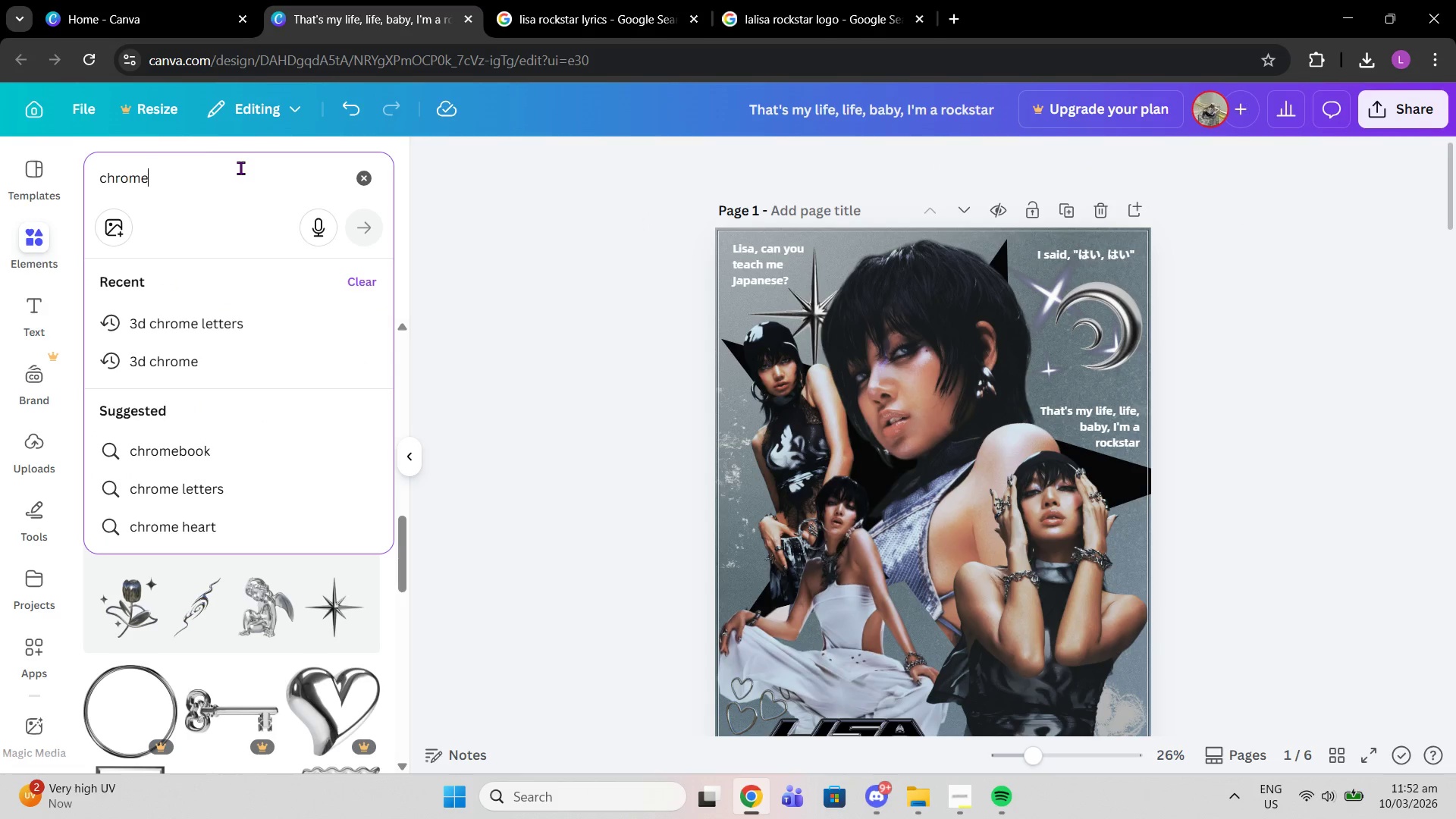 
type( star)
 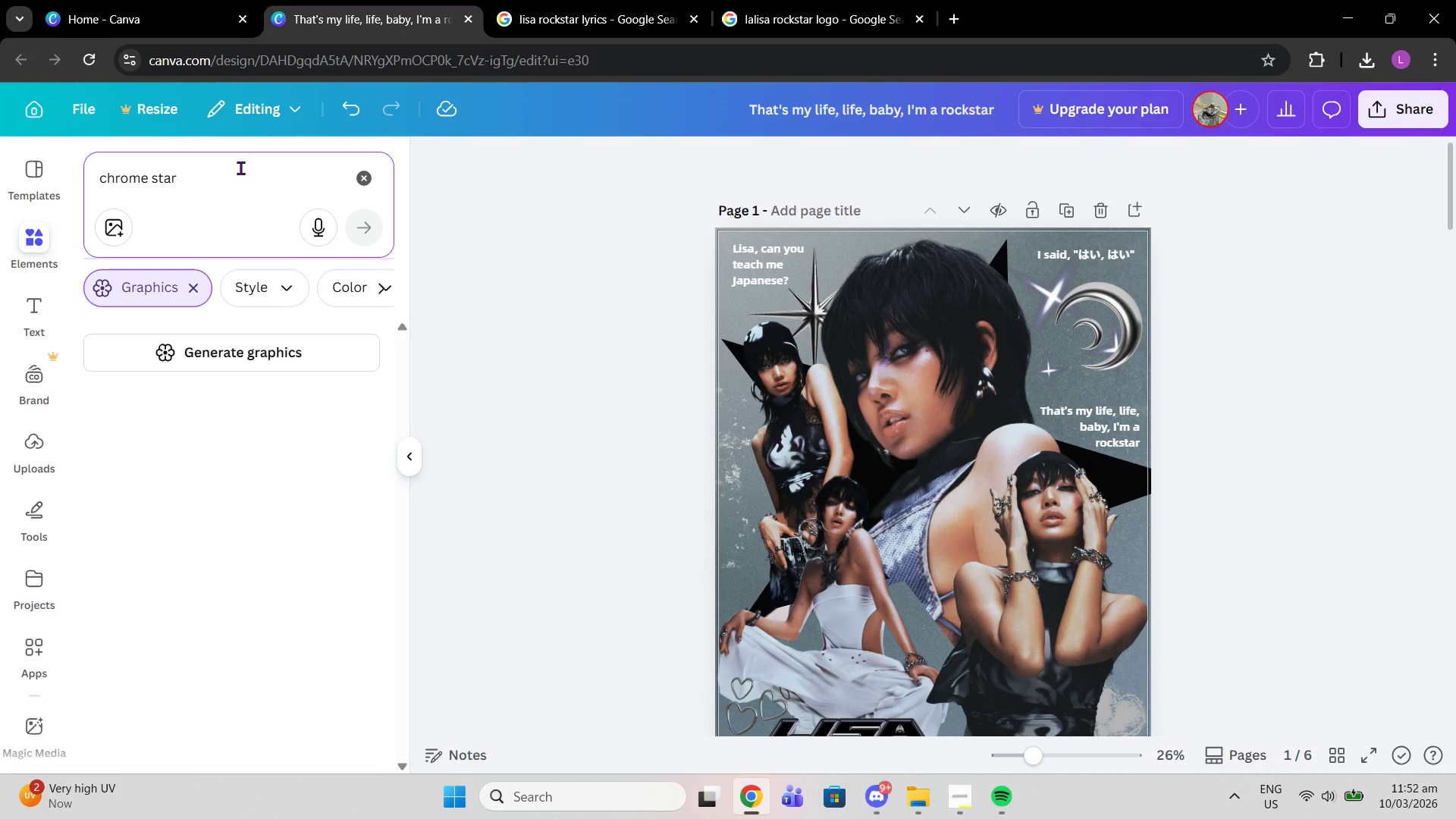 
key(Enter)
 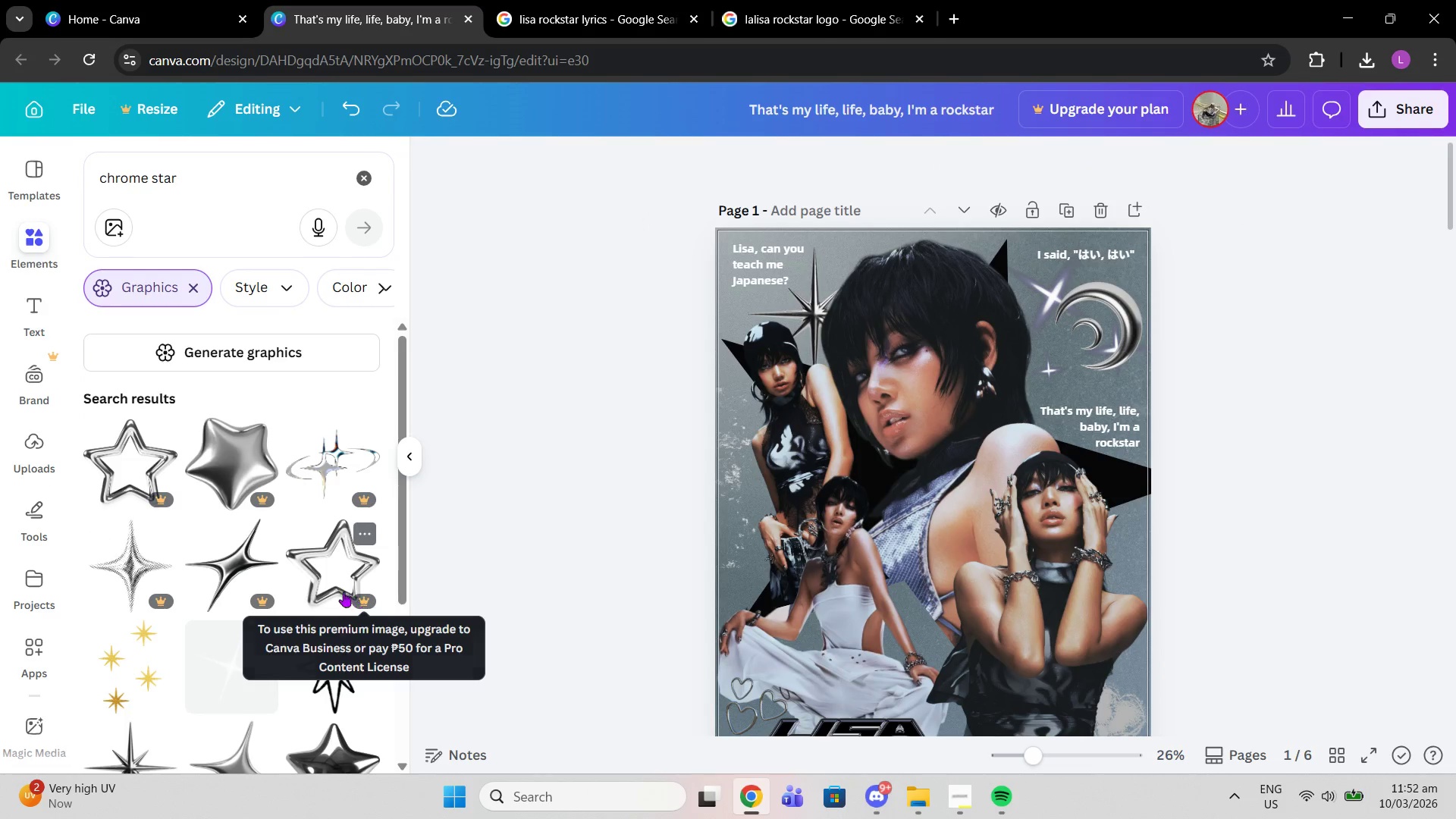 
scroll: coordinate [340, 497], scroll_direction: down, amount: 6.0
 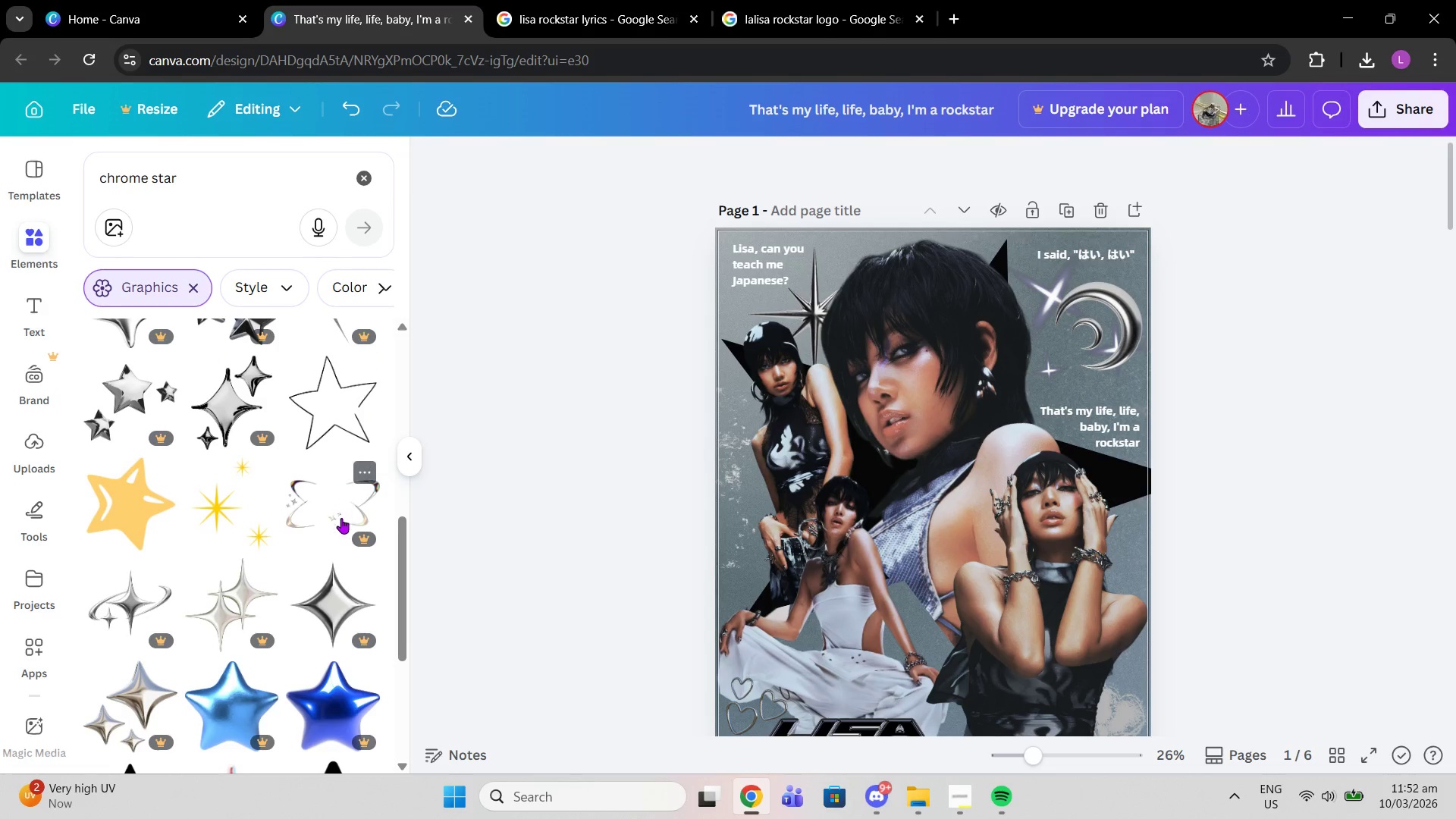 
scroll: coordinate [384, 523], scroll_direction: down, amount: 11.0
 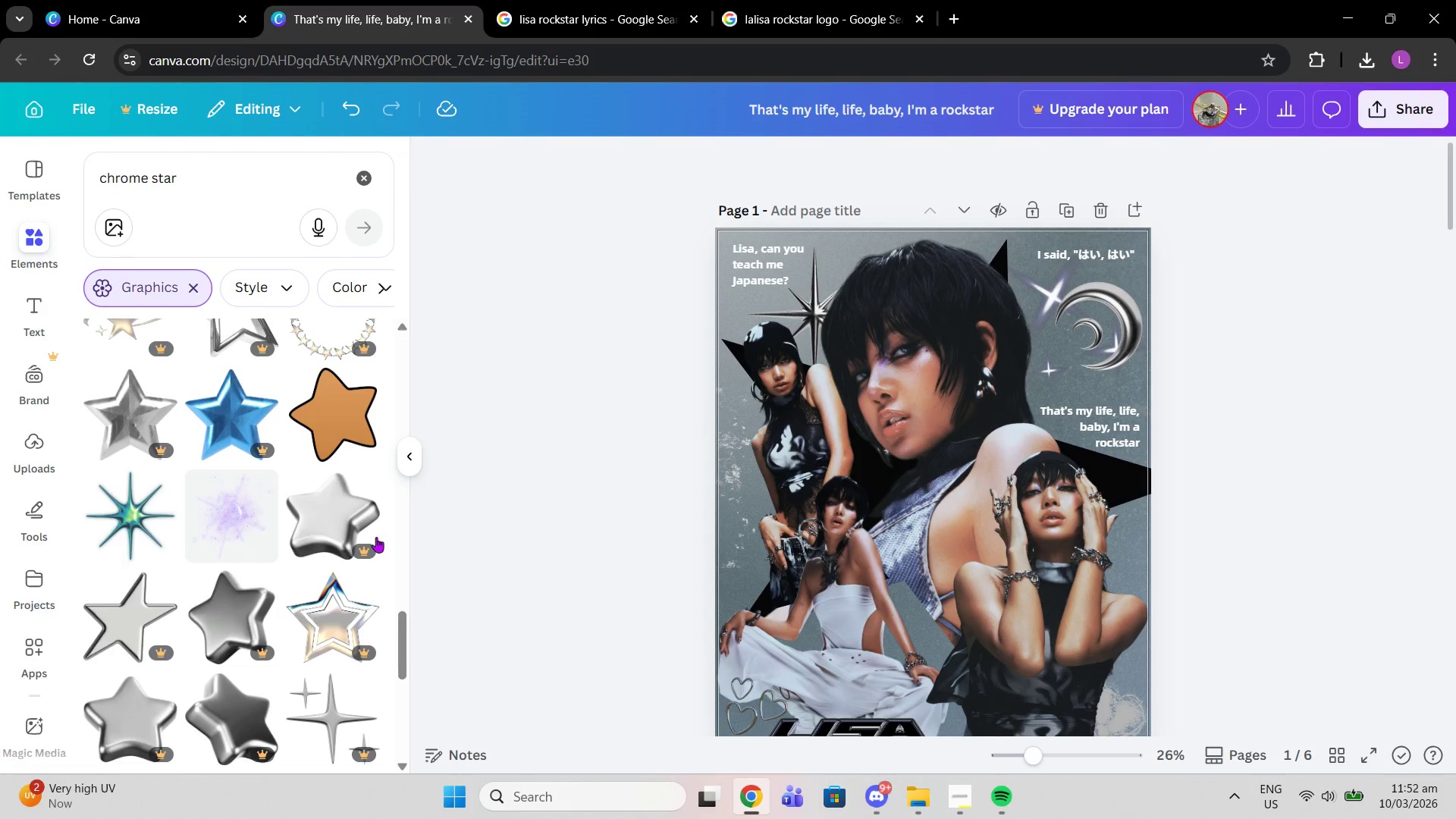 
scroll: coordinate [316, 513], scroll_direction: down, amount: 7.0
 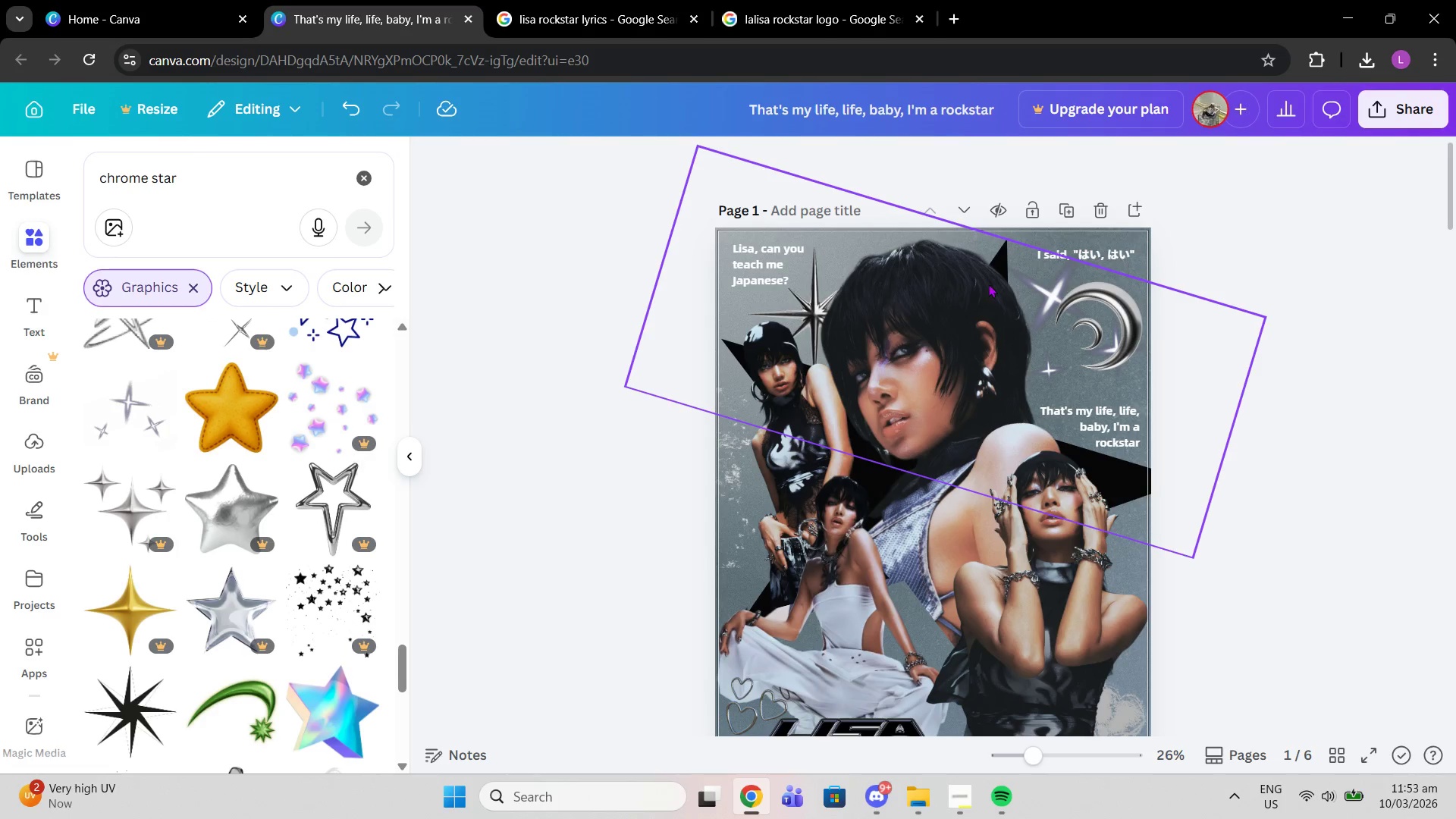 
left_click([1098, 331])
 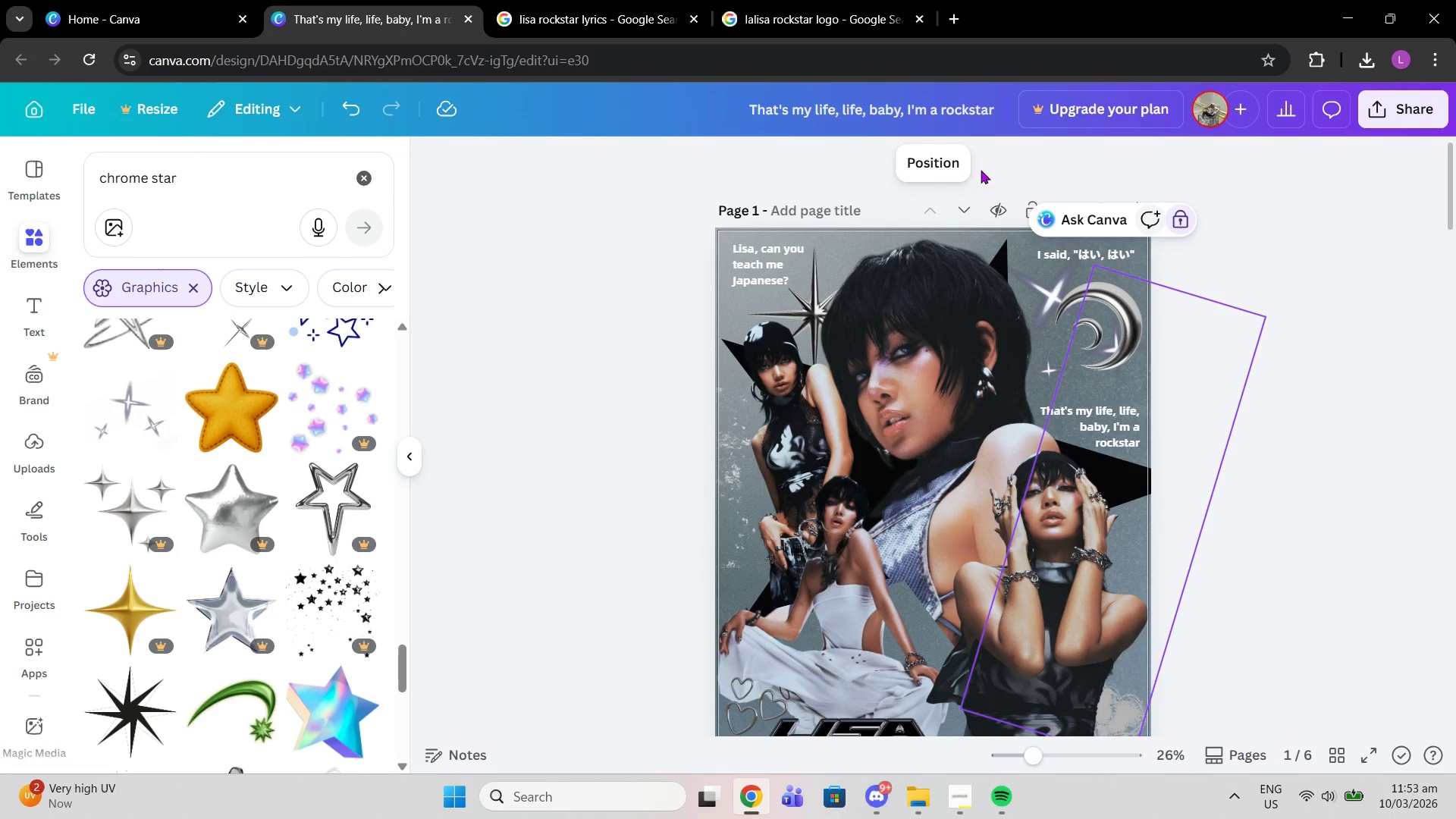 
left_click([937, 160])
 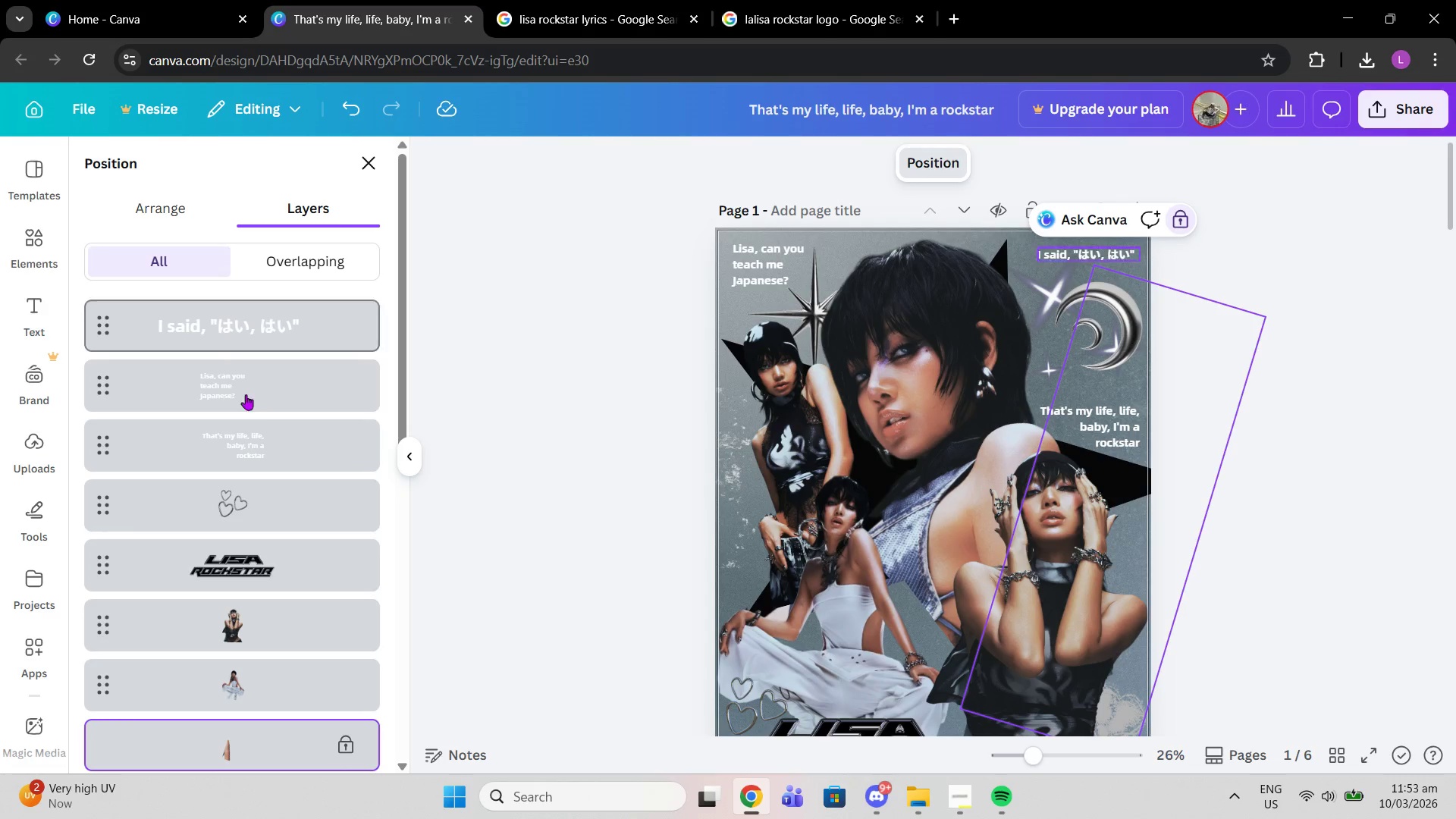 
scroll: coordinate [261, 423], scroll_direction: down, amount: 6.0
 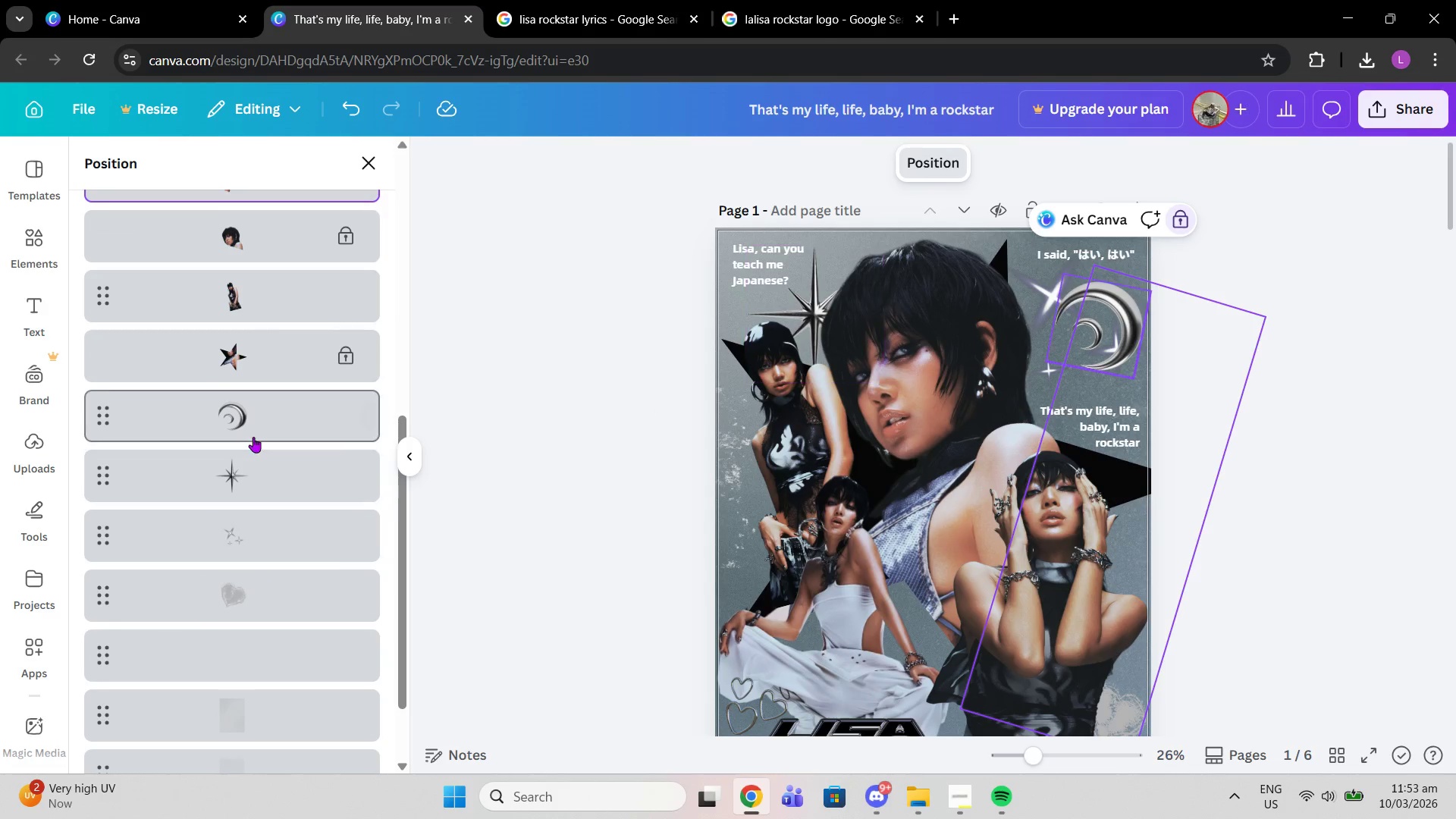 
left_click([253, 437])
 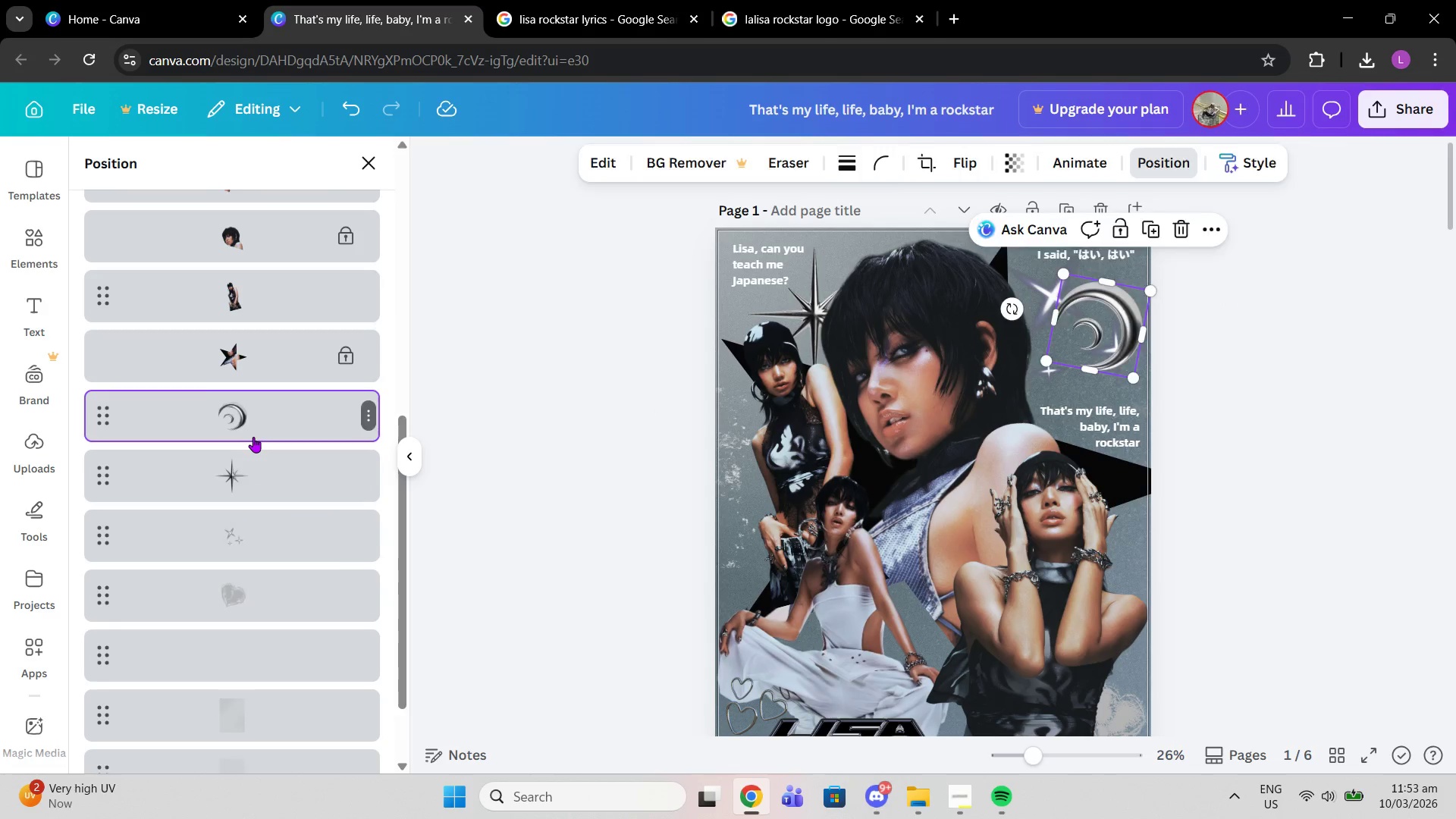 
key(Delete)
 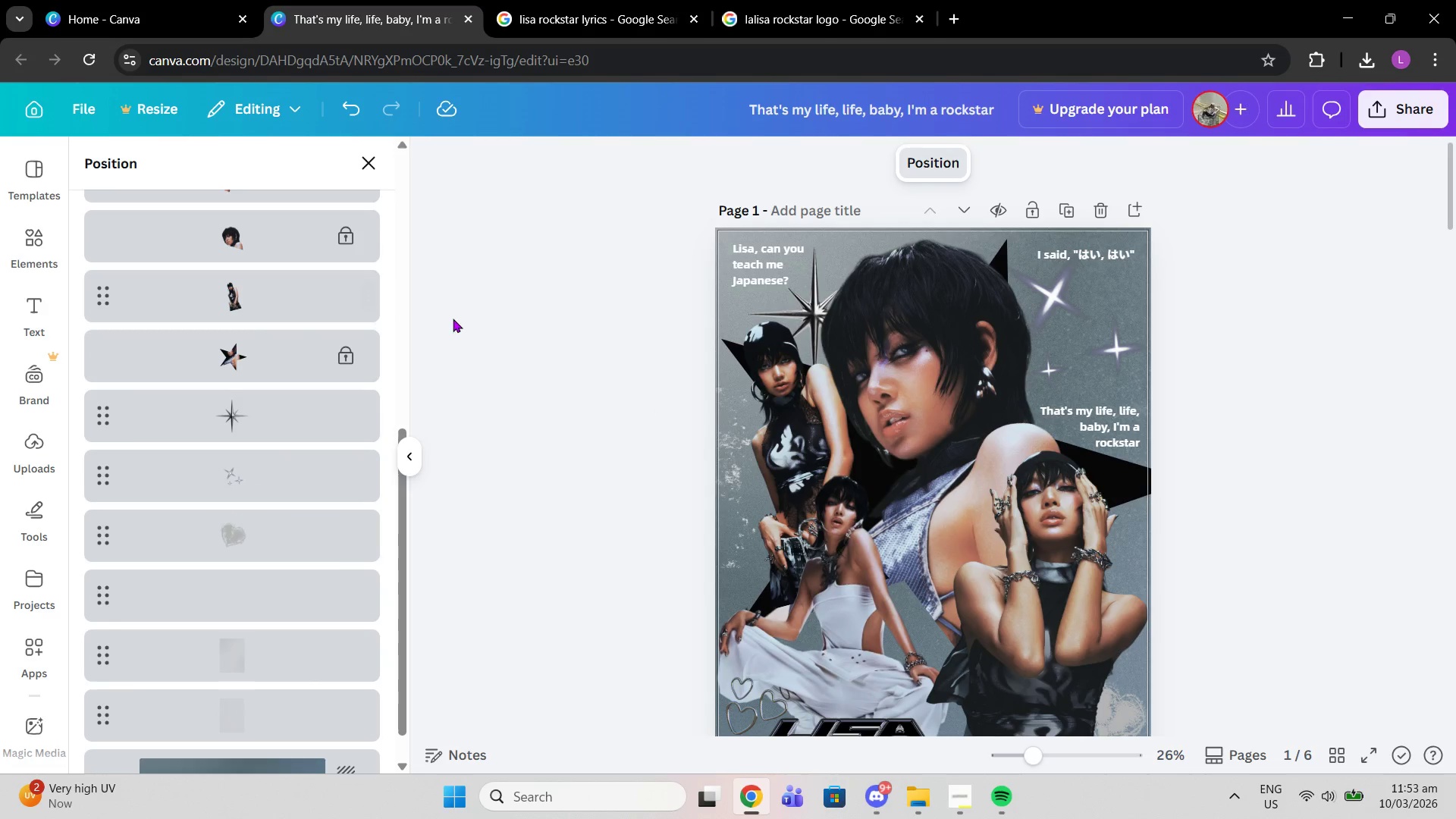 
left_click([1015, 346])
 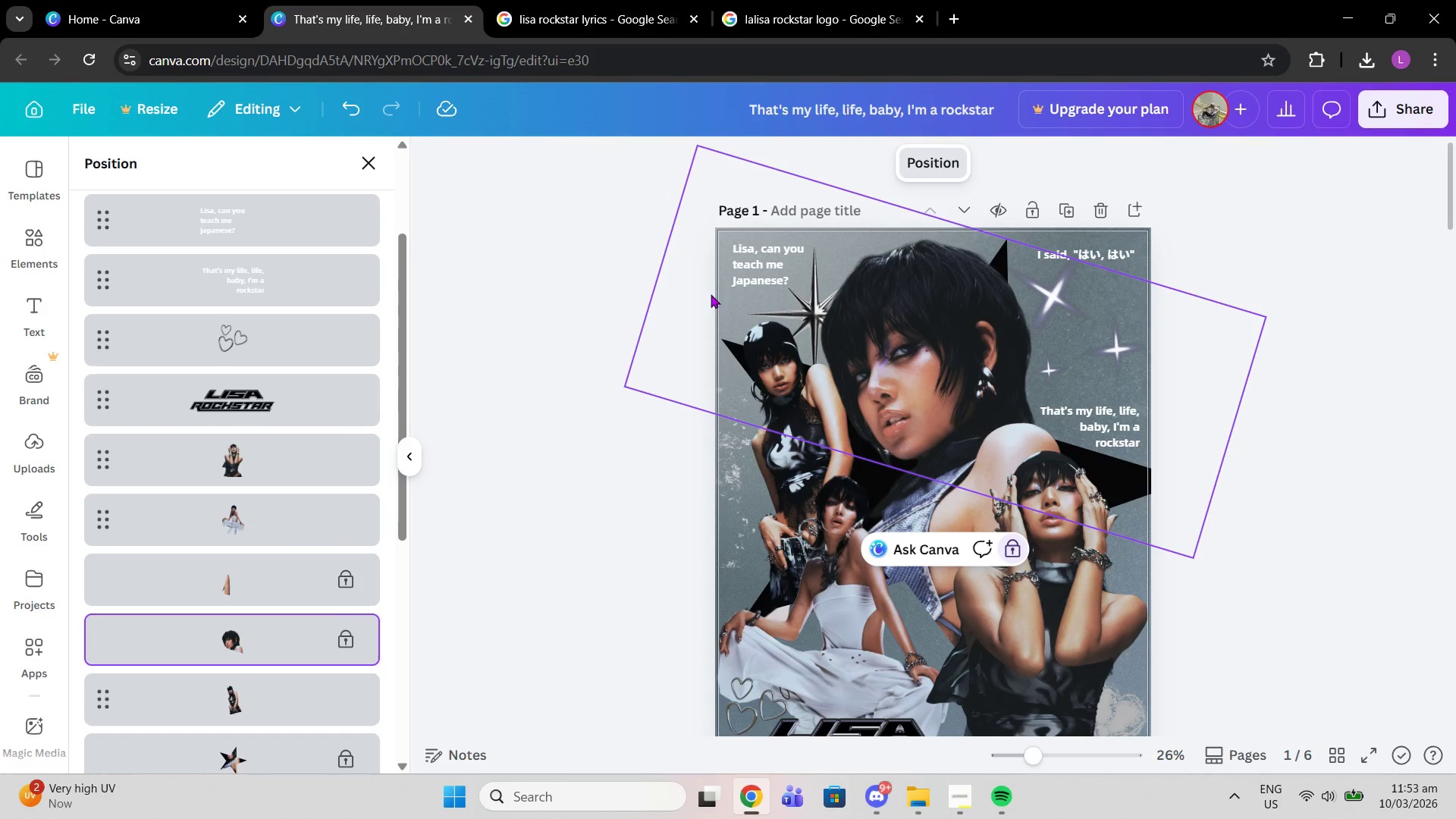 
wait(10.59)
 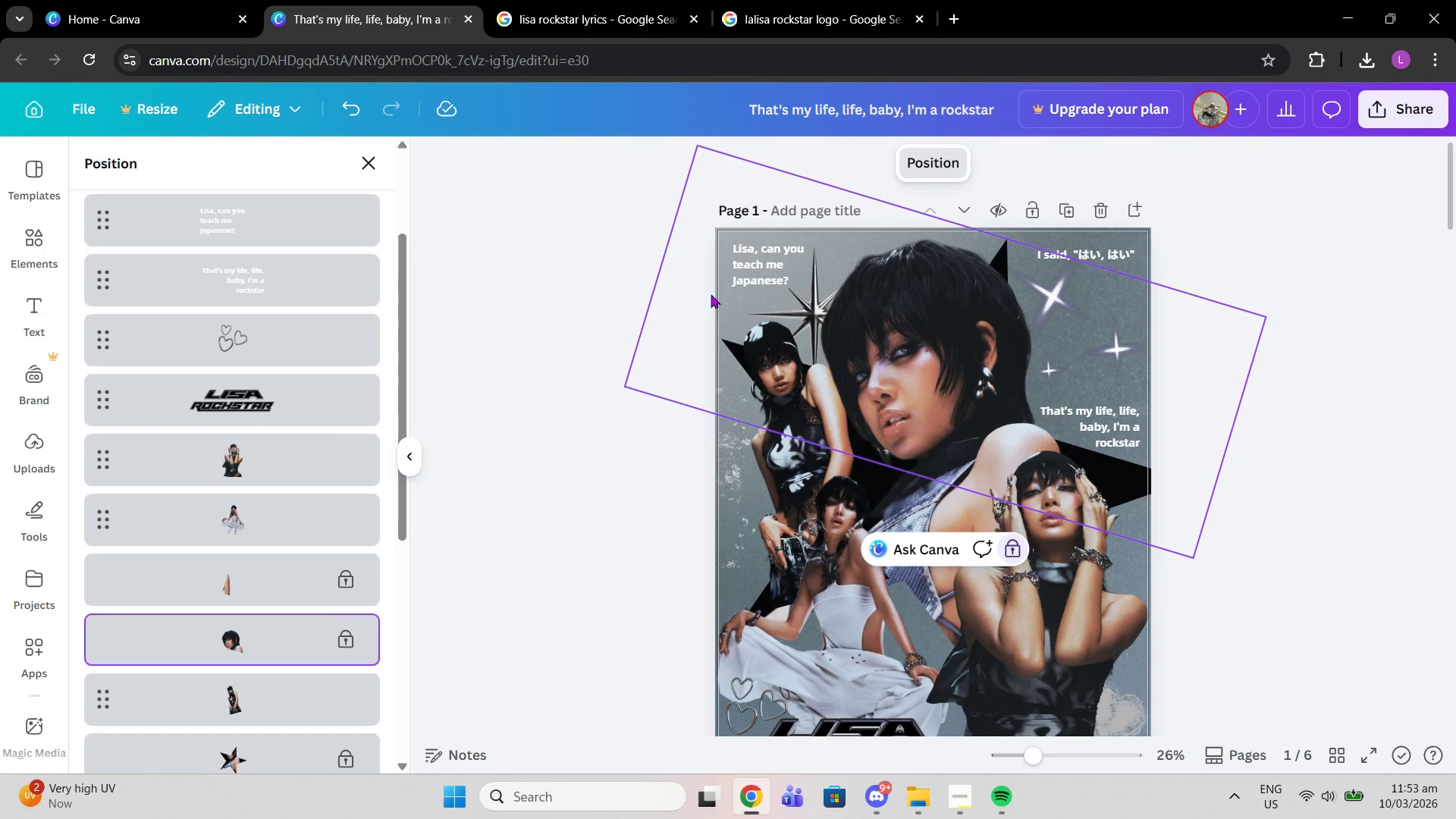 
scroll: coordinate [182, 508], scroll_direction: down, amount: 1.0
 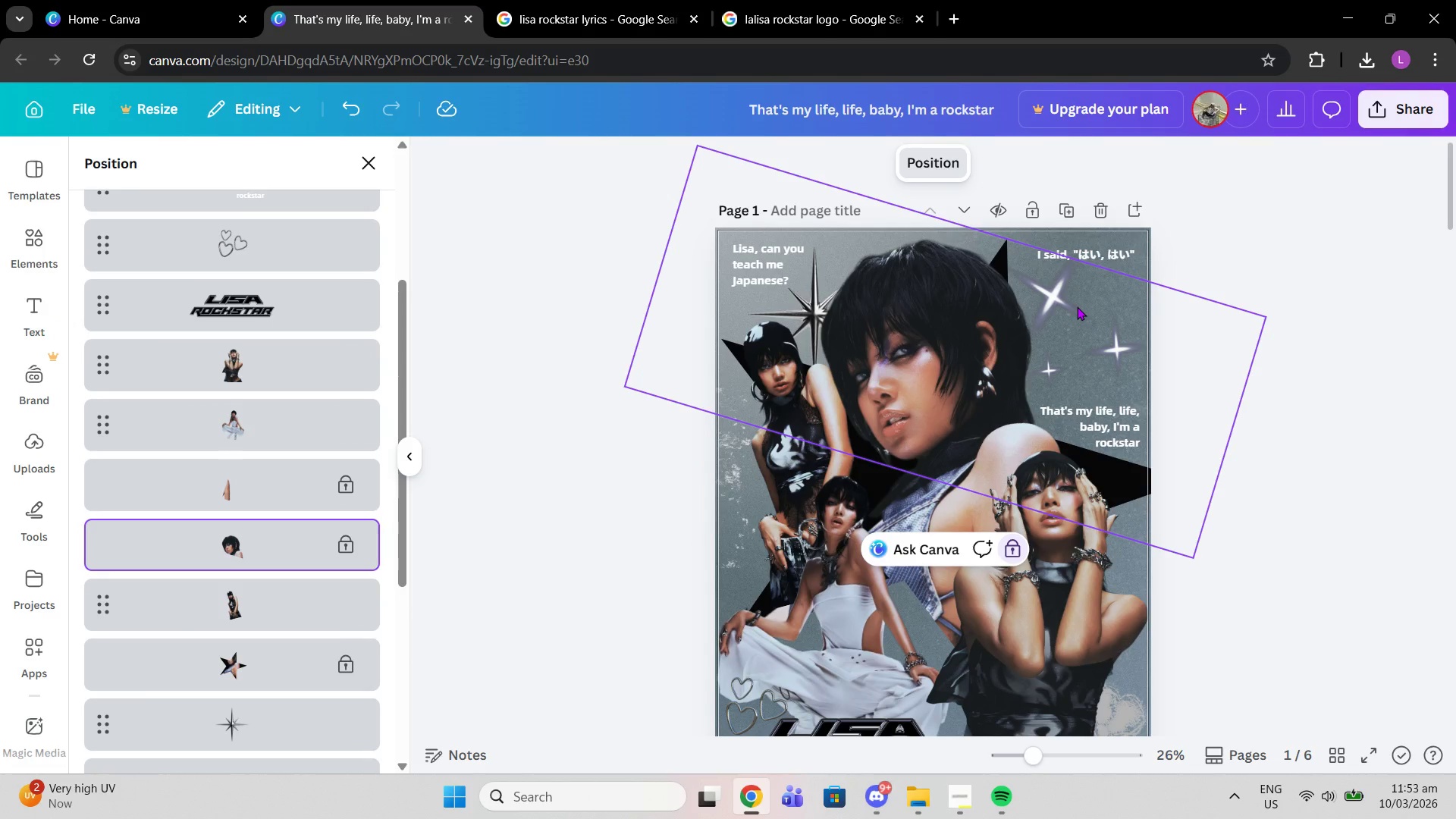 
left_click_drag(start_coordinate=[1077, 306], to_coordinate=[1095, 322])
 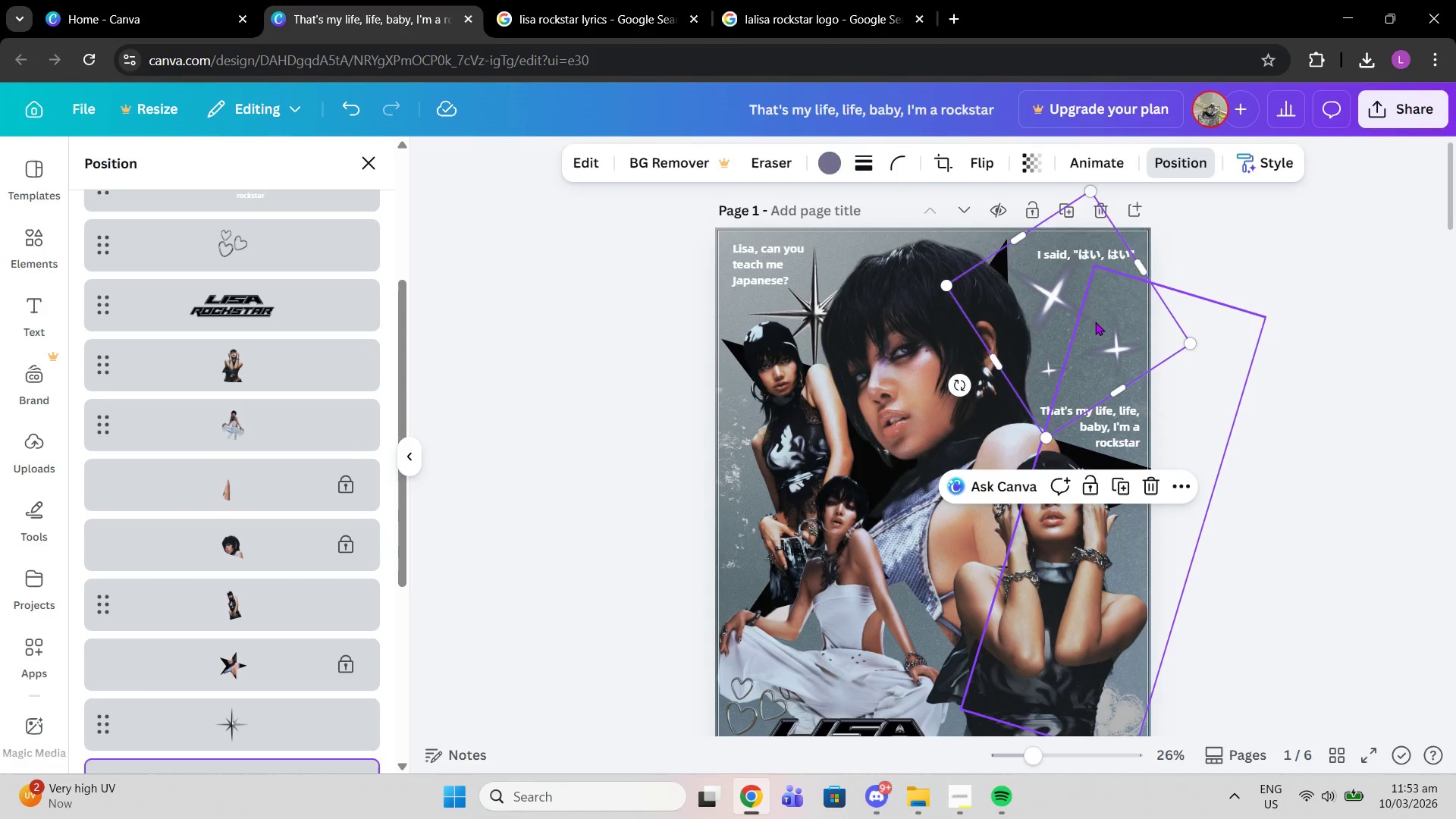 
left_click([1095, 322])
 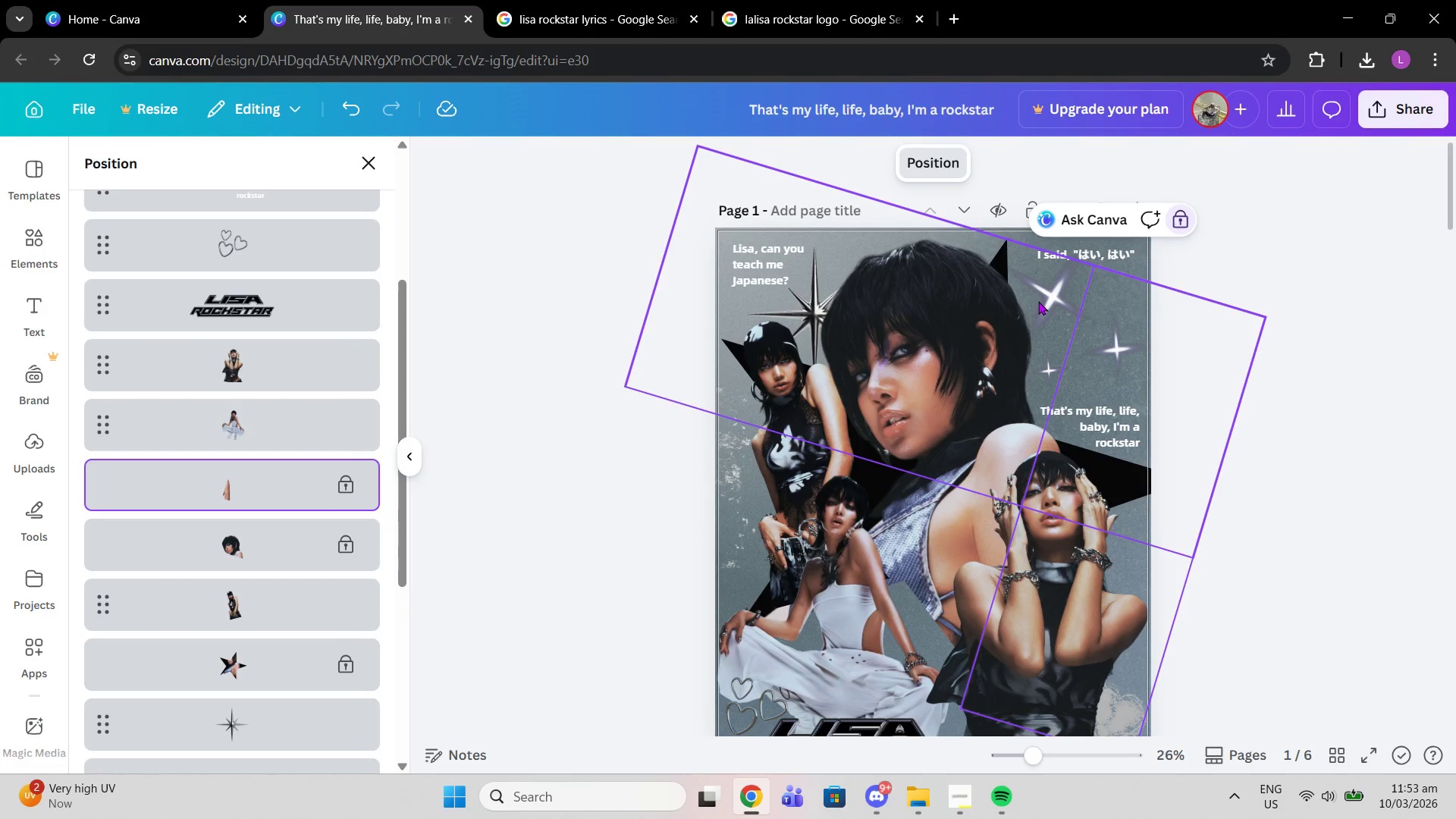 
left_click([1038, 301])
 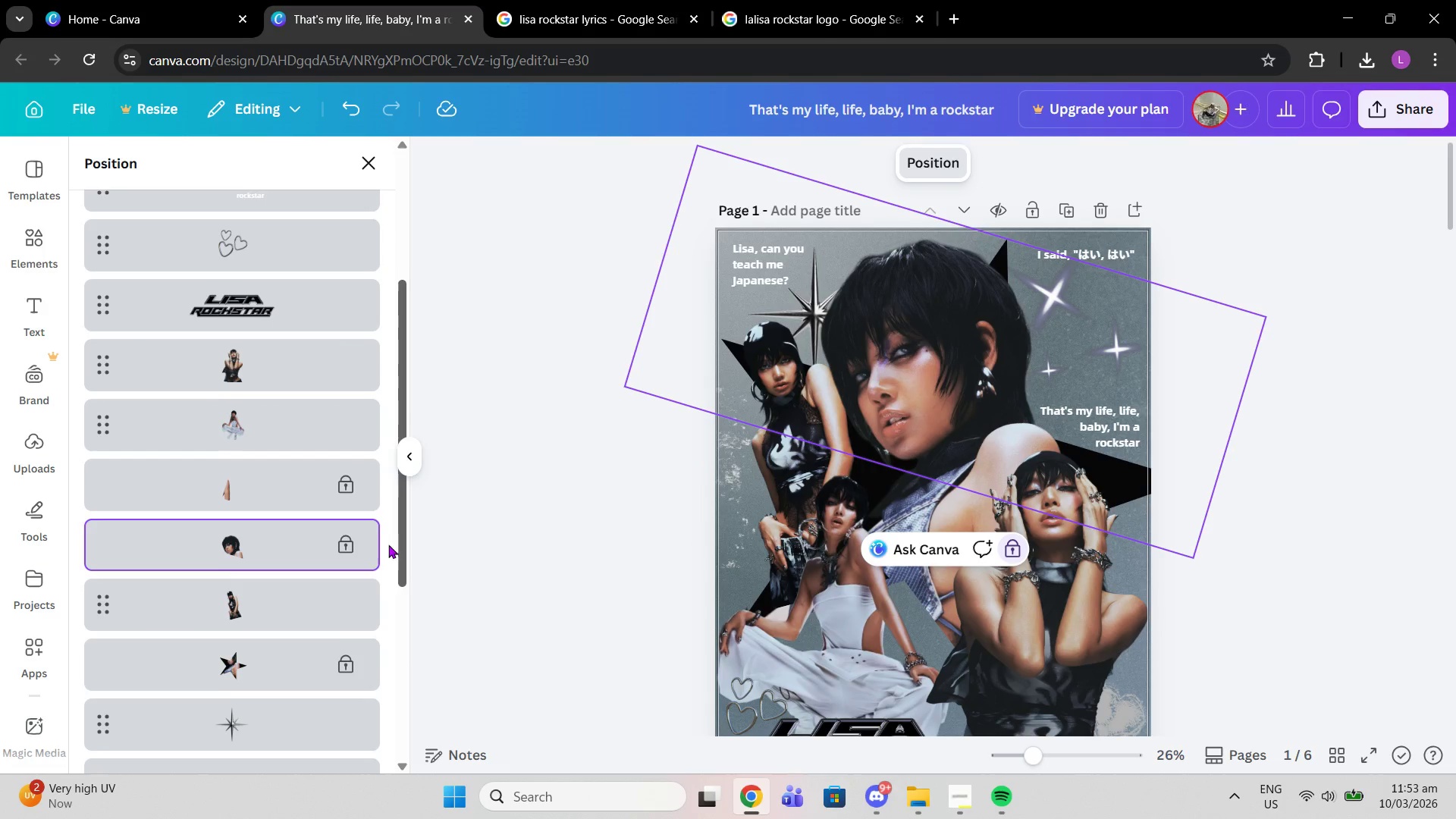 
scroll: coordinate [268, 624], scroll_direction: down, amount: 3.0
 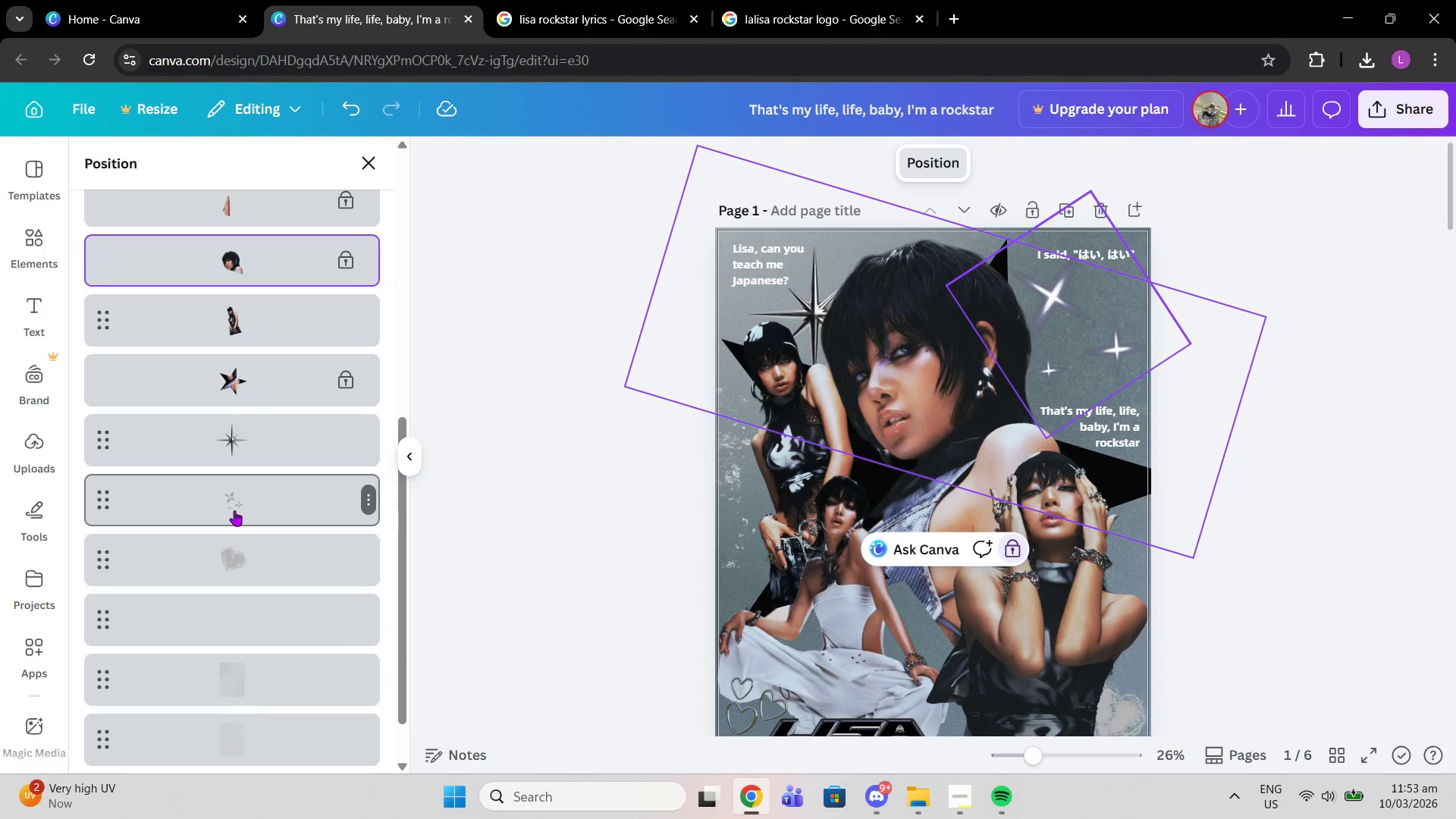 
left_click([234, 510])
 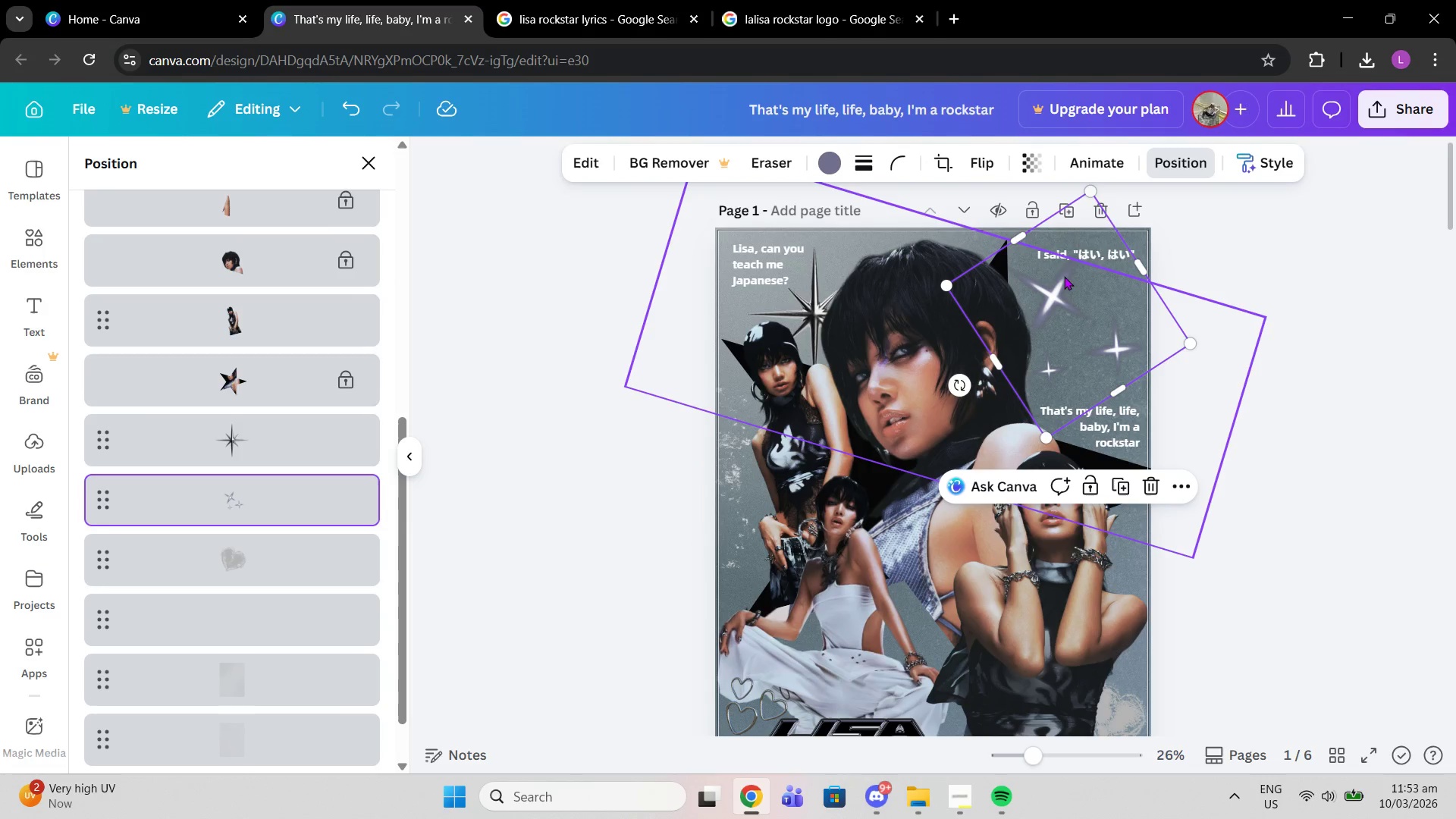 
left_click_drag(start_coordinate=[1064, 279], to_coordinate=[1087, 279])
 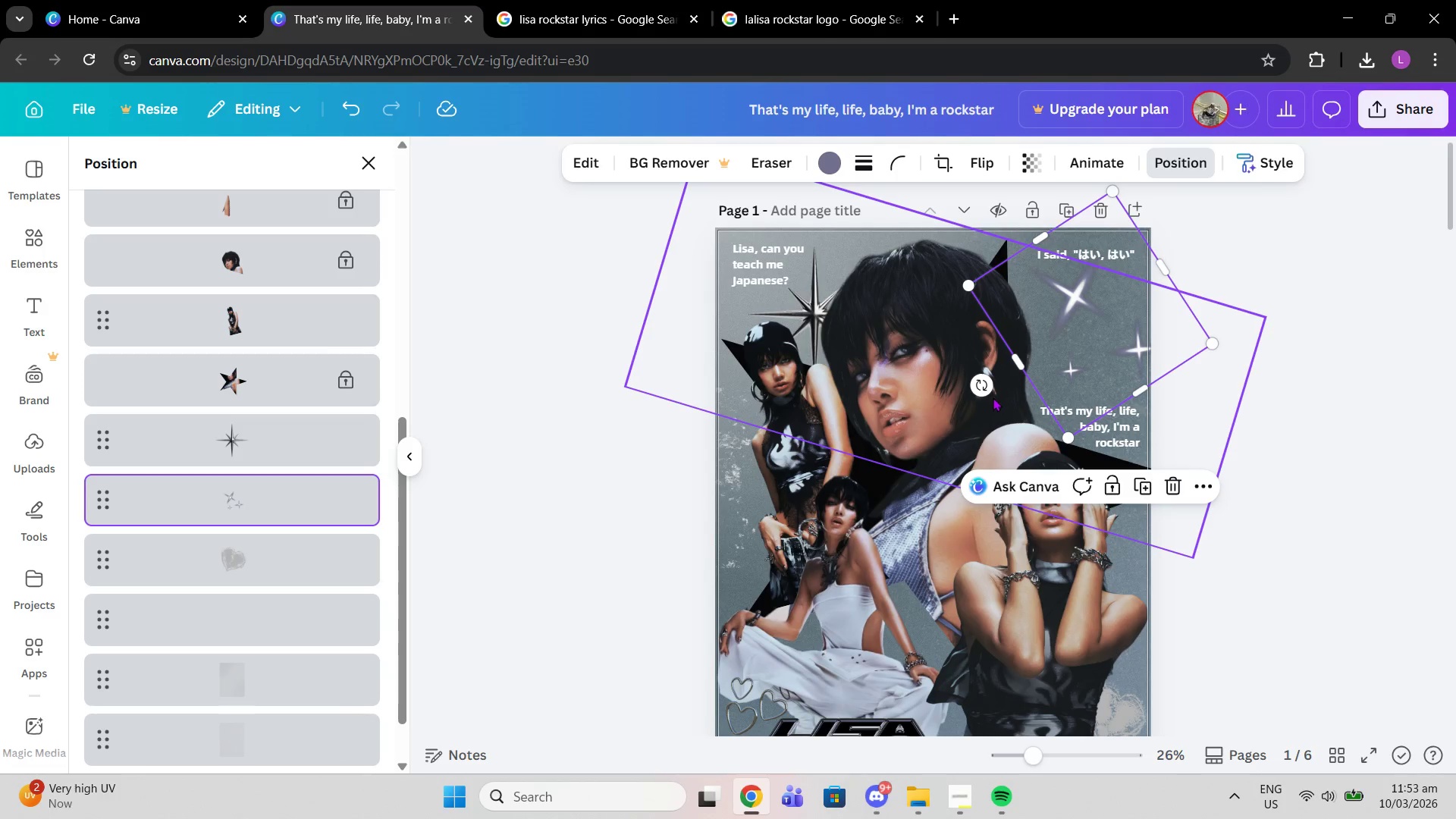 
left_click_drag(start_coordinate=[962, 391], to_coordinate=[886, 352])
 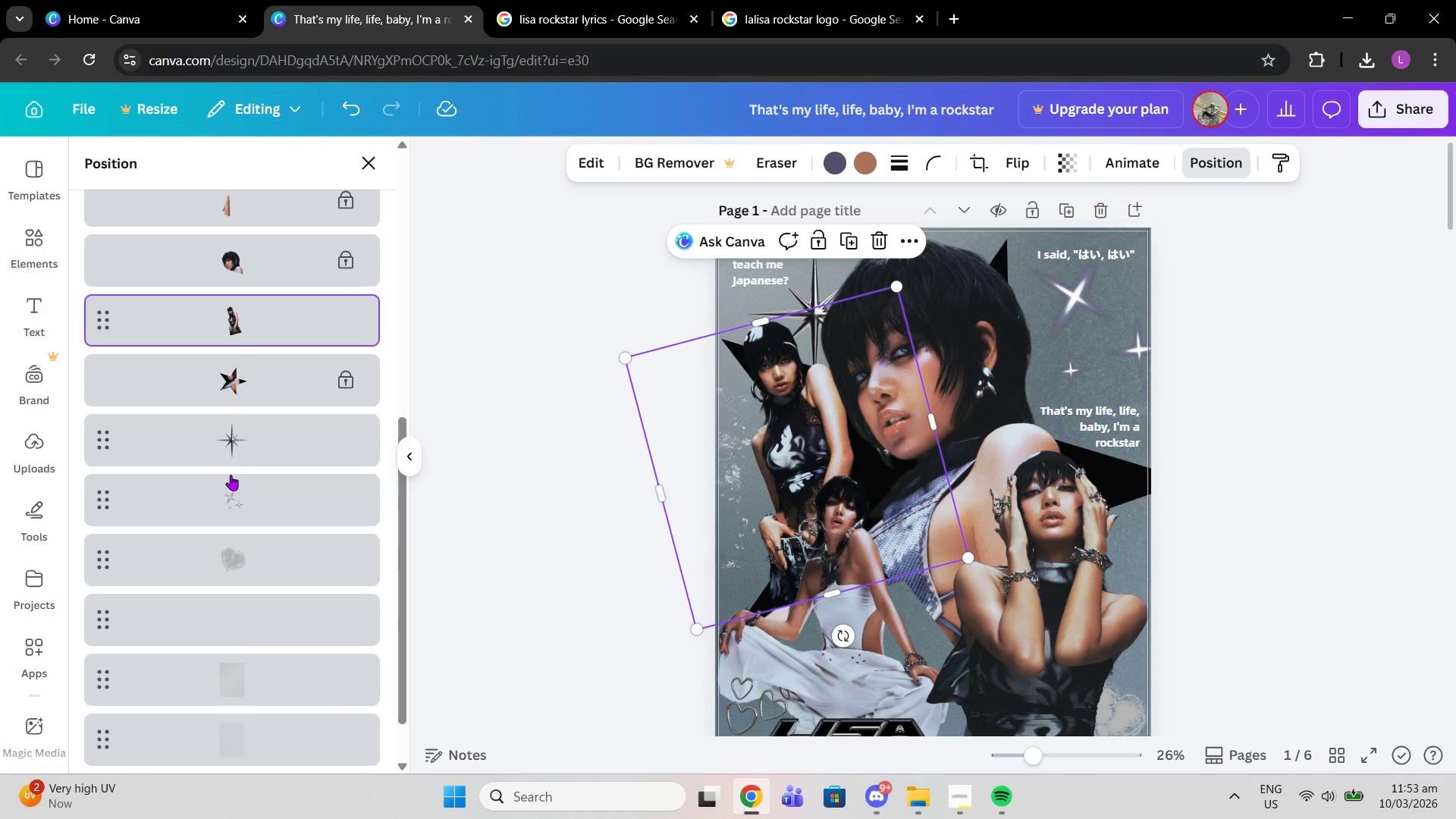 
left_click([232, 491])
 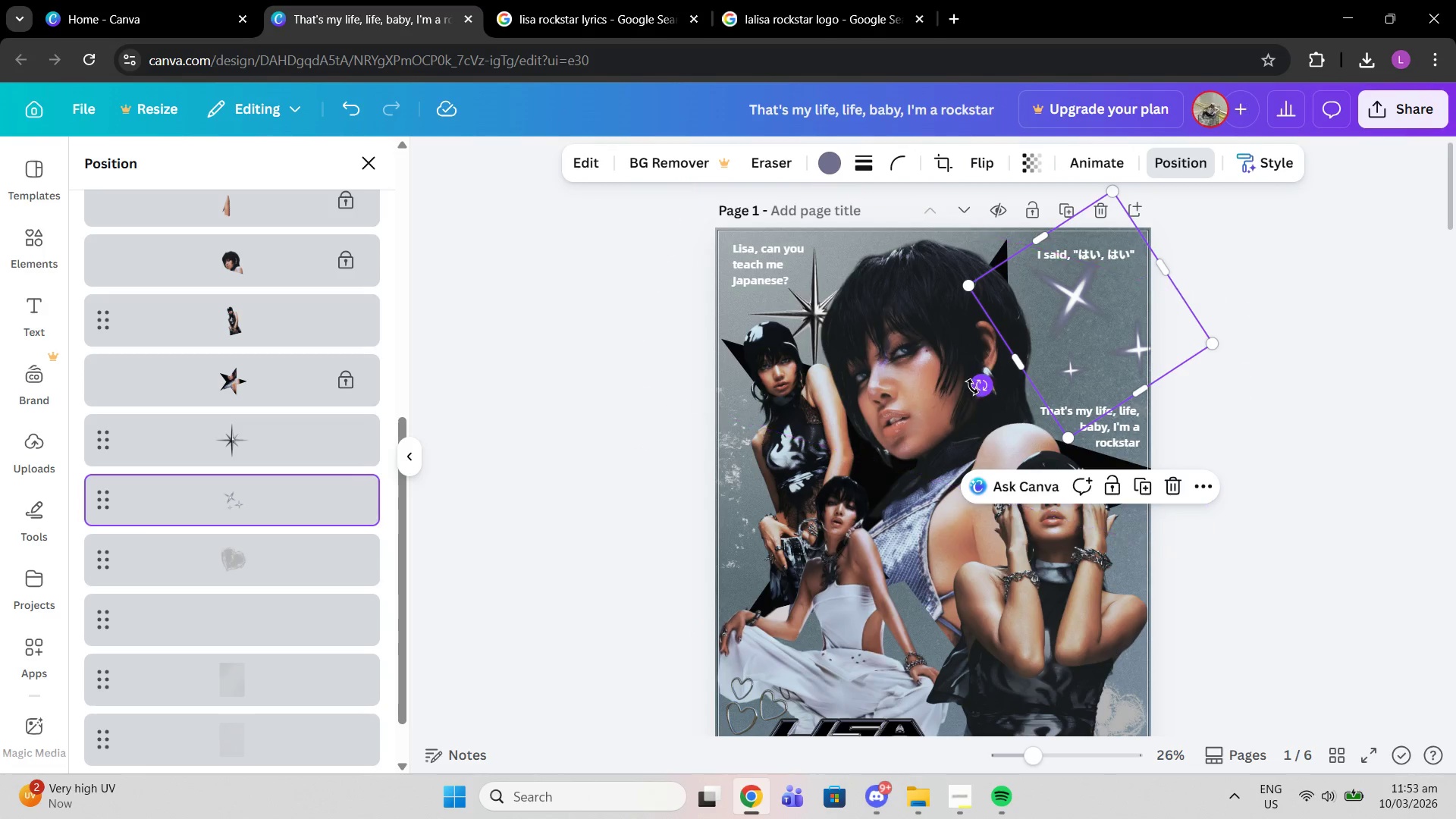 
left_click_drag(start_coordinate=[980, 387], to_coordinate=[742, 58])
 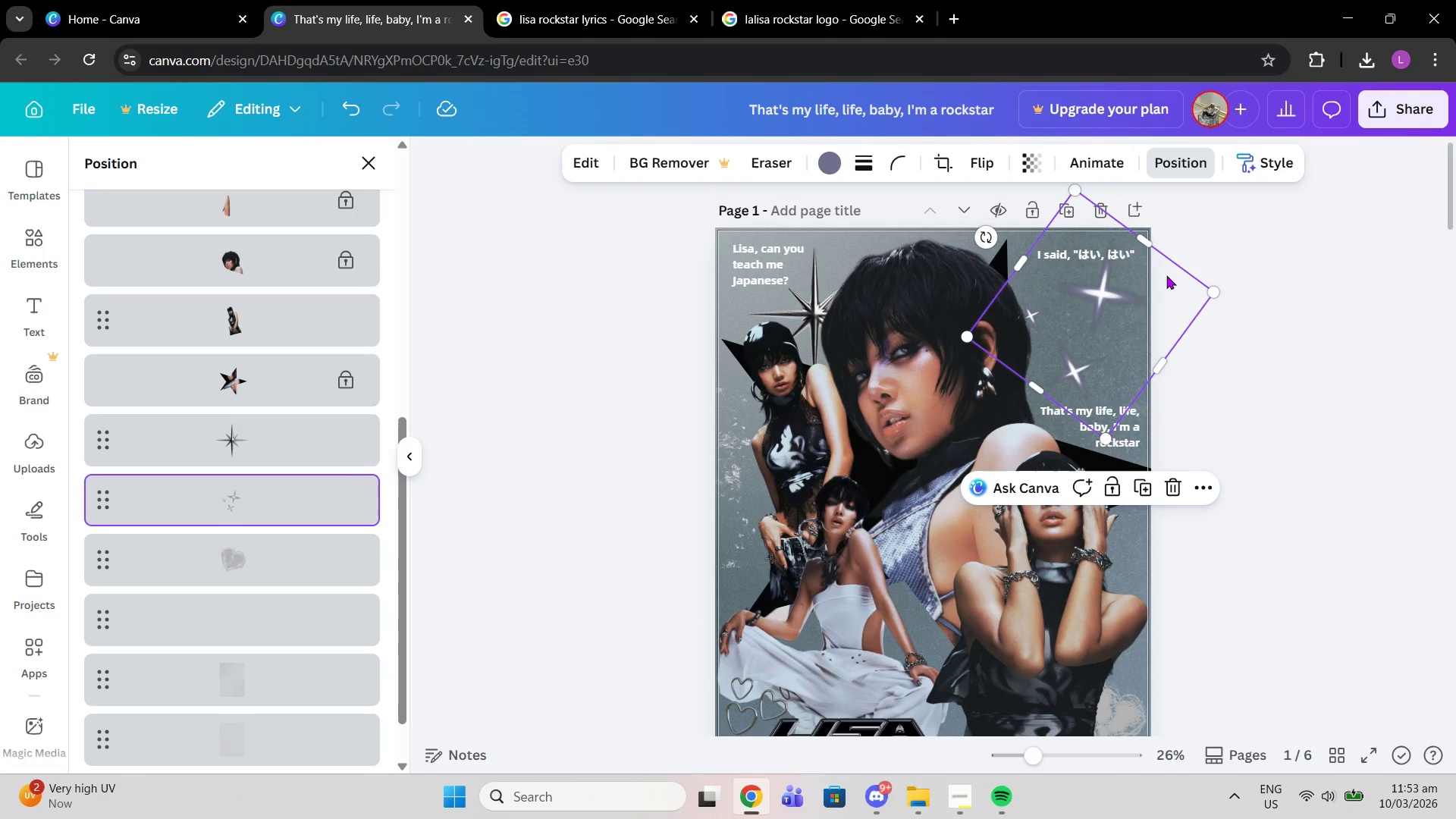 
left_click_drag(start_coordinate=[1163, 287], to_coordinate=[1151, 302])
 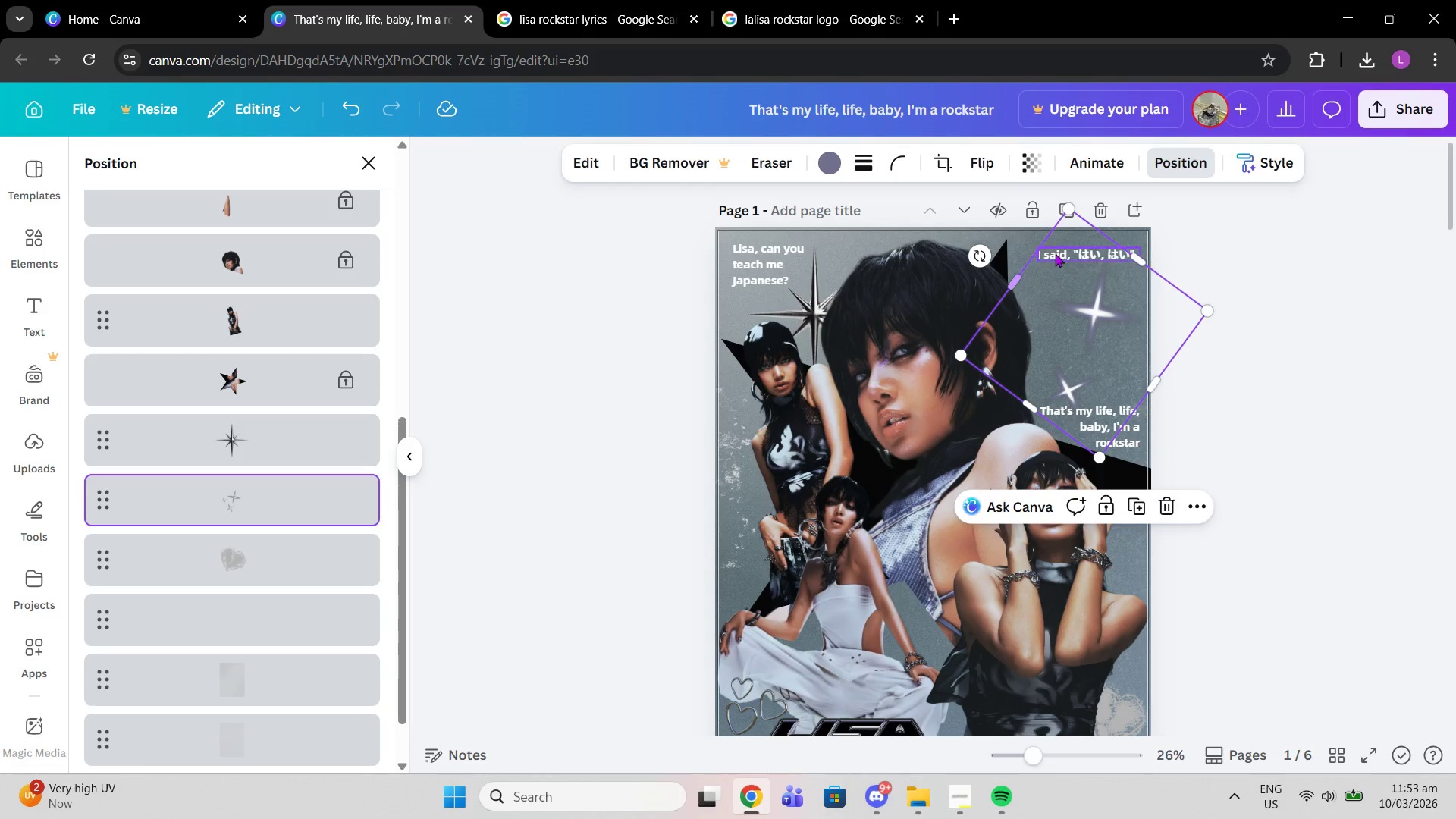 
left_click([1055, 253])
 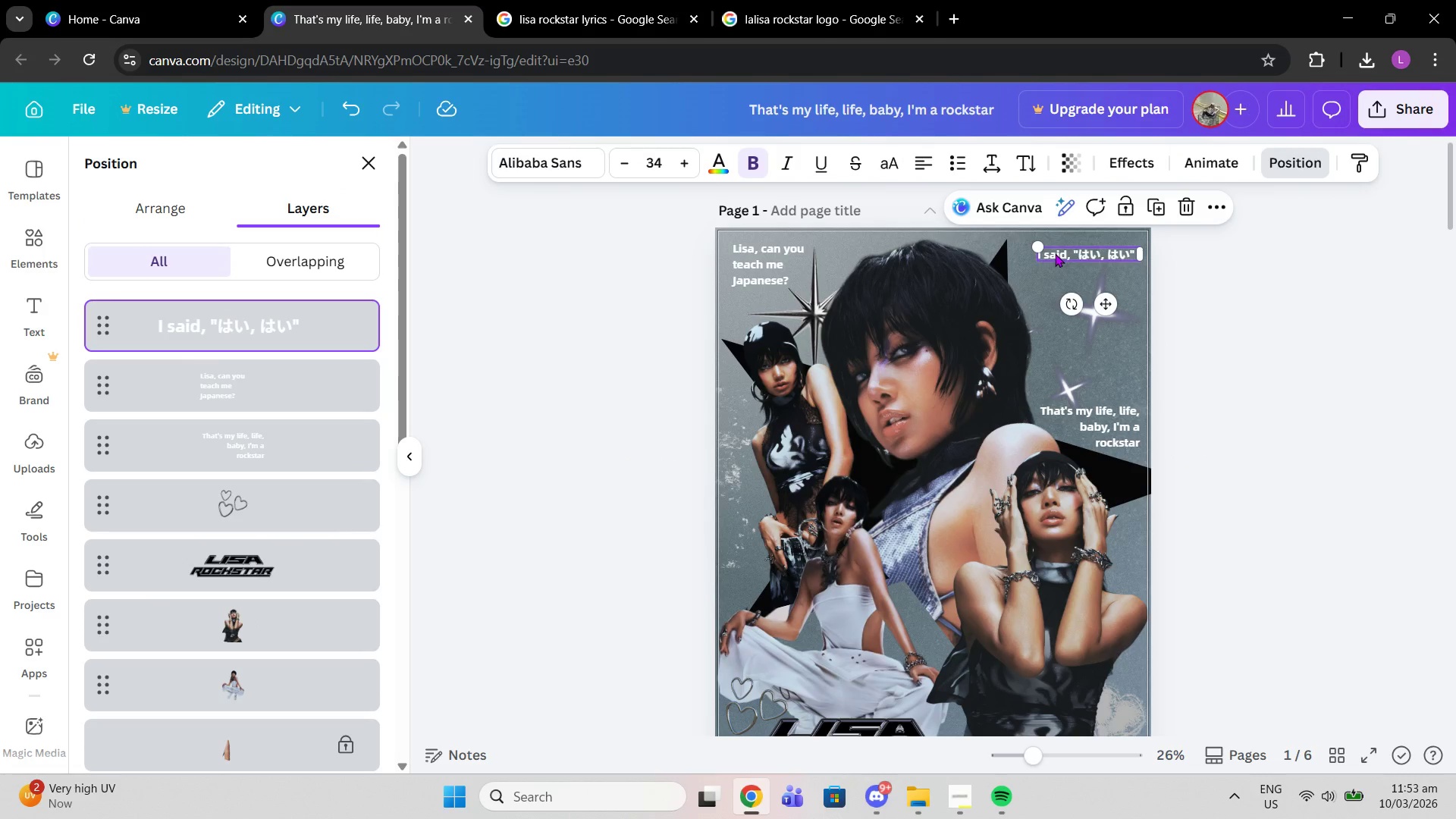 
left_click_drag(start_coordinate=[1055, 253], to_coordinate=[1049, 263])
 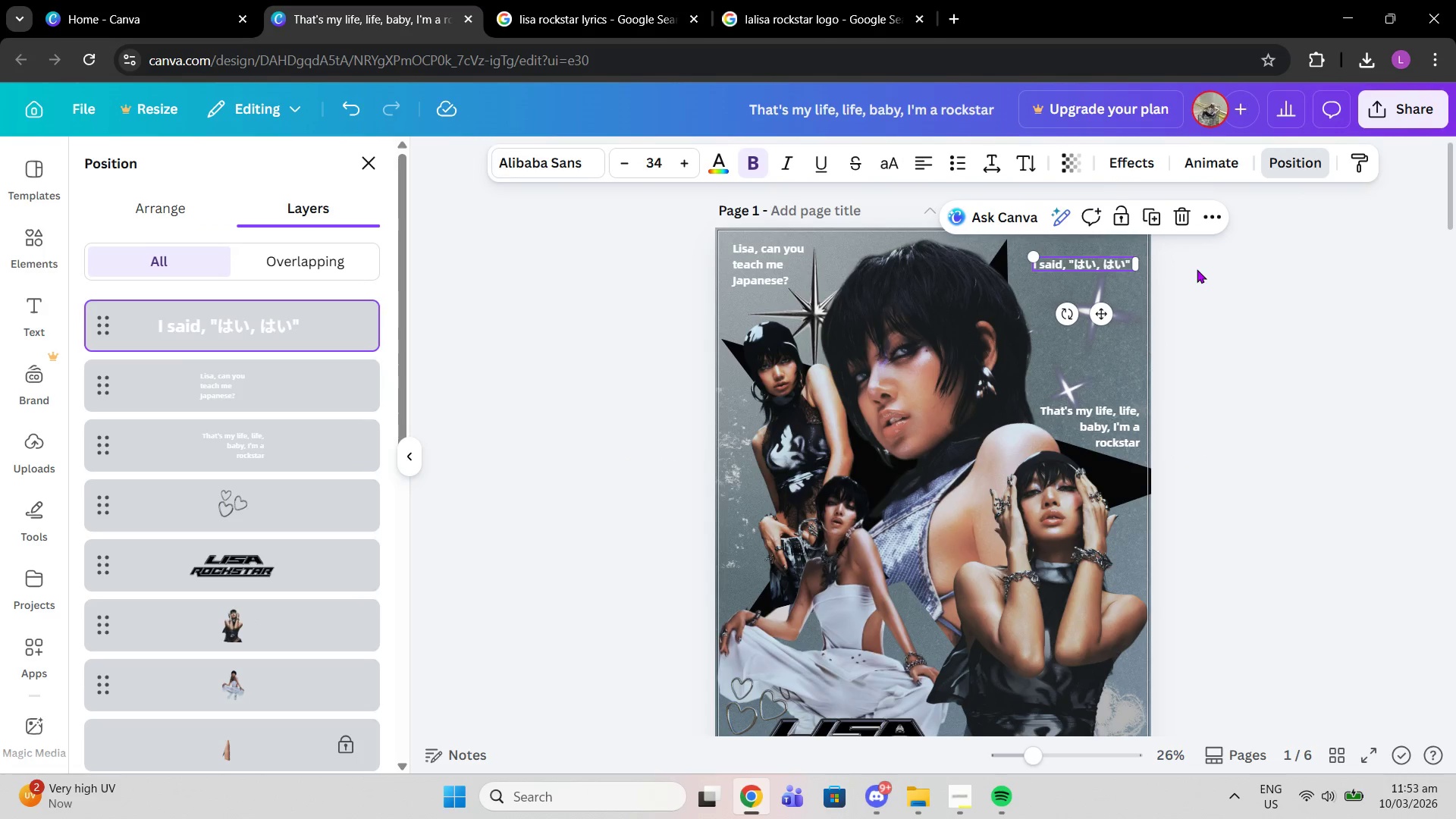 
left_click([1197, 269])
 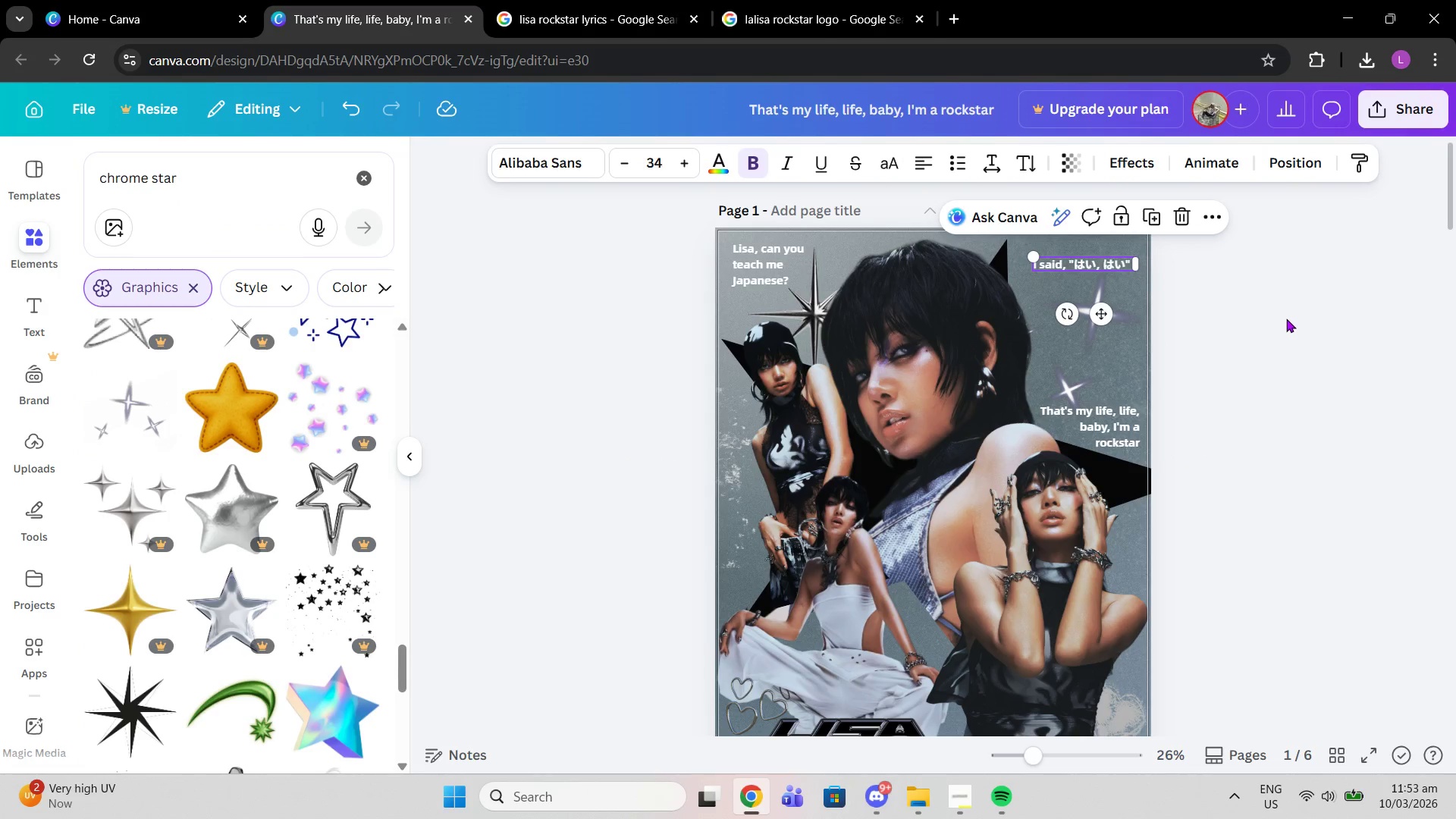 
left_click([1286, 318])
 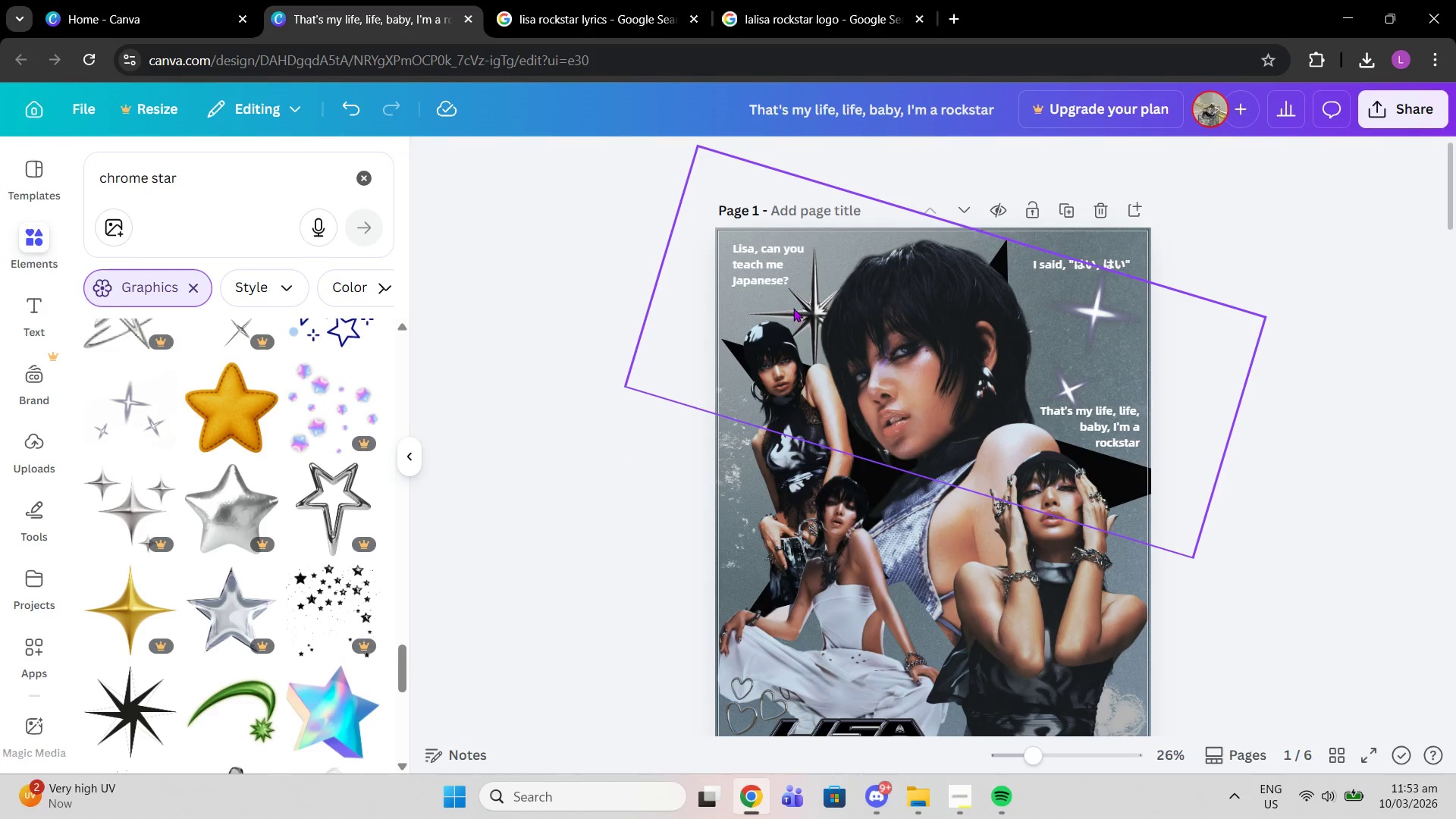 
left_click([793, 307])
 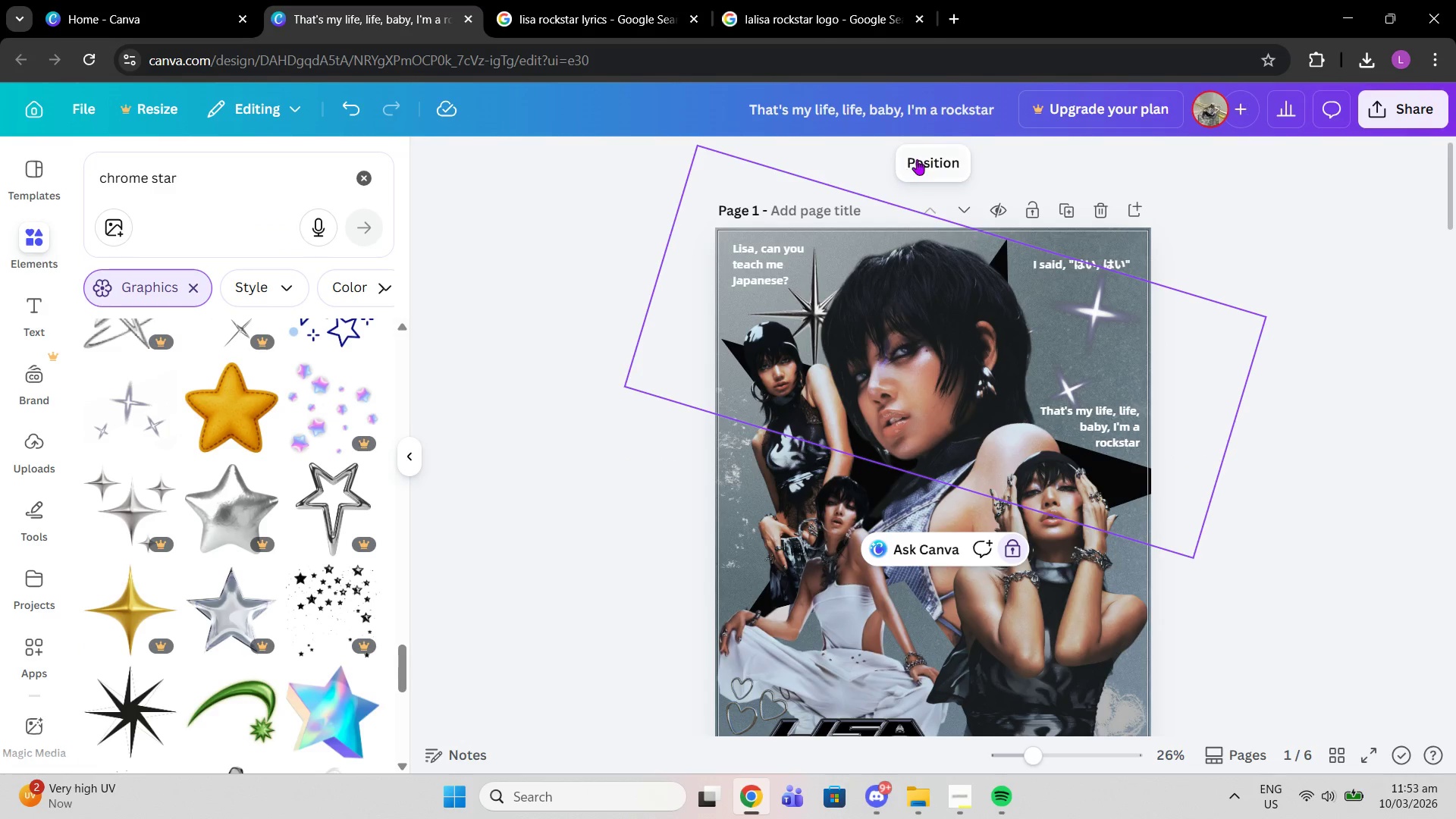 
left_click([917, 159])
 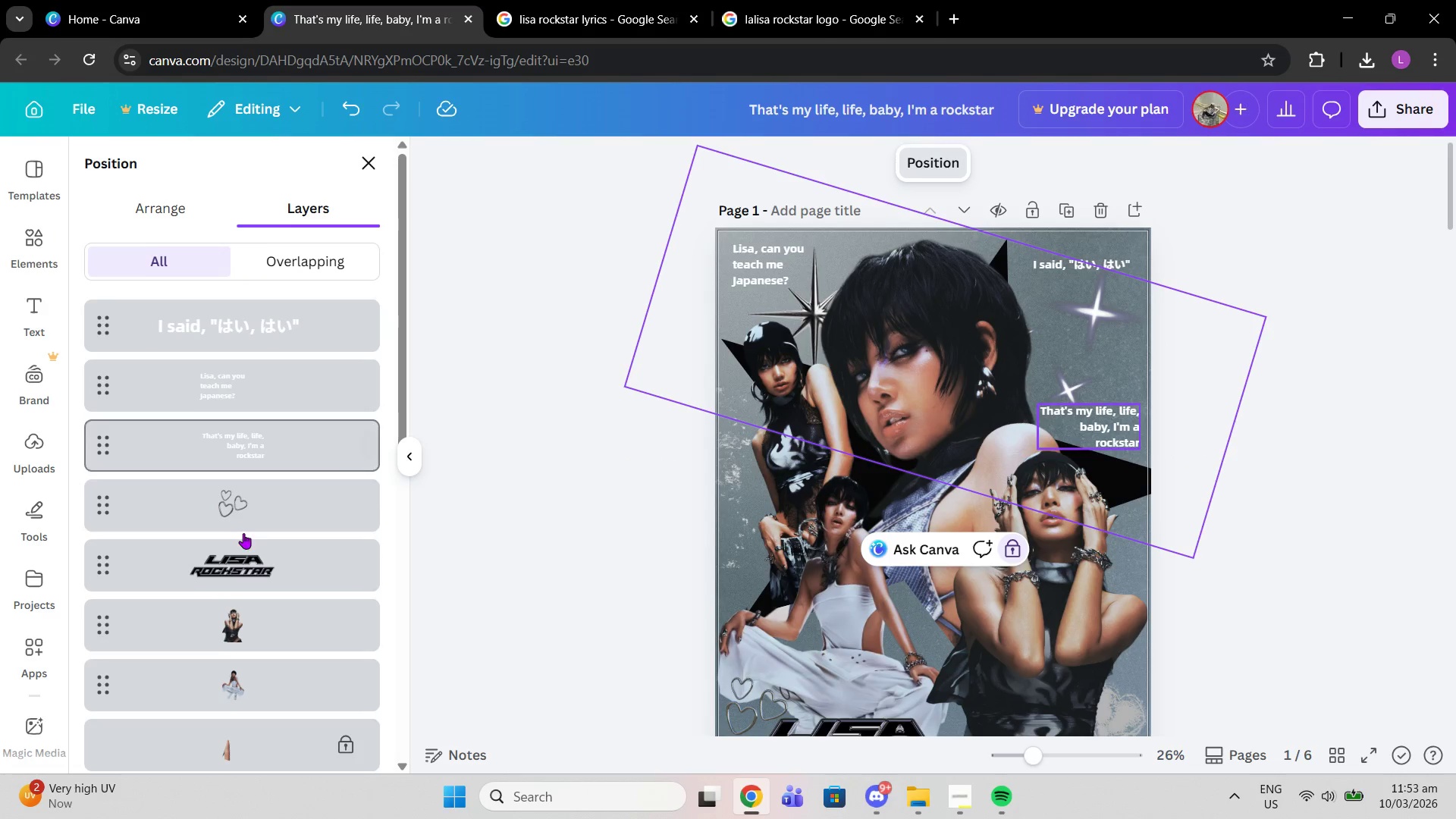 
scroll: coordinate [250, 538], scroll_direction: down, amount: 5.0
 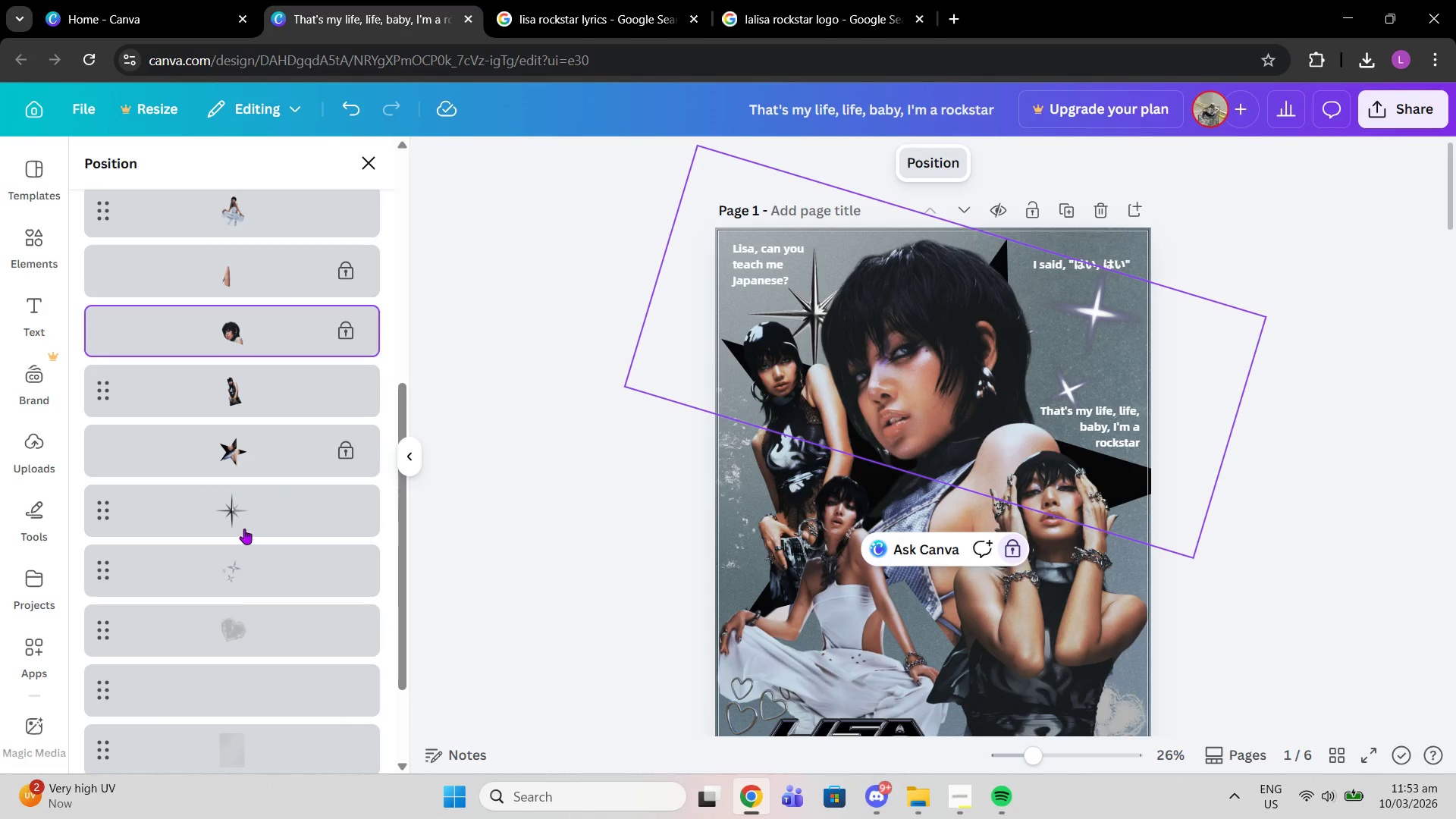 
left_click([244, 529])
 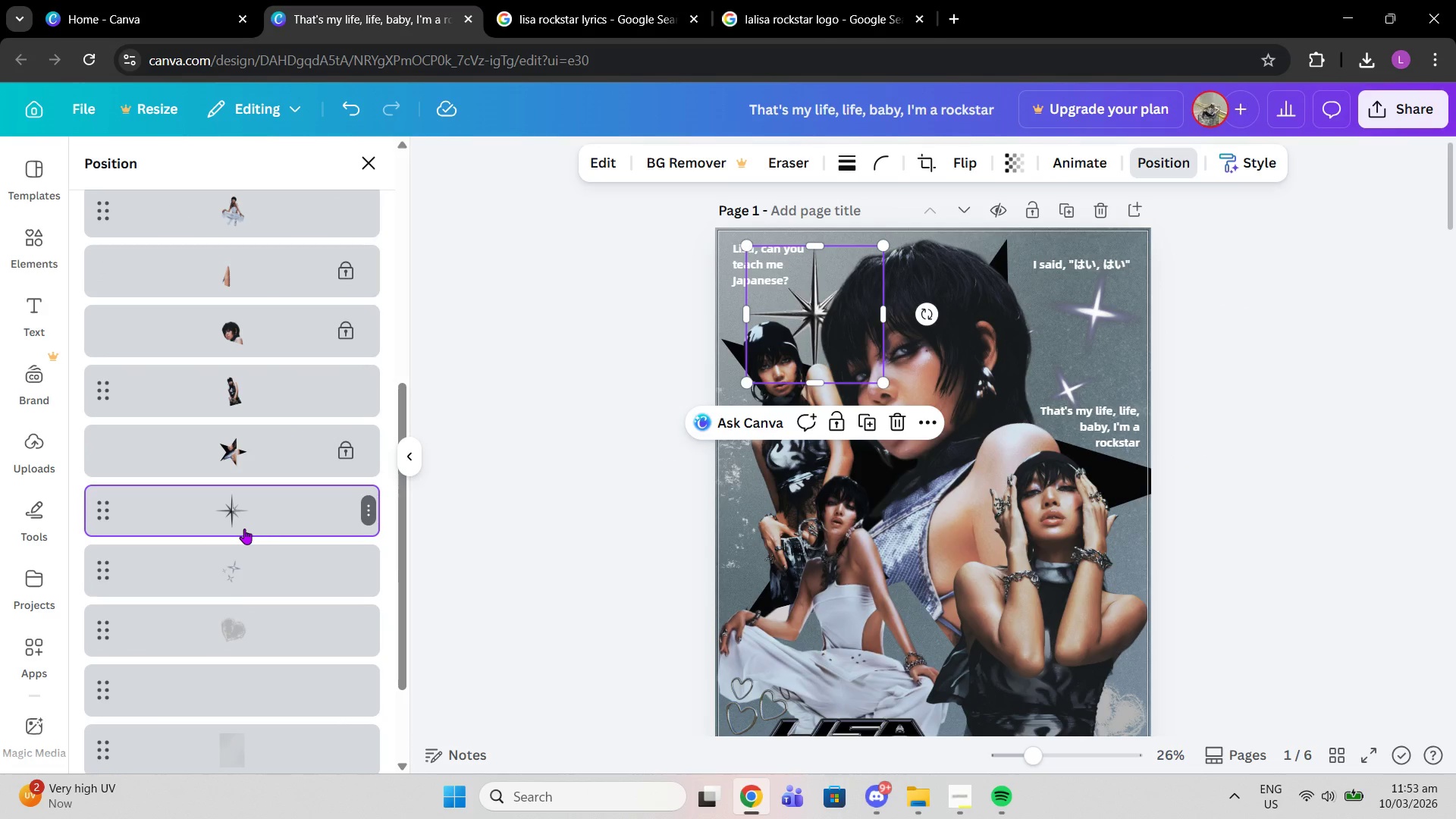 
key(Delete)
 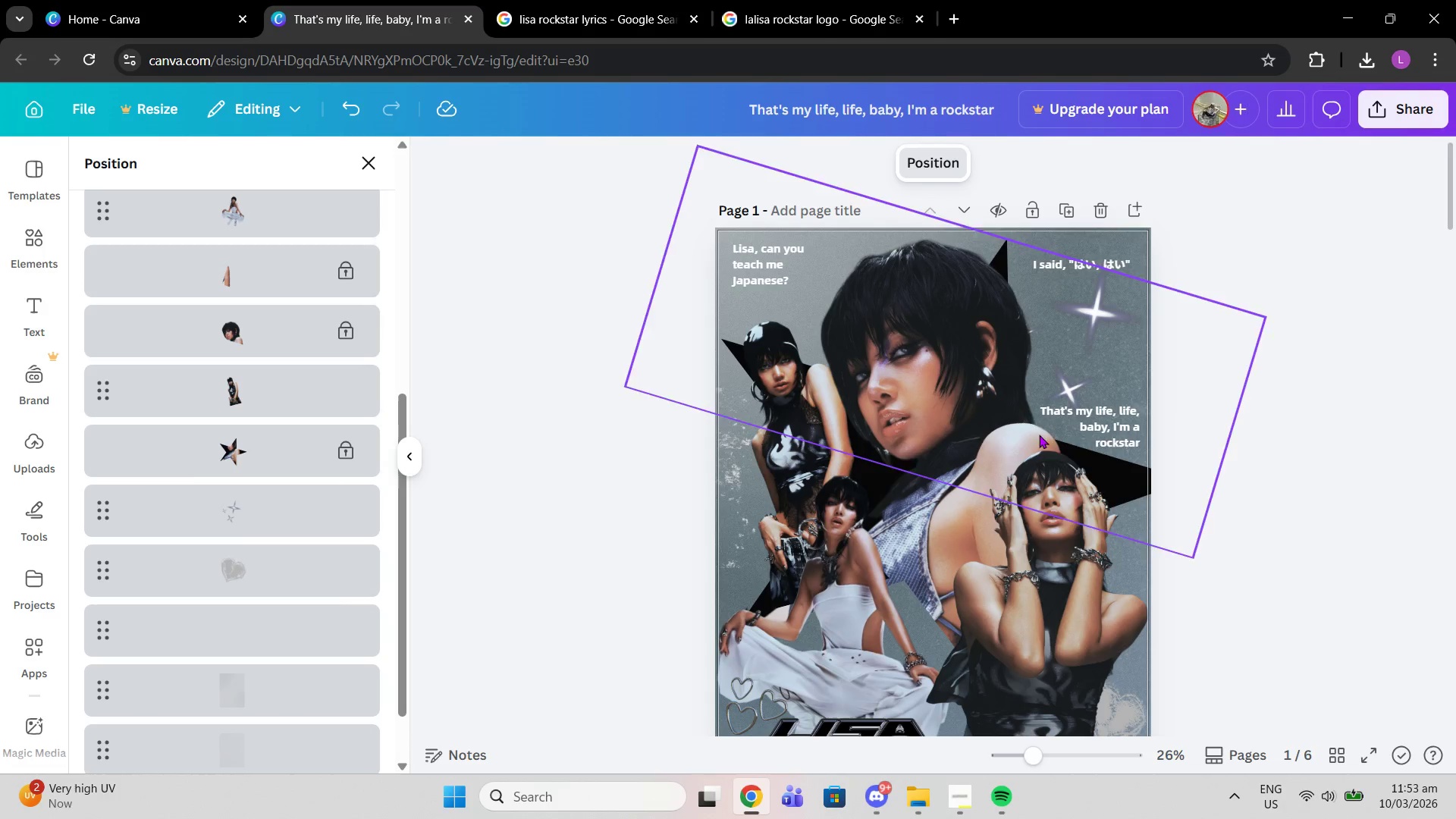 
scroll: coordinate [1121, 454], scroll_direction: down, amount: 1.0
 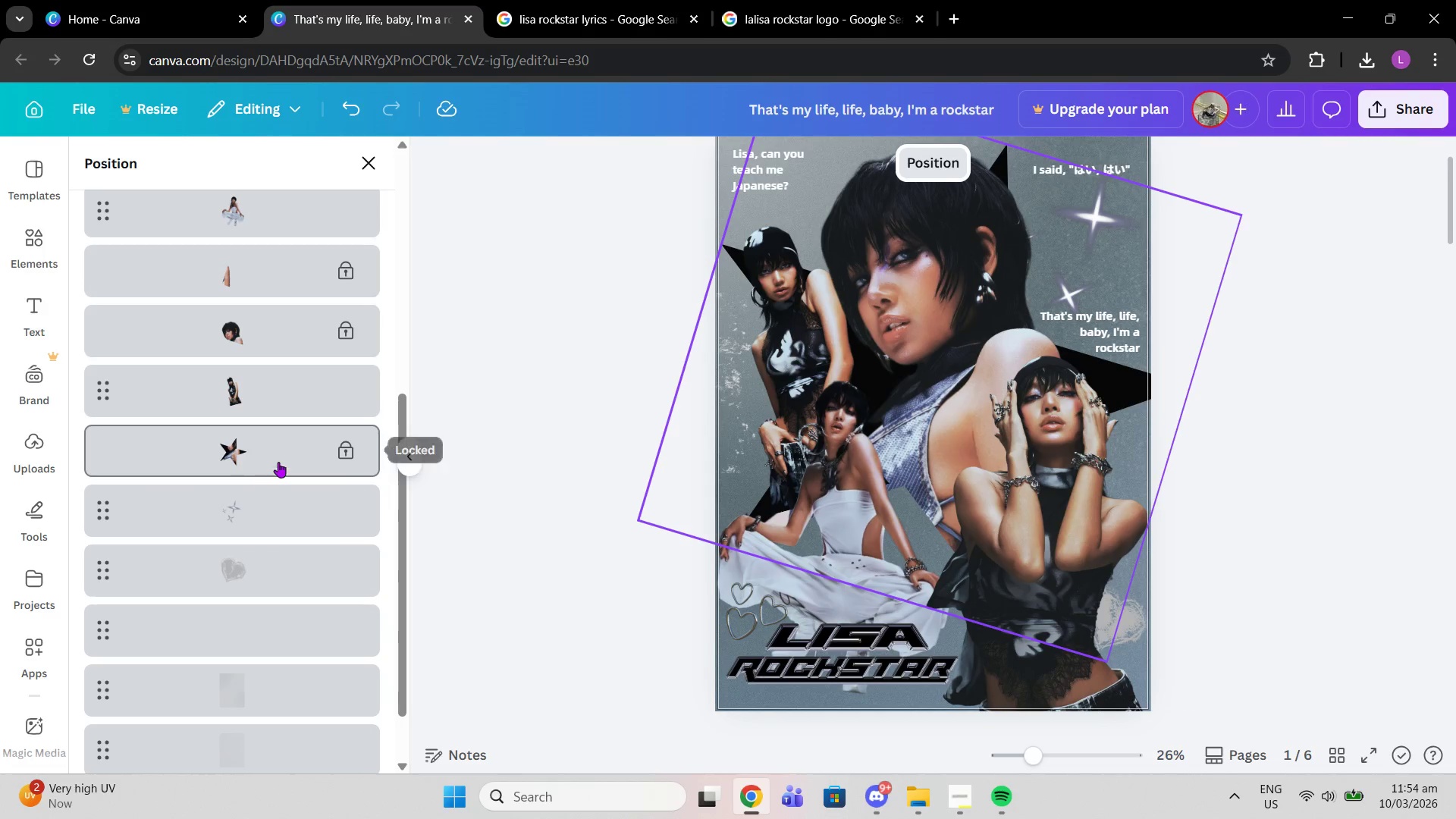 
scroll: coordinate [304, 334], scroll_direction: up, amount: 8.0
 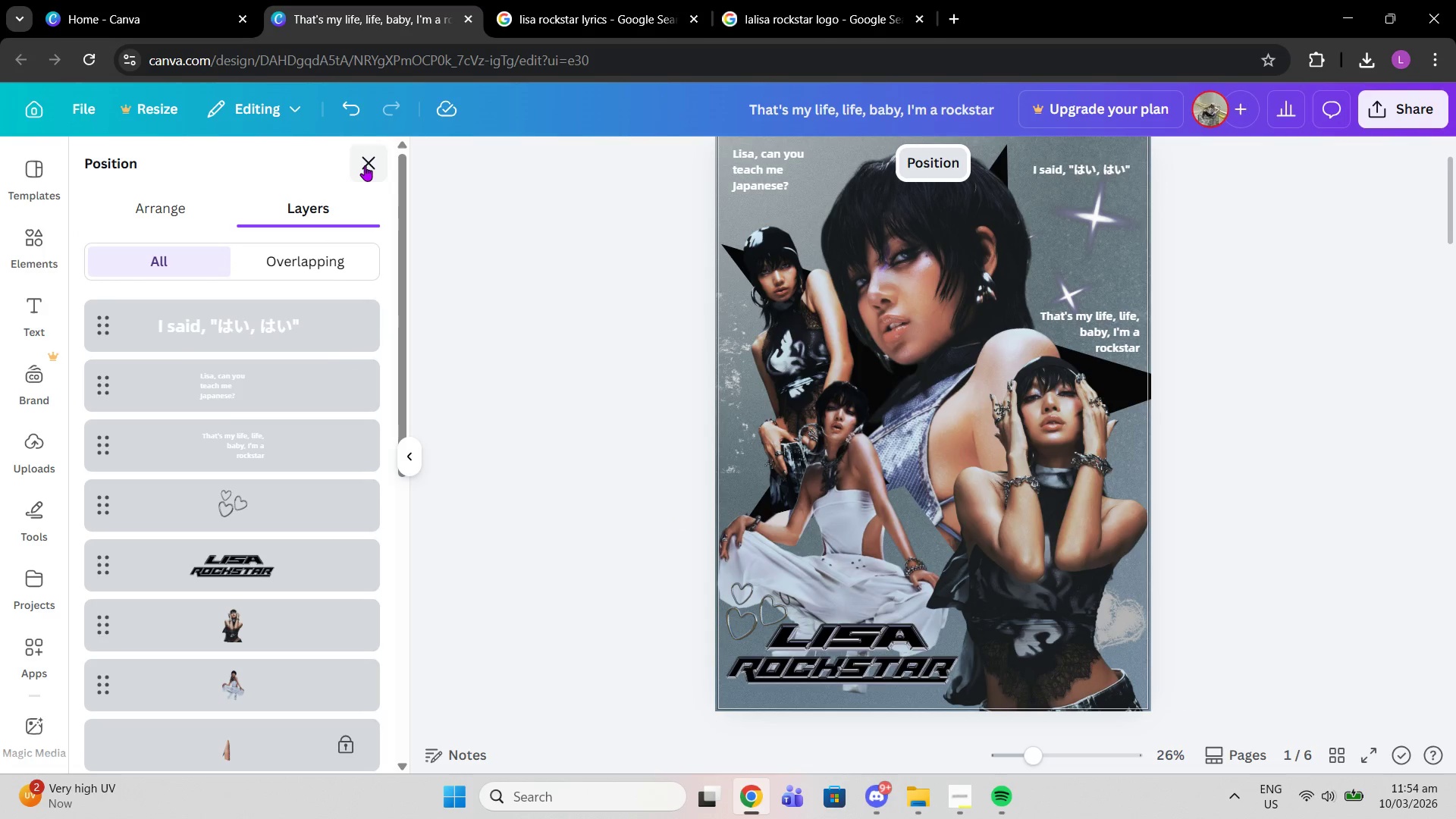 
left_click([365, 165])
 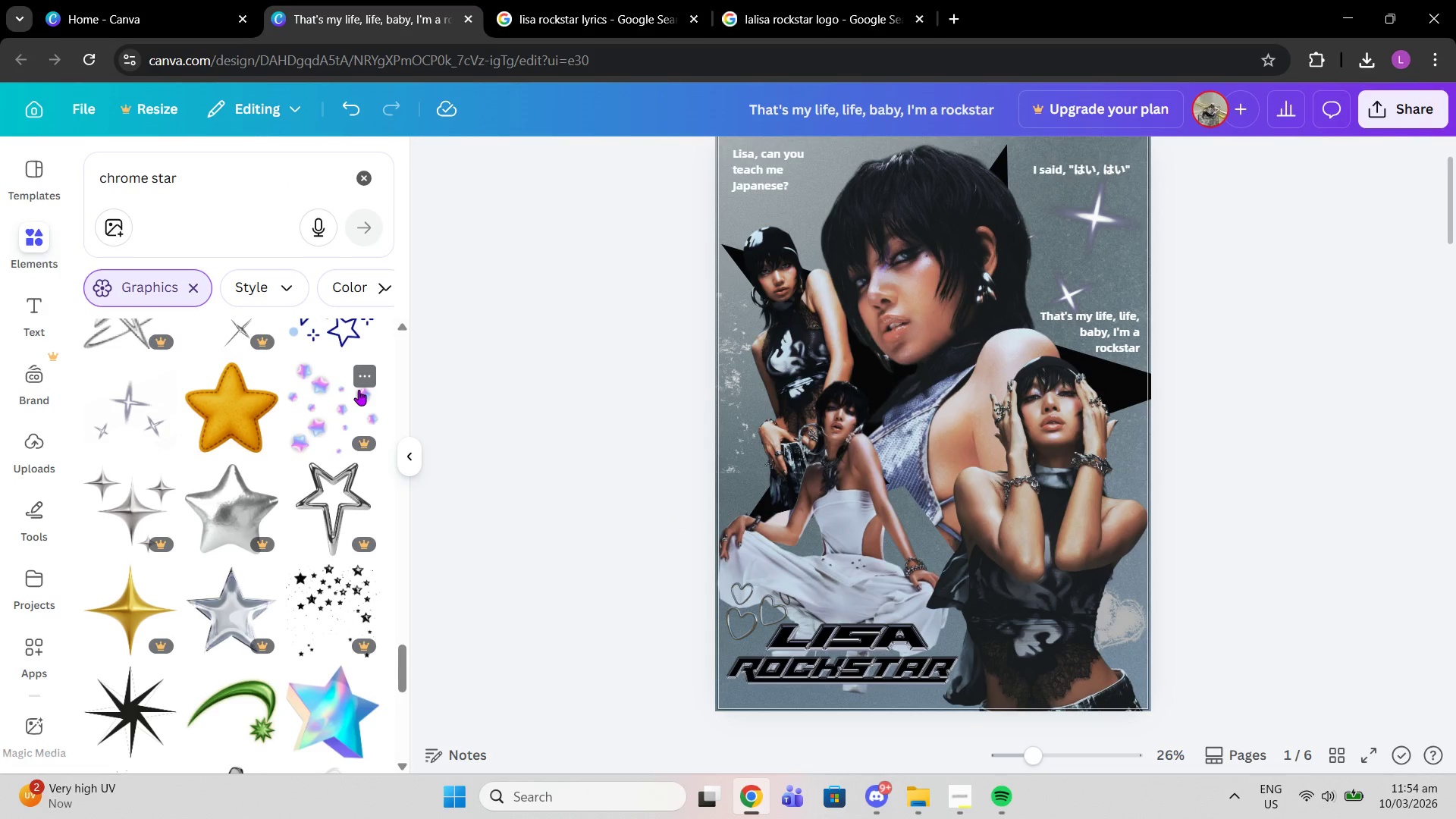 
scroll: coordinate [284, 350], scroll_direction: up, amount: 7.0
 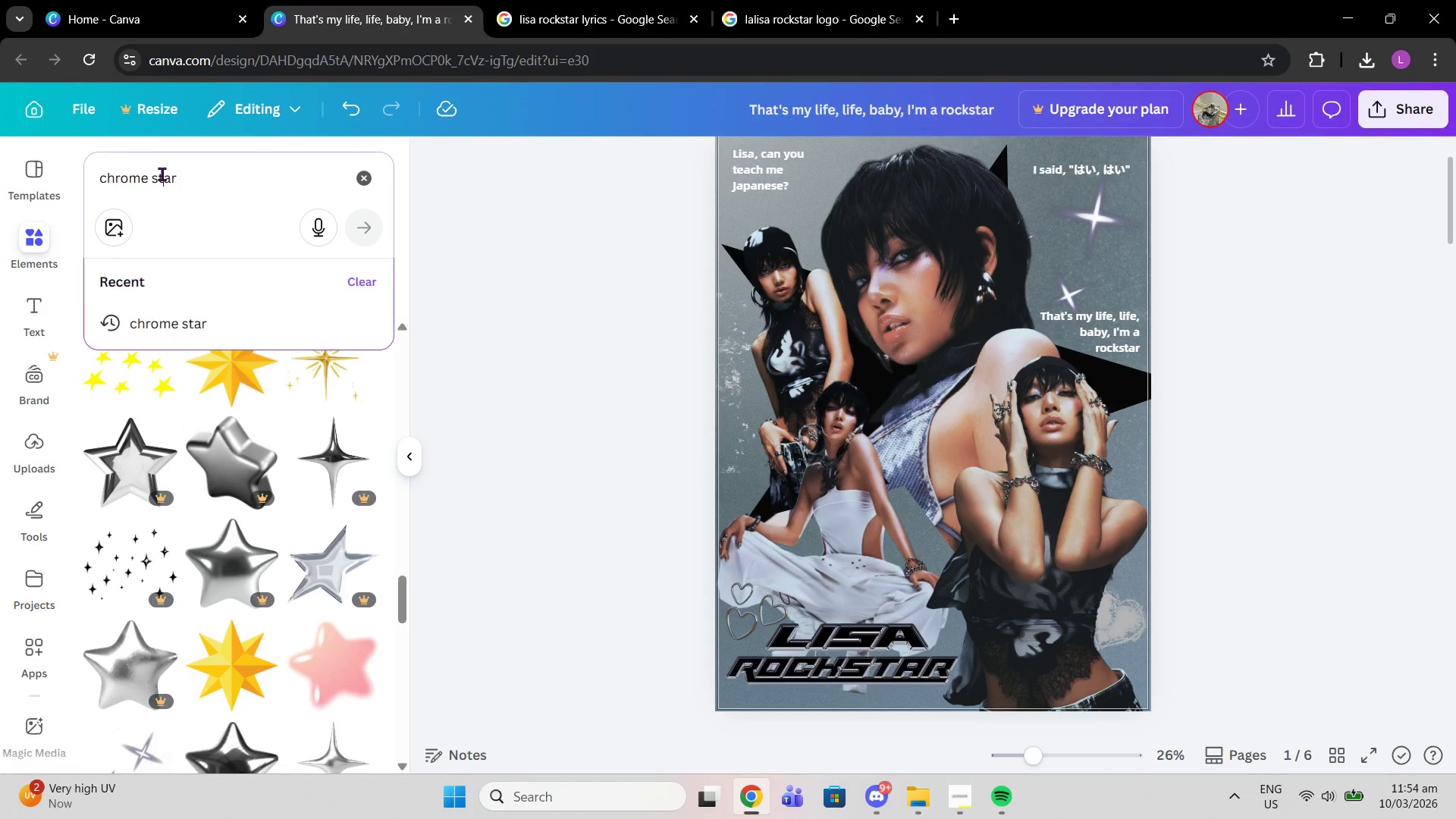 
double_click([162, 174])
 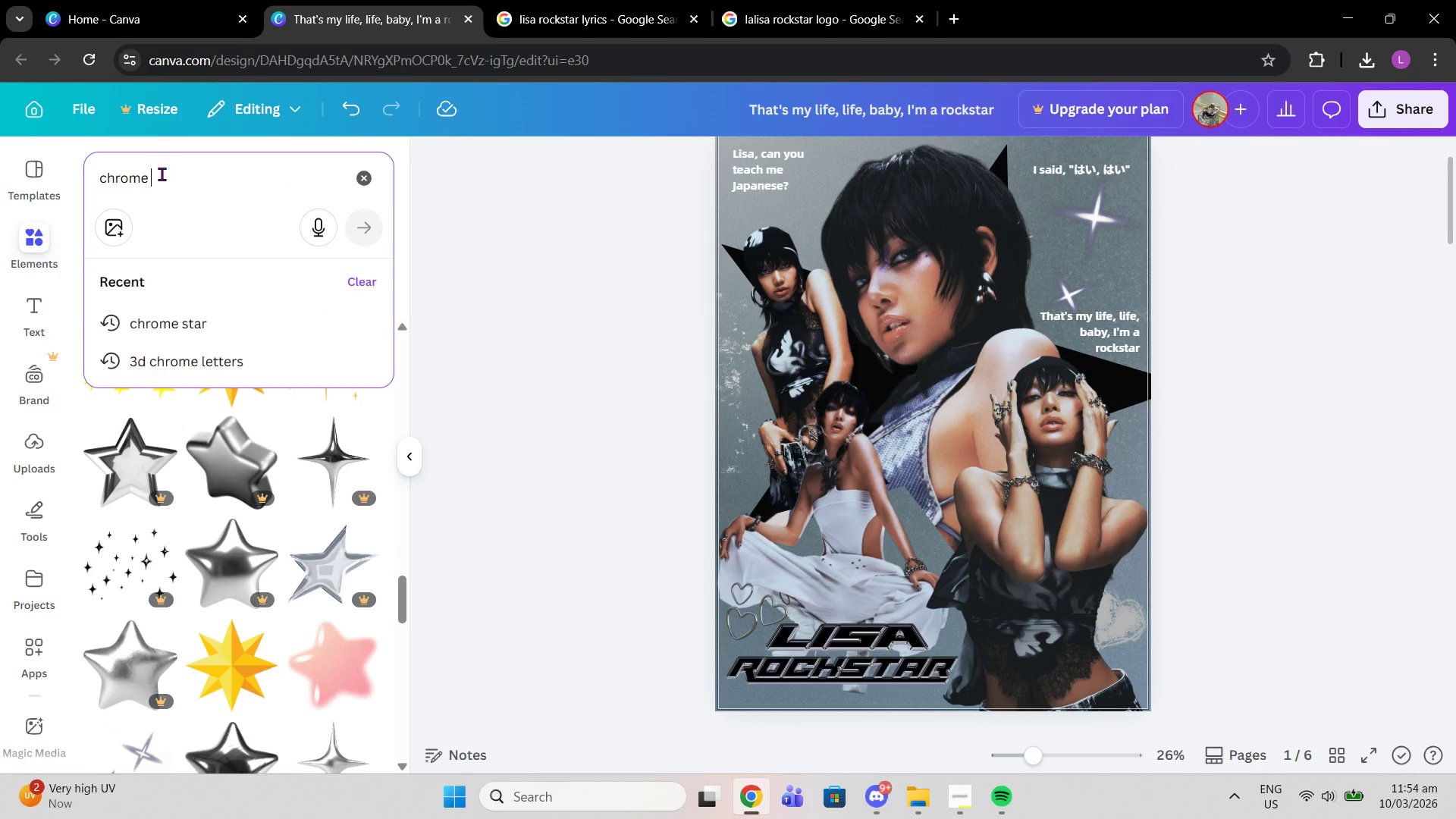 
key(Backspace)
 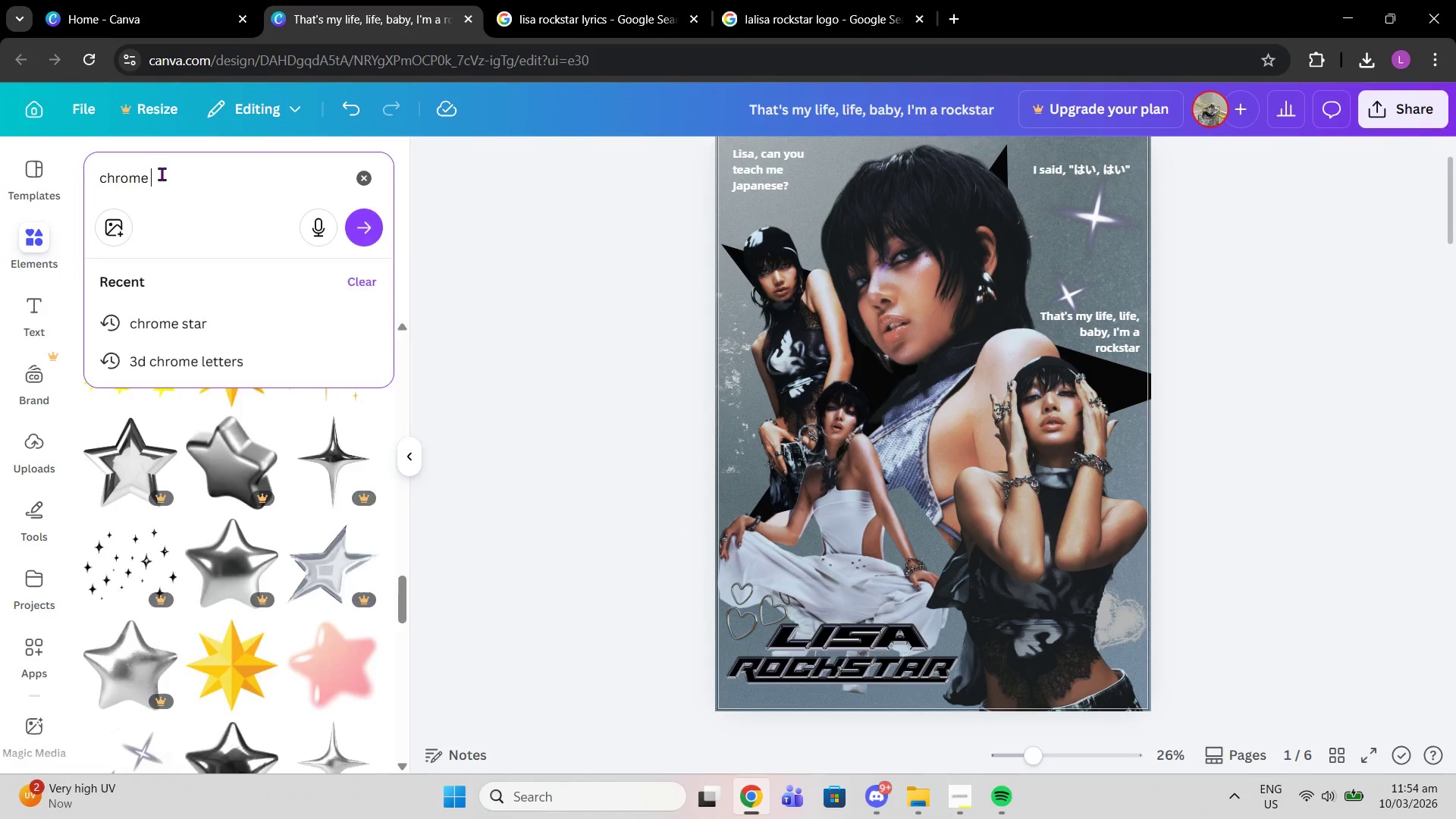 
key(Enter)
 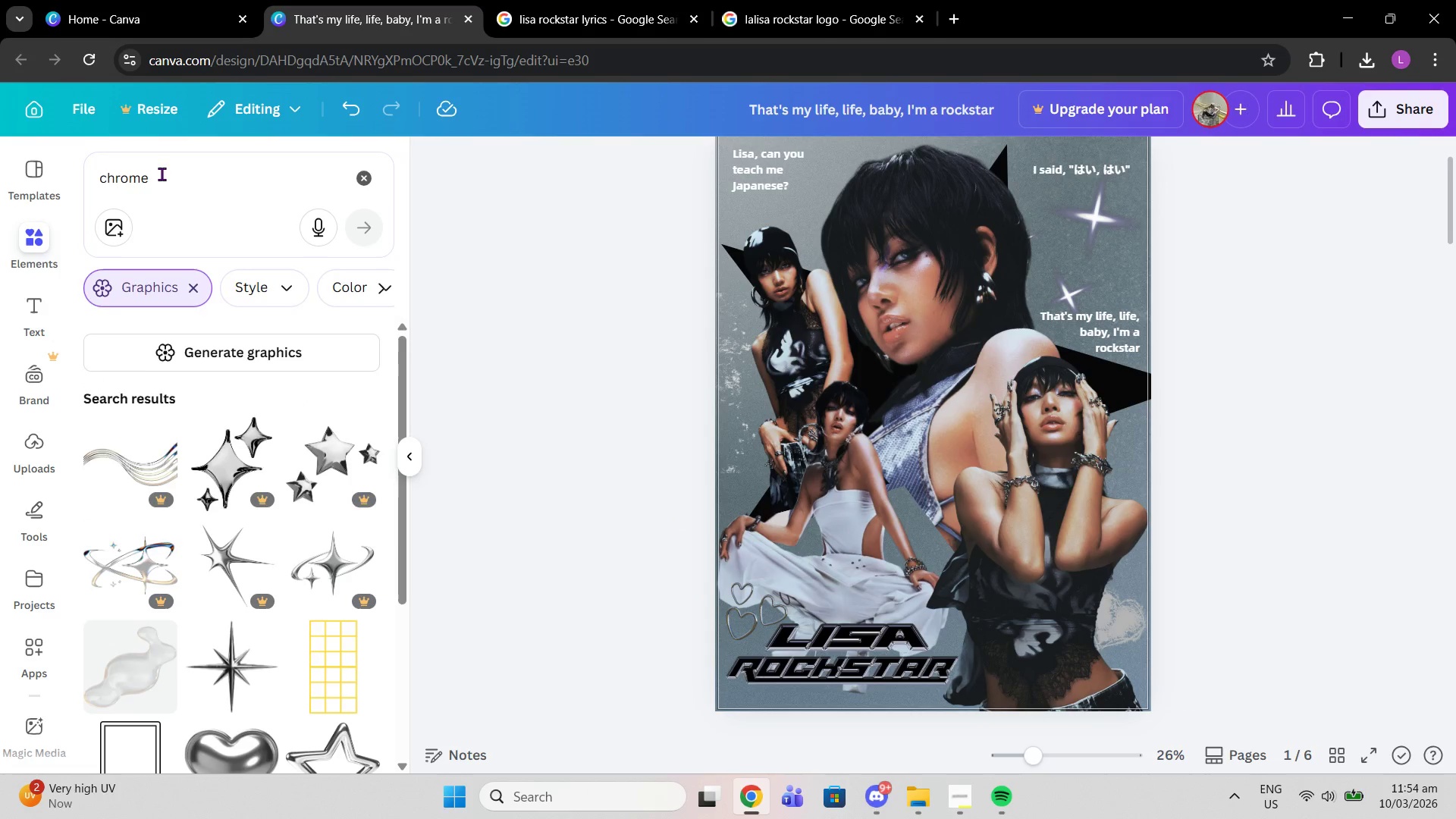 
left_click_drag(start_coordinate=[162, 174], to_coordinate=[101, 174])
 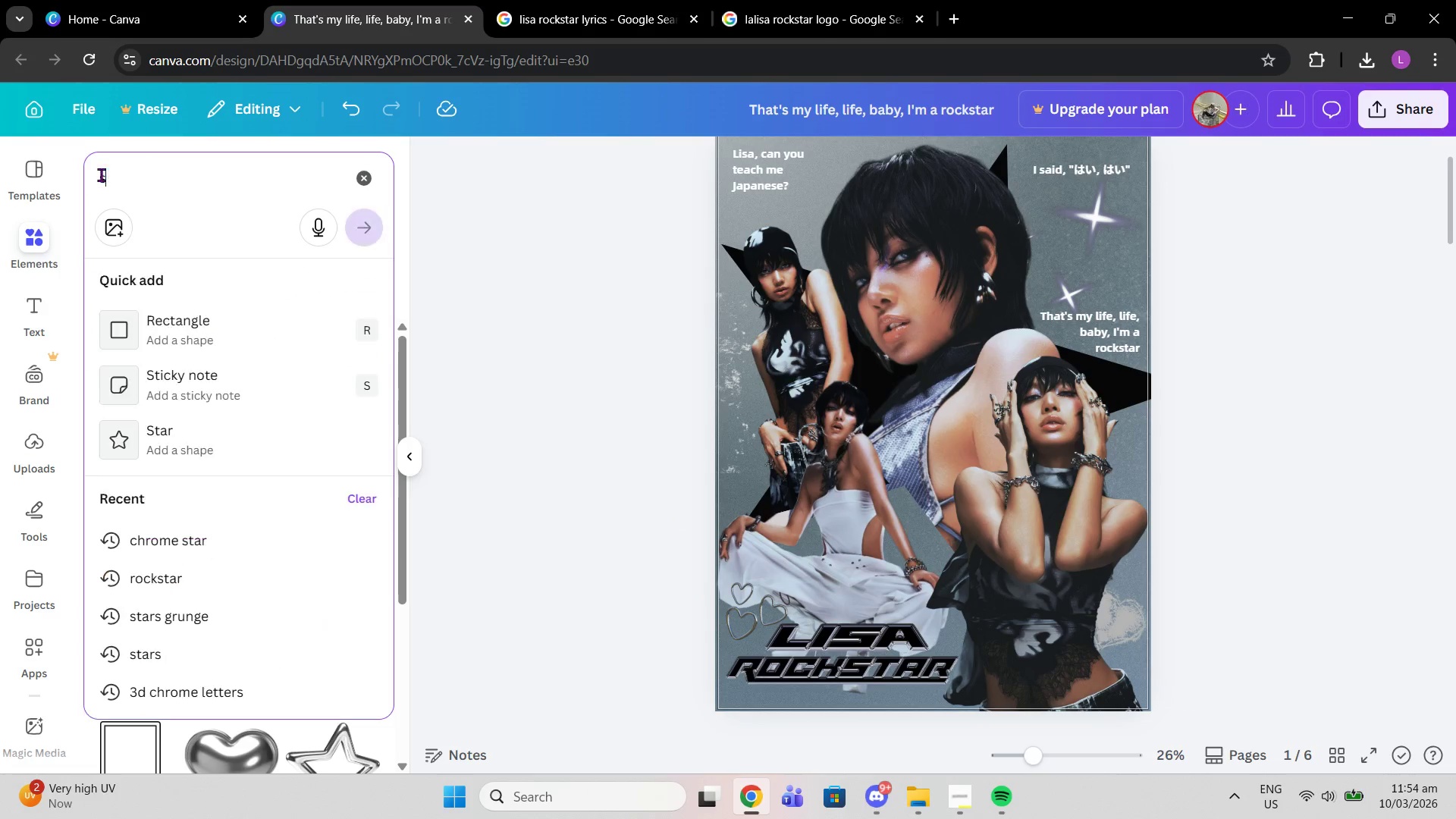 
type(star grunge)
 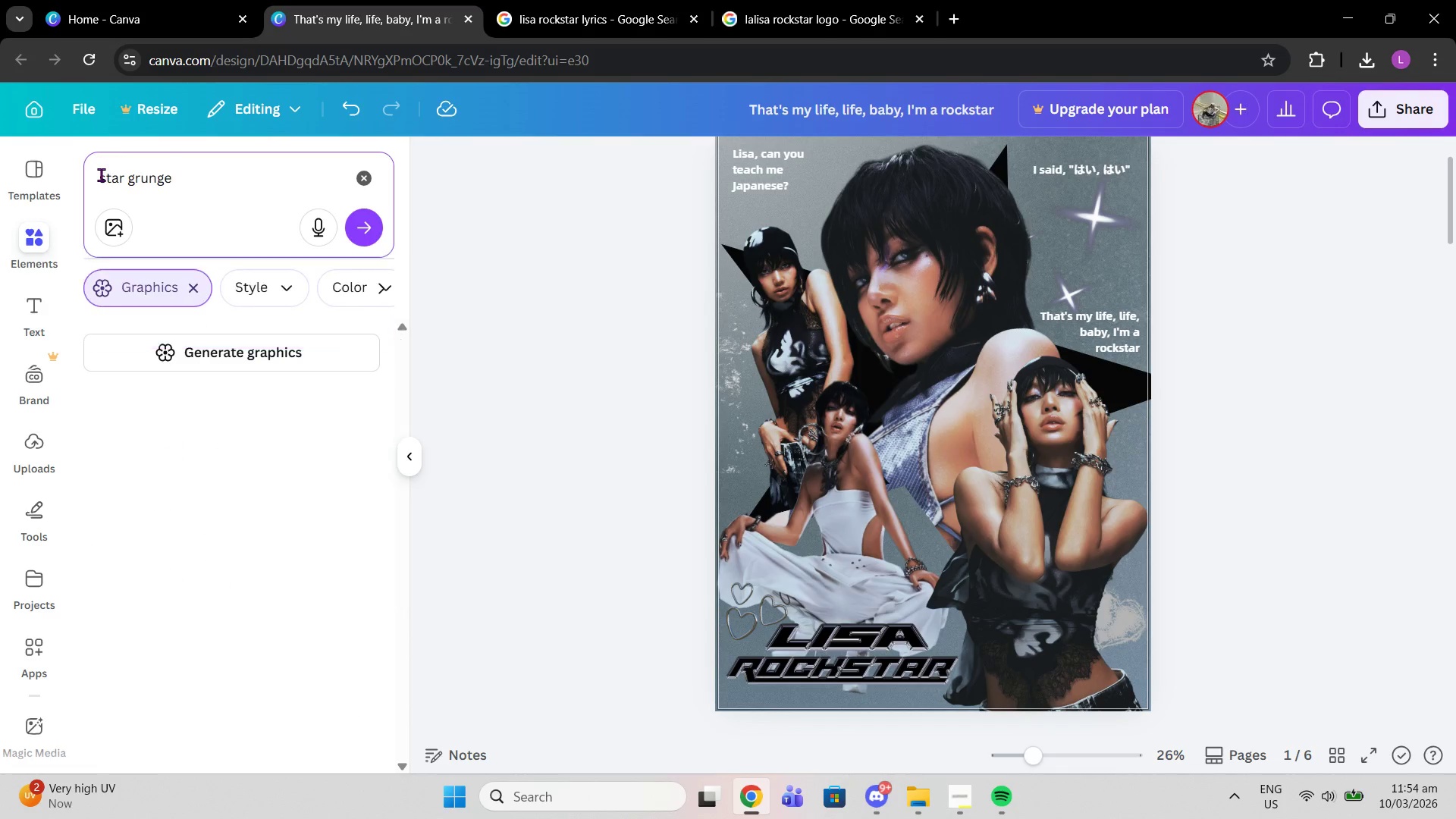 
key(Enter)
 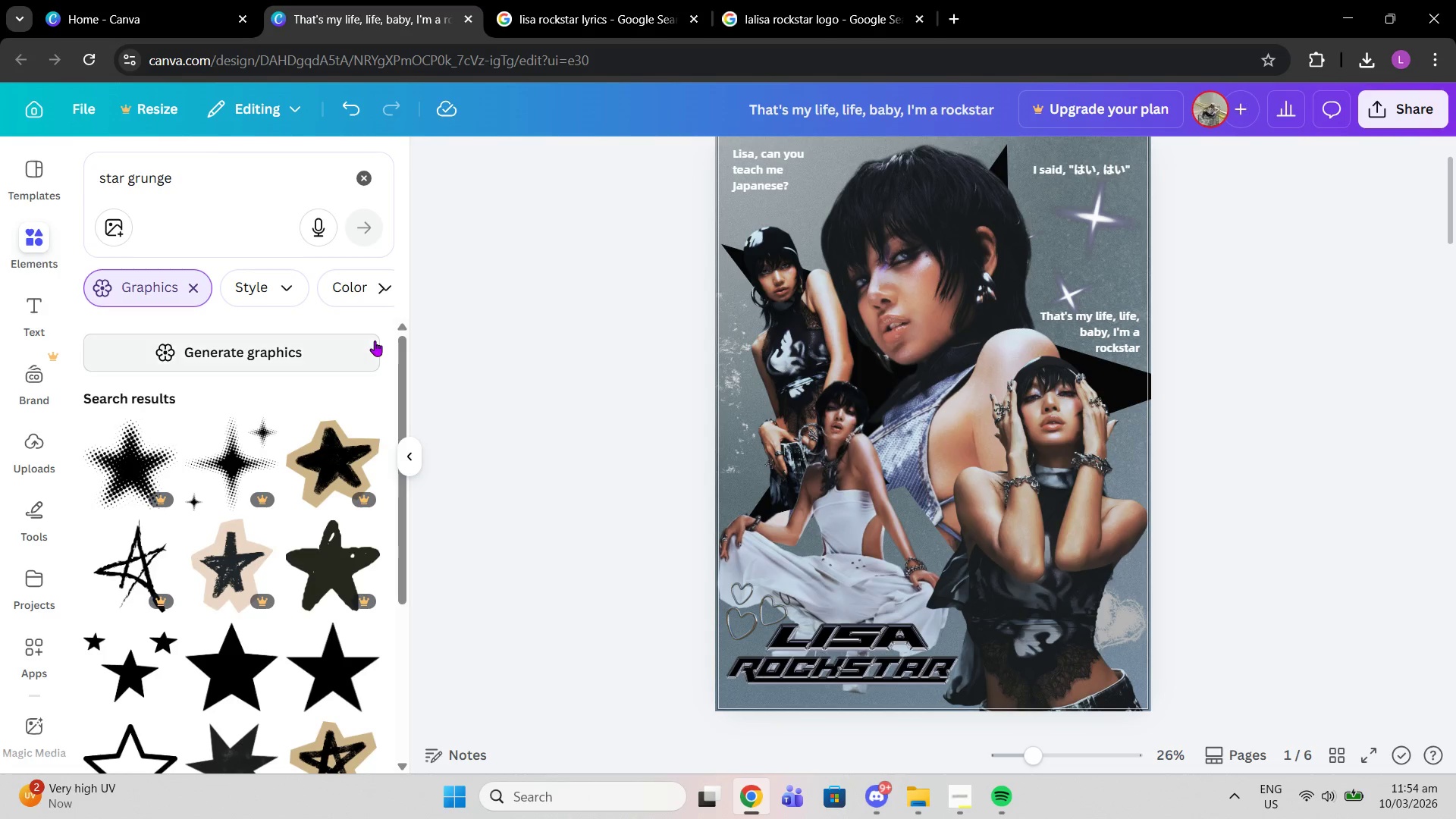 
scroll: coordinate [246, 452], scroll_direction: down, amount: 8.0
 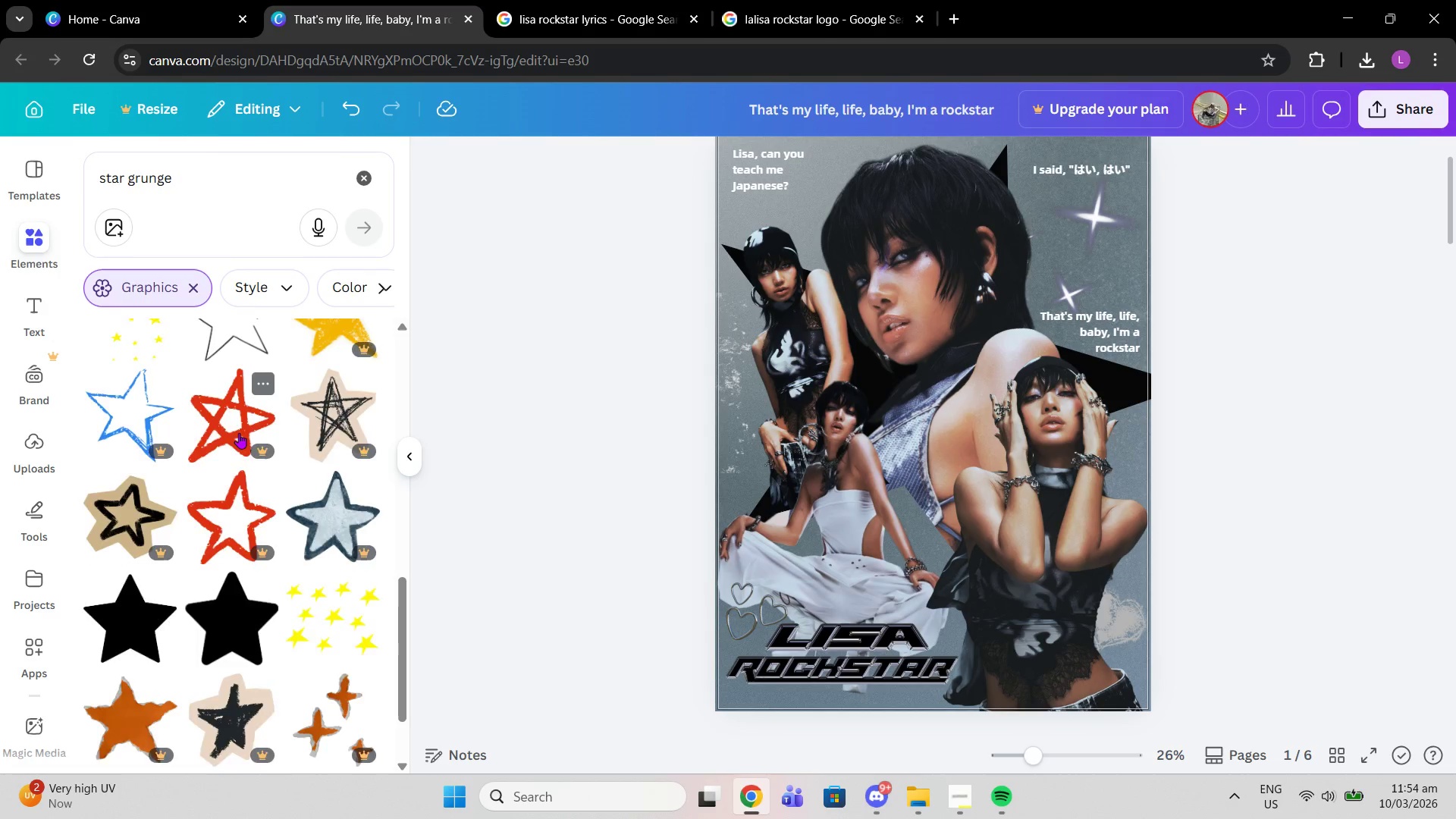 
scroll: coordinate [243, 433], scroll_direction: up, amount: 9.0
 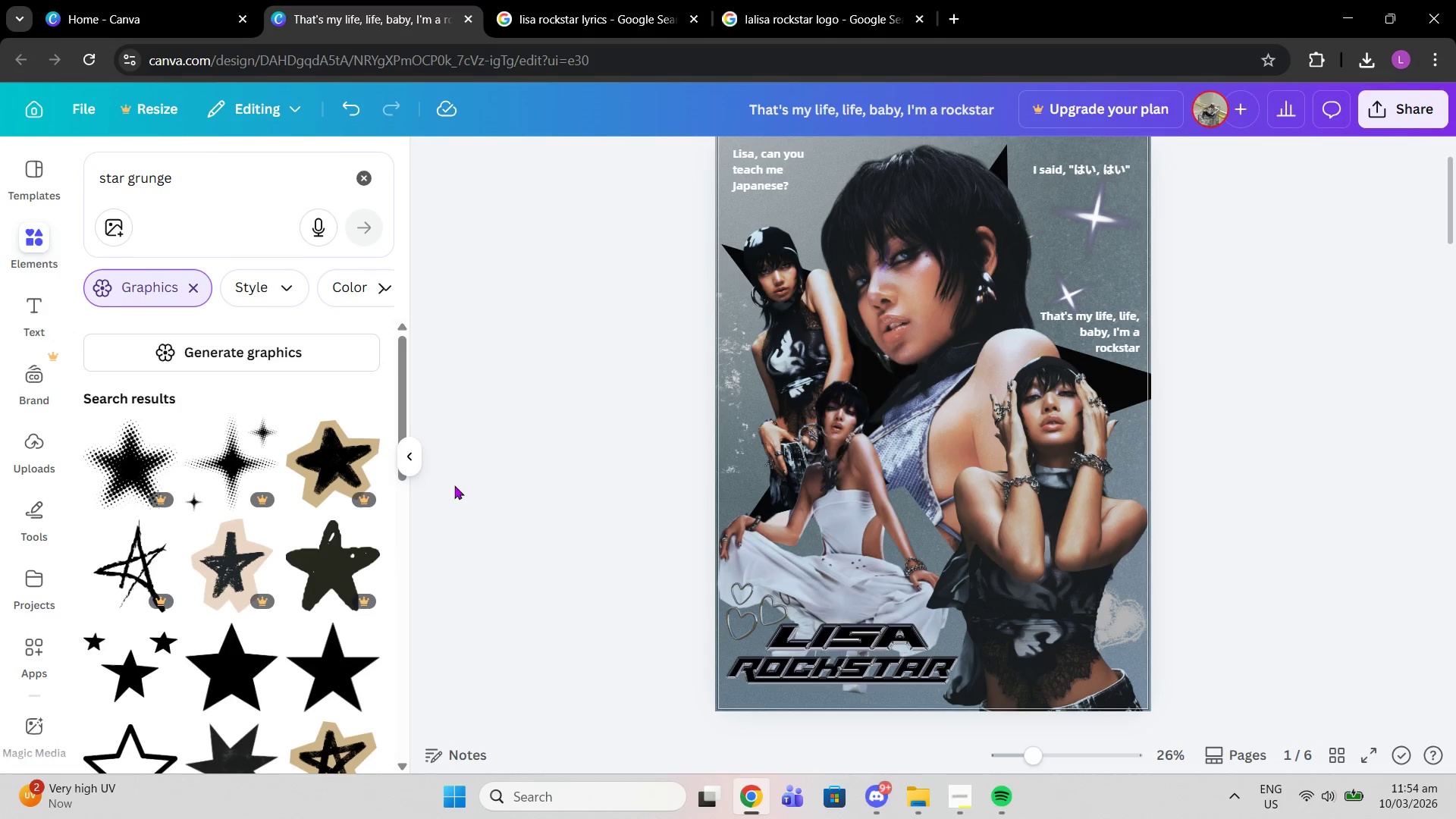 
scroll: coordinate [379, 536], scroll_direction: down, amount: 1.0
 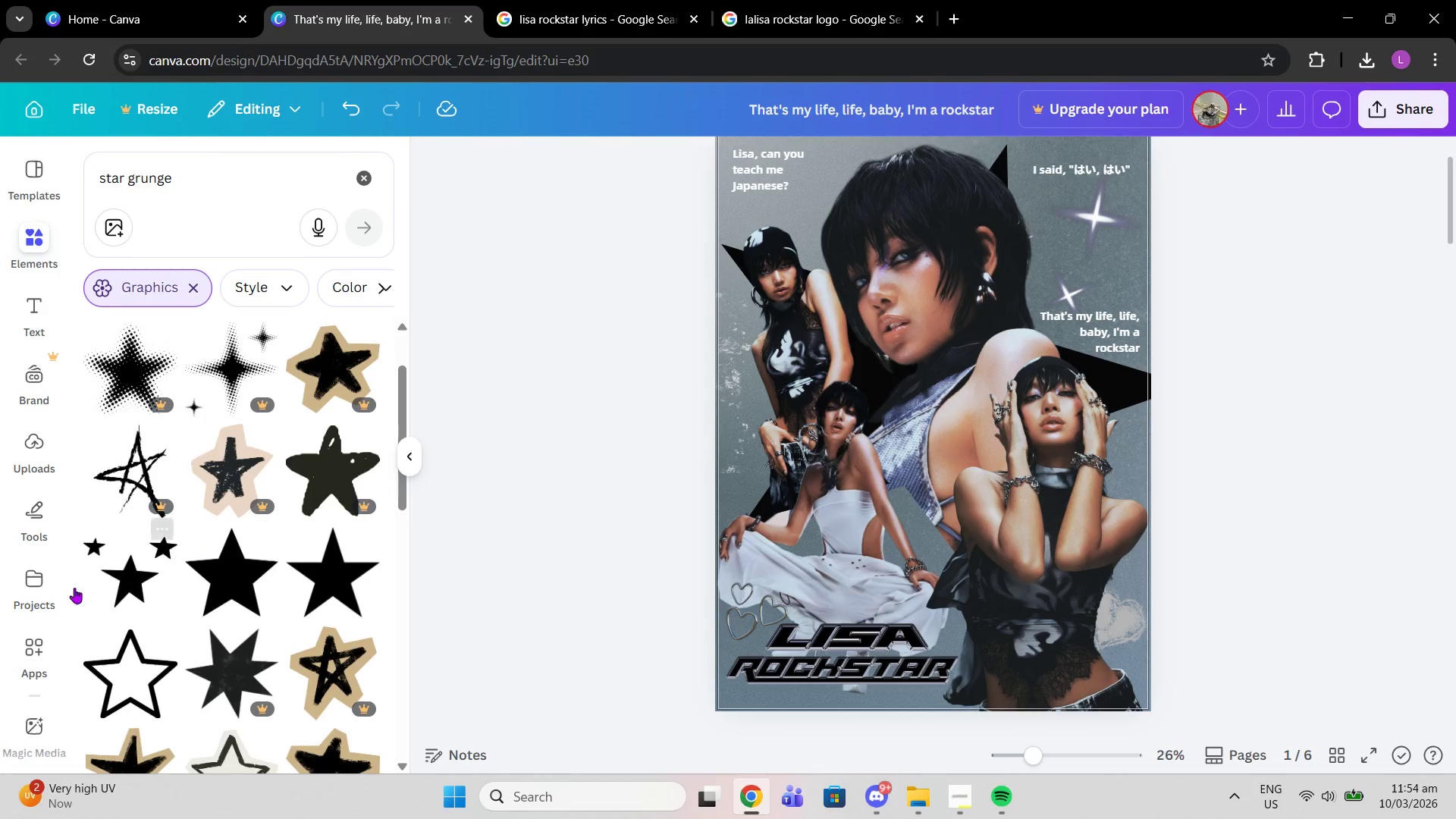 
left_click([67, 592])
 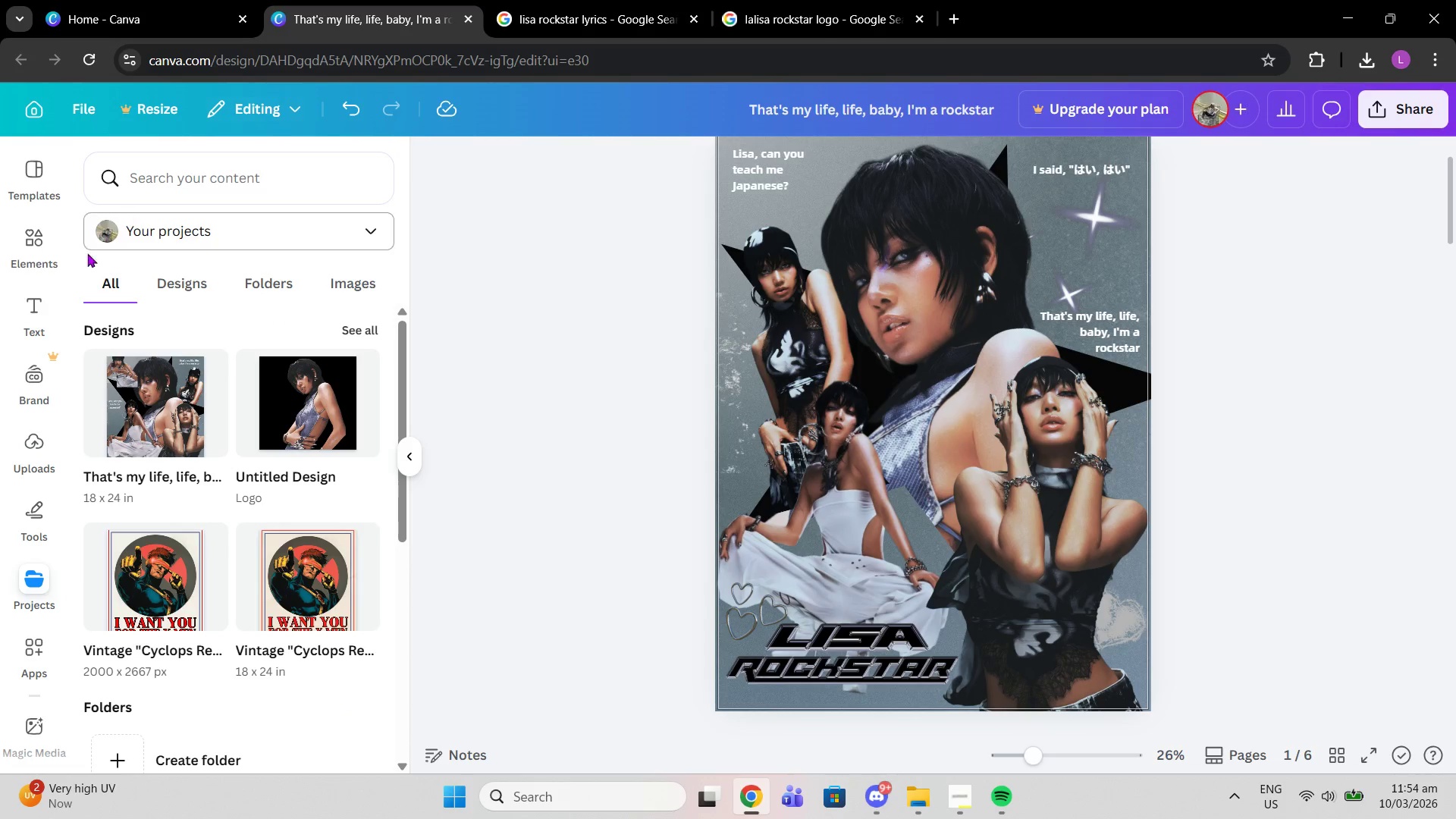 
left_click([49, 237])
 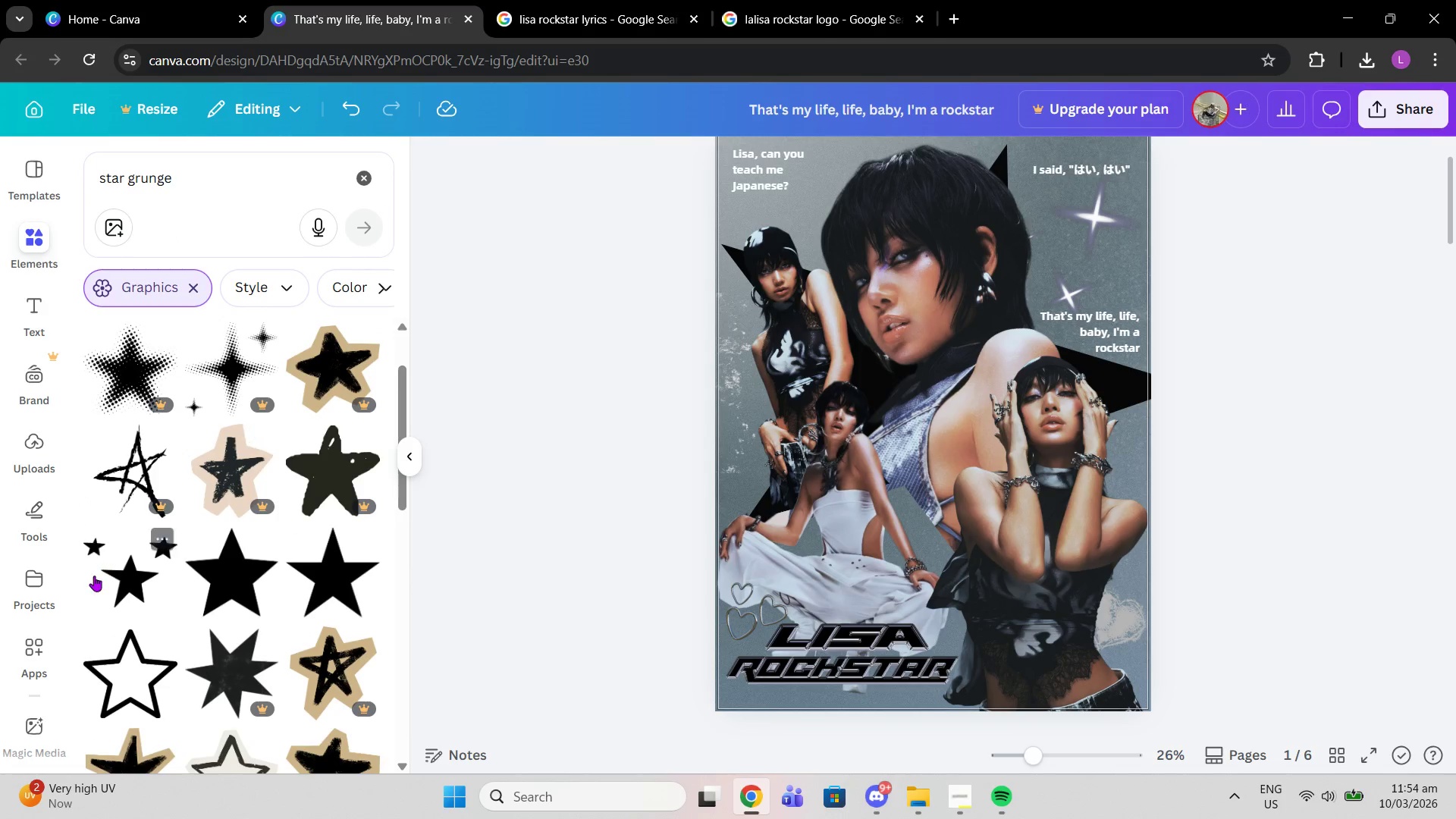 
left_click([101, 576])
 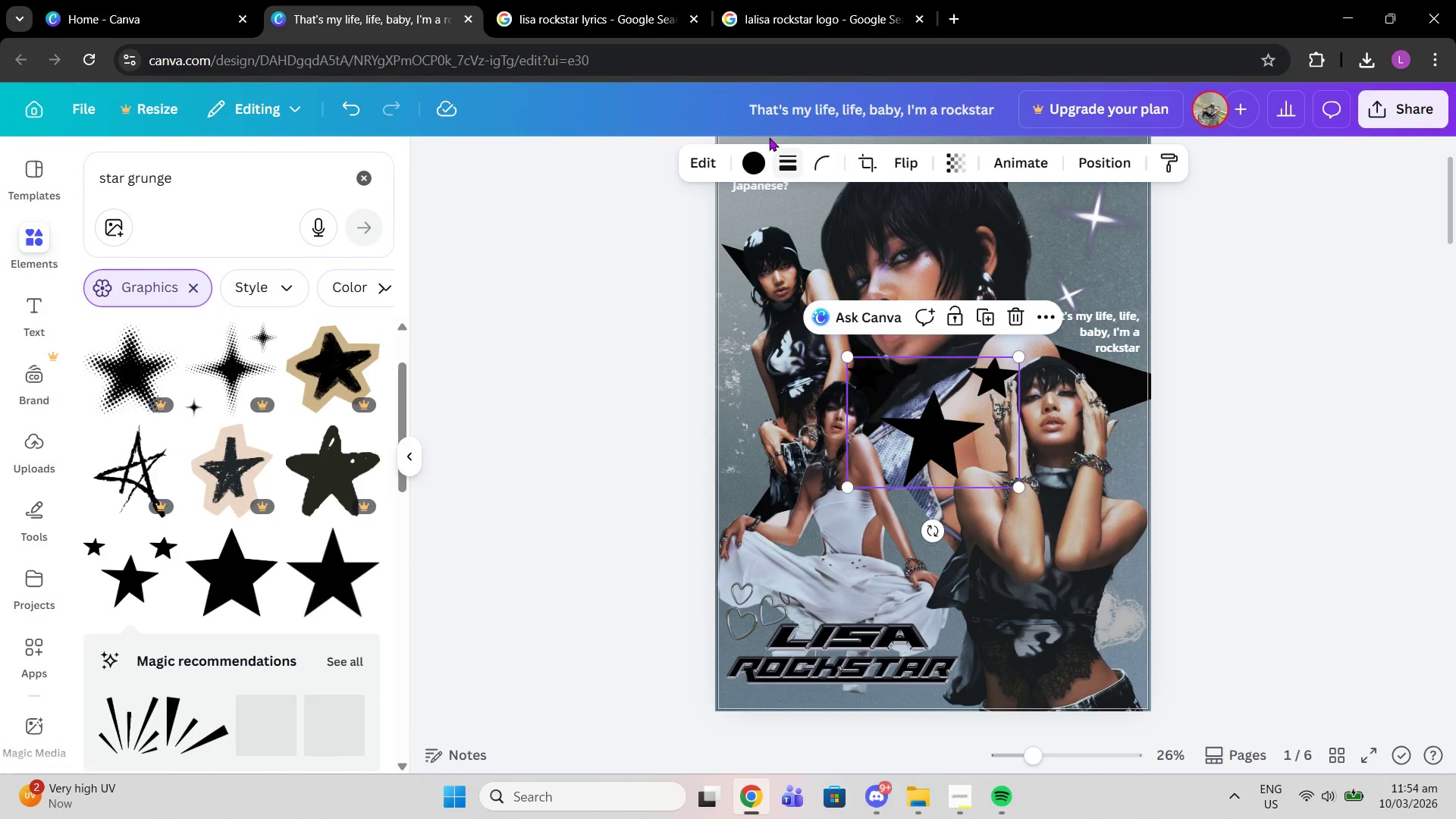 
left_click([757, 155])
 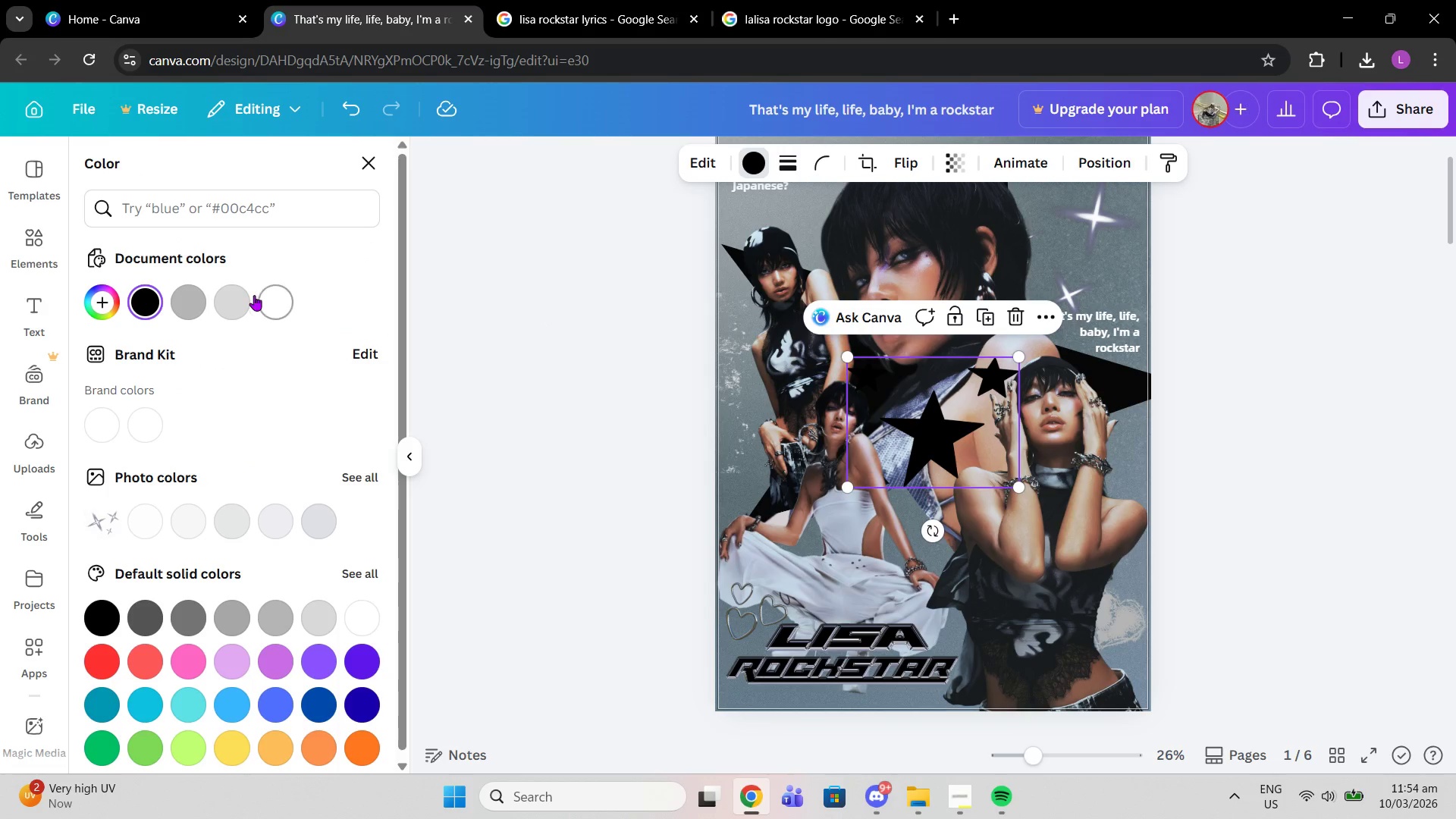 
left_click([245, 297])
 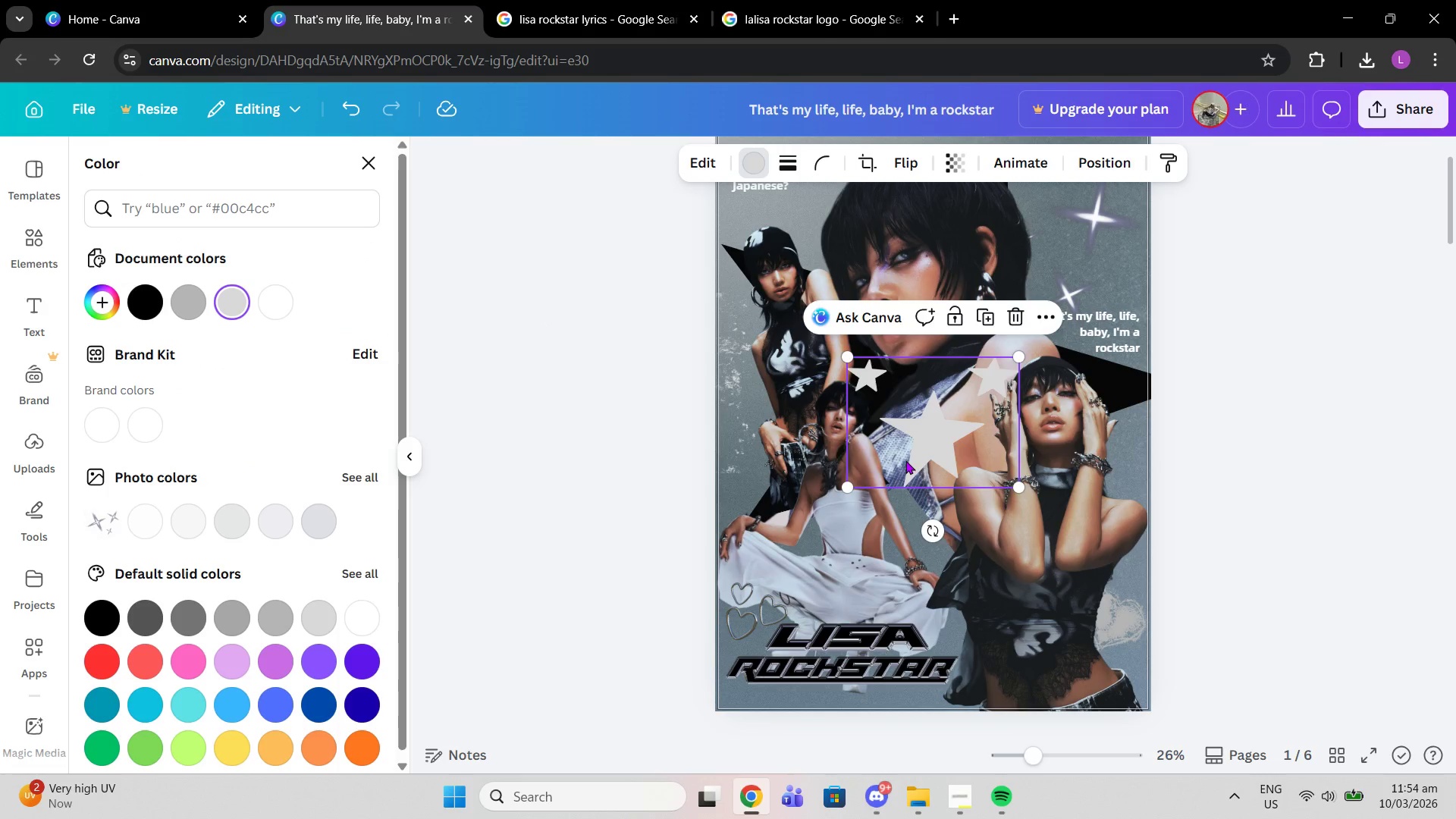 
left_click_drag(start_coordinate=[905, 460], to_coordinate=[1040, 258])
 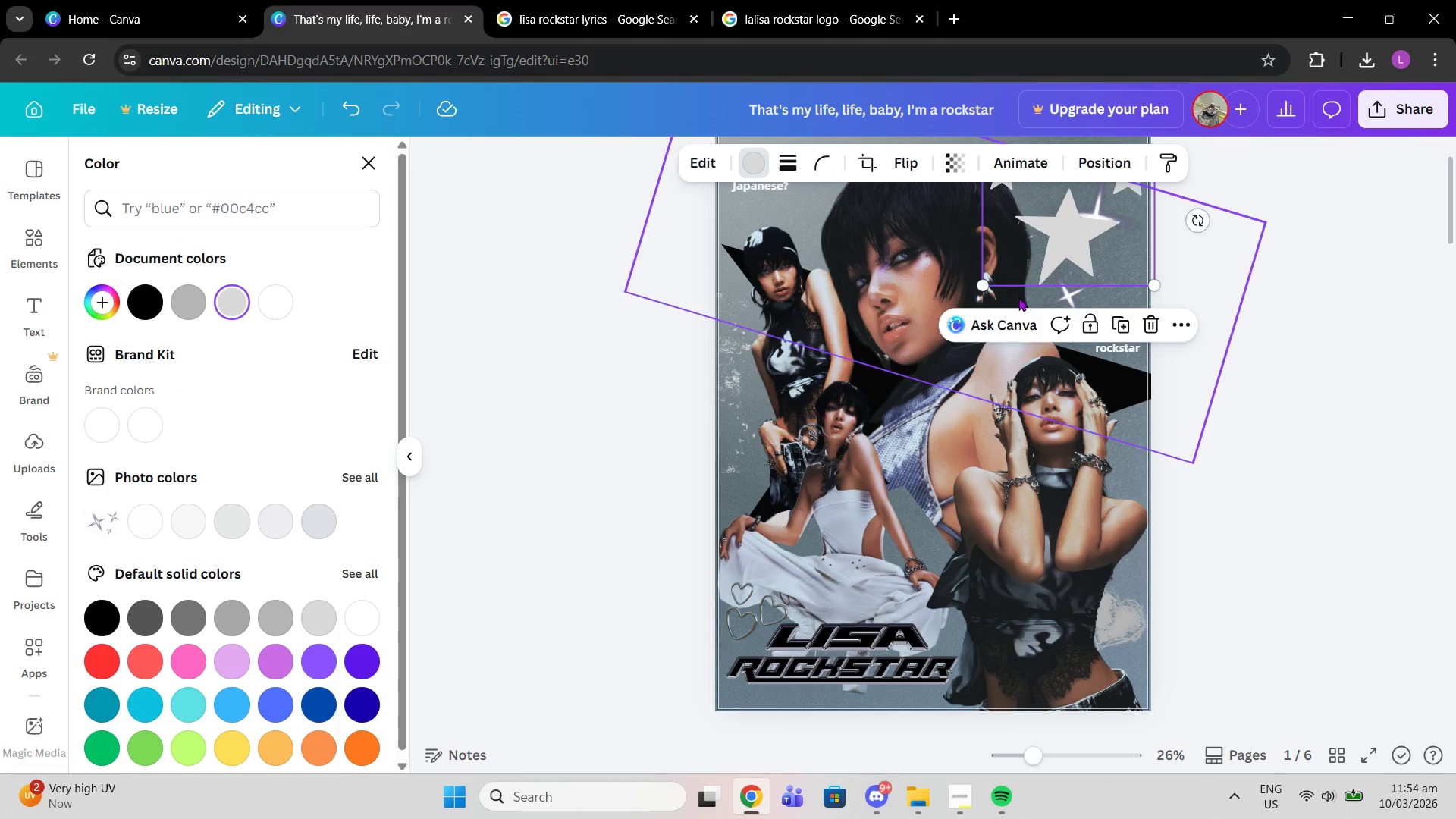 
scroll: coordinate [1018, 297], scroll_direction: up, amount: 2.0
 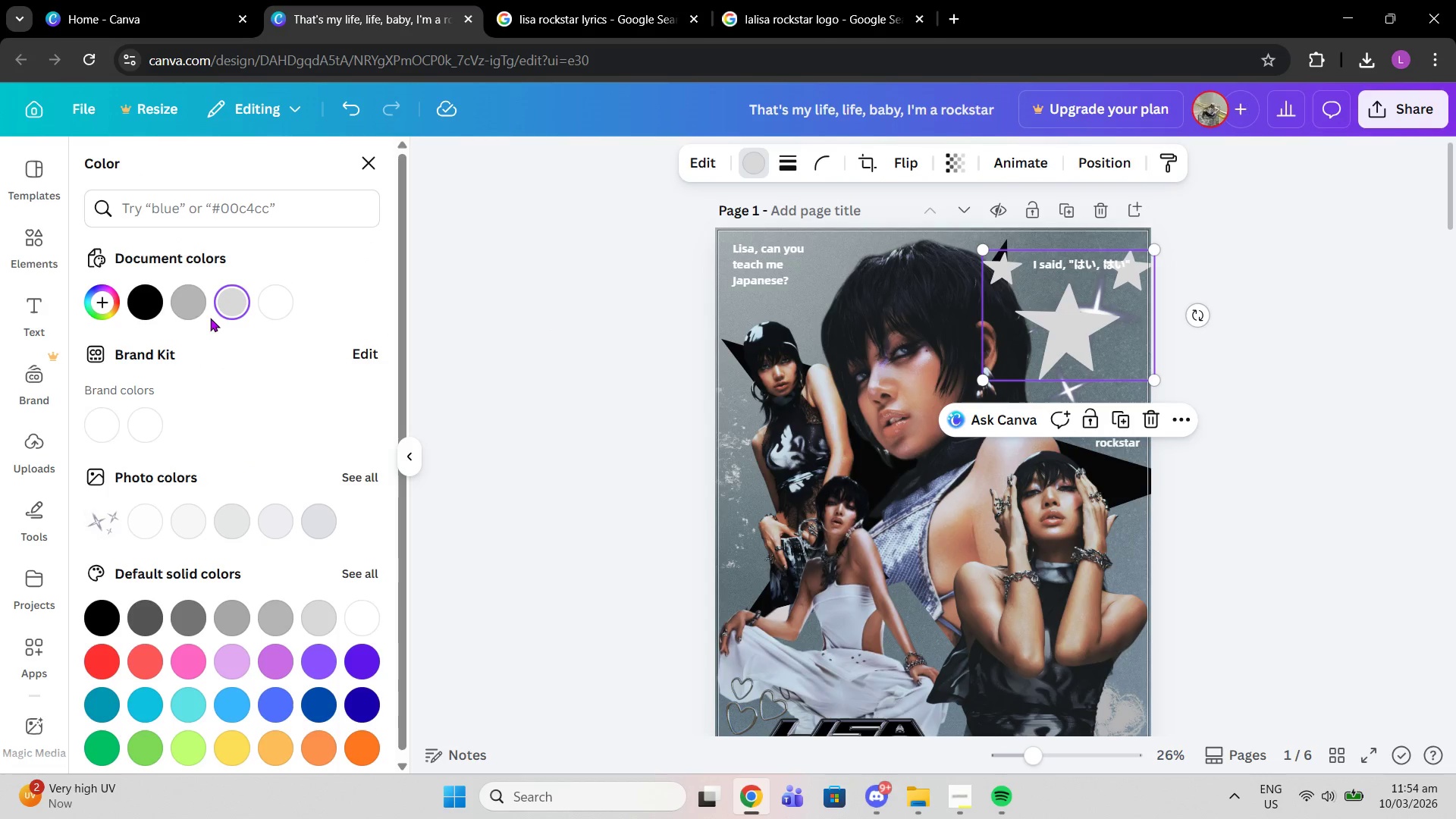 
left_click([196, 310])
 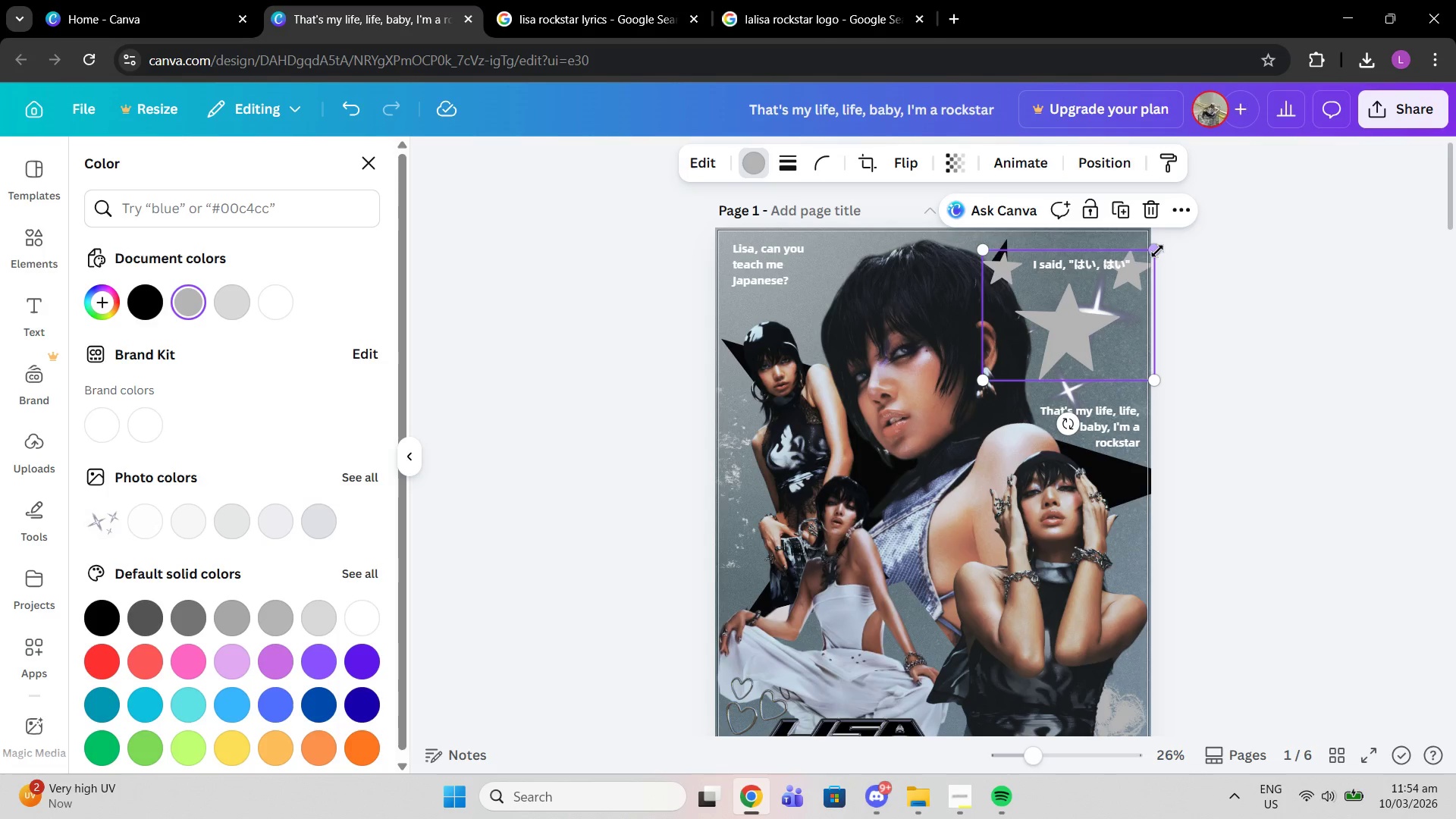 
left_click_drag(start_coordinate=[1156, 251], to_coordinate=[1081, 322])
 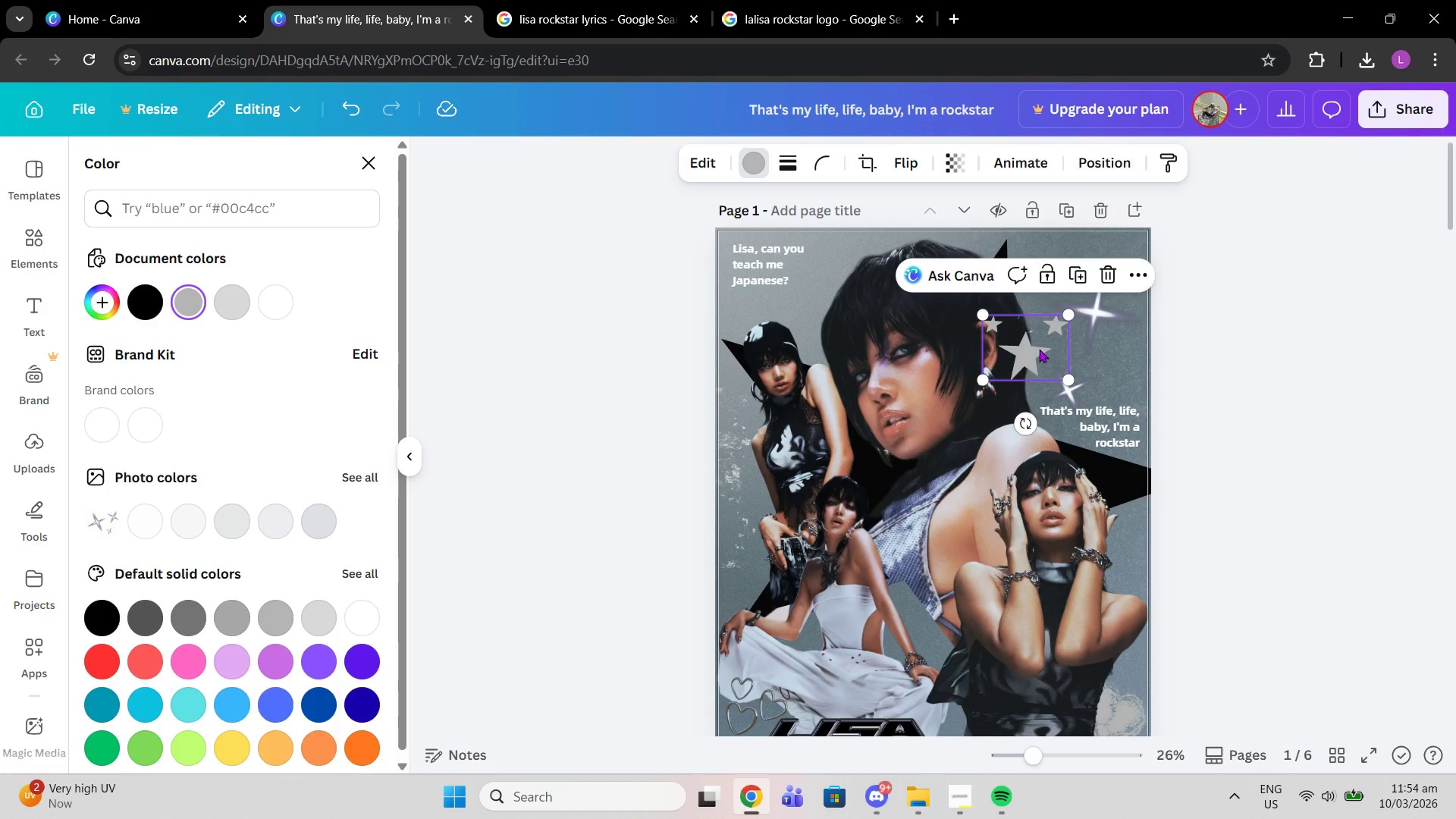 
left_click_drag(start_coordinate=[1039, 350], to_coordinate=[811, 291])
 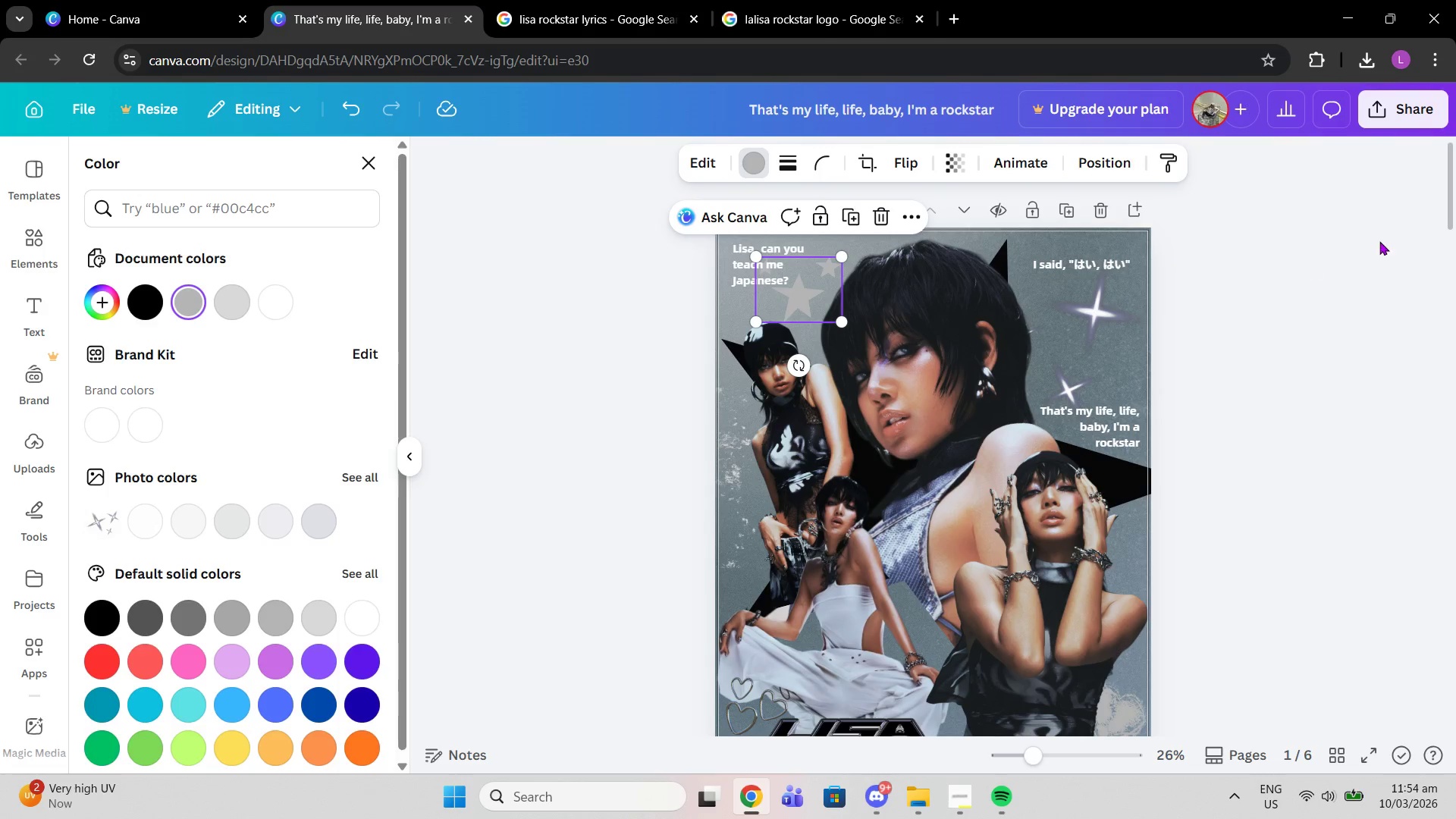 
left_click([1382, 241])
 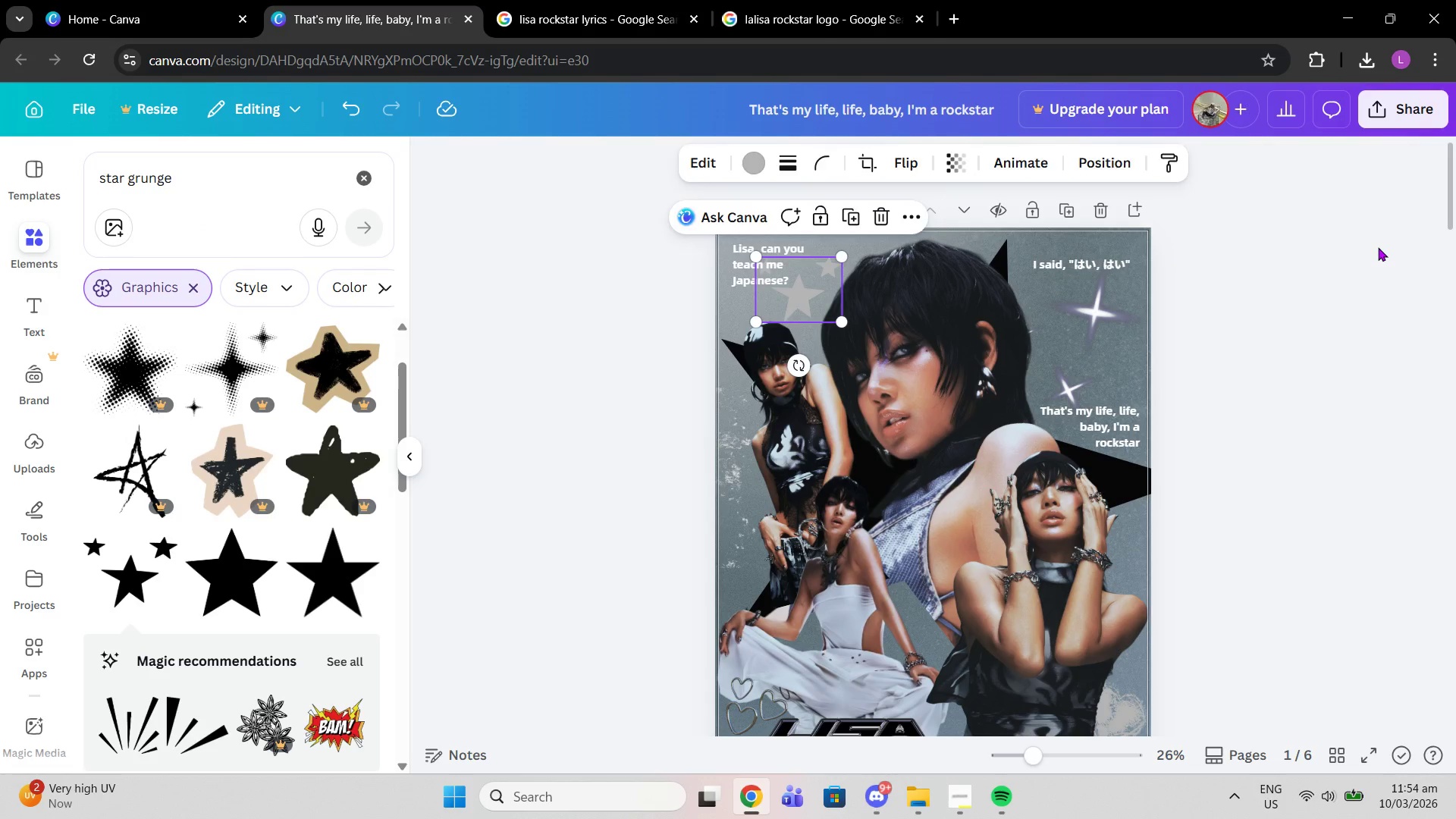 
left_click([1378, 247])
 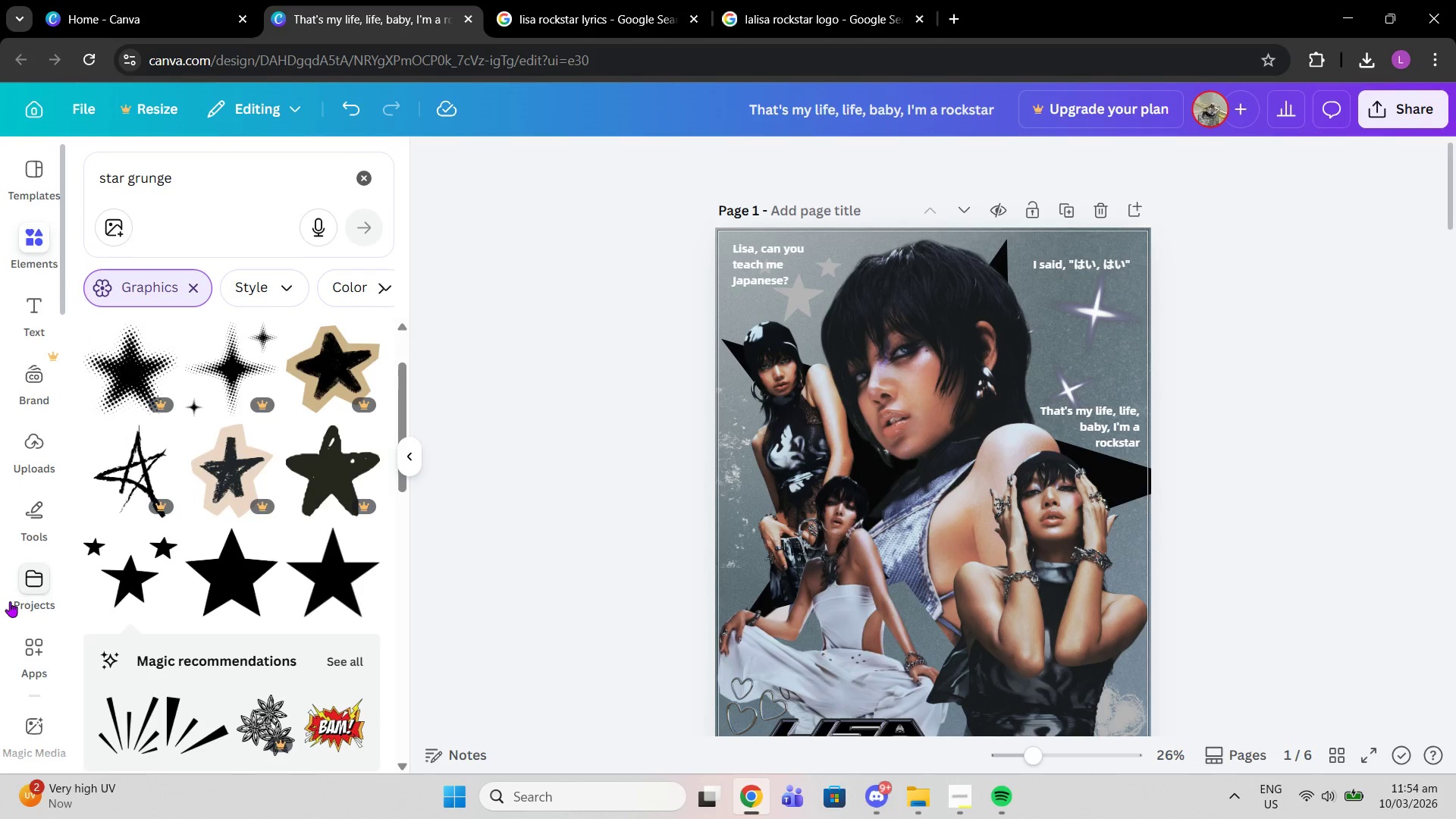 
scroll: coordinate [242, 512], scroll_direction: down, amount: 3.0
 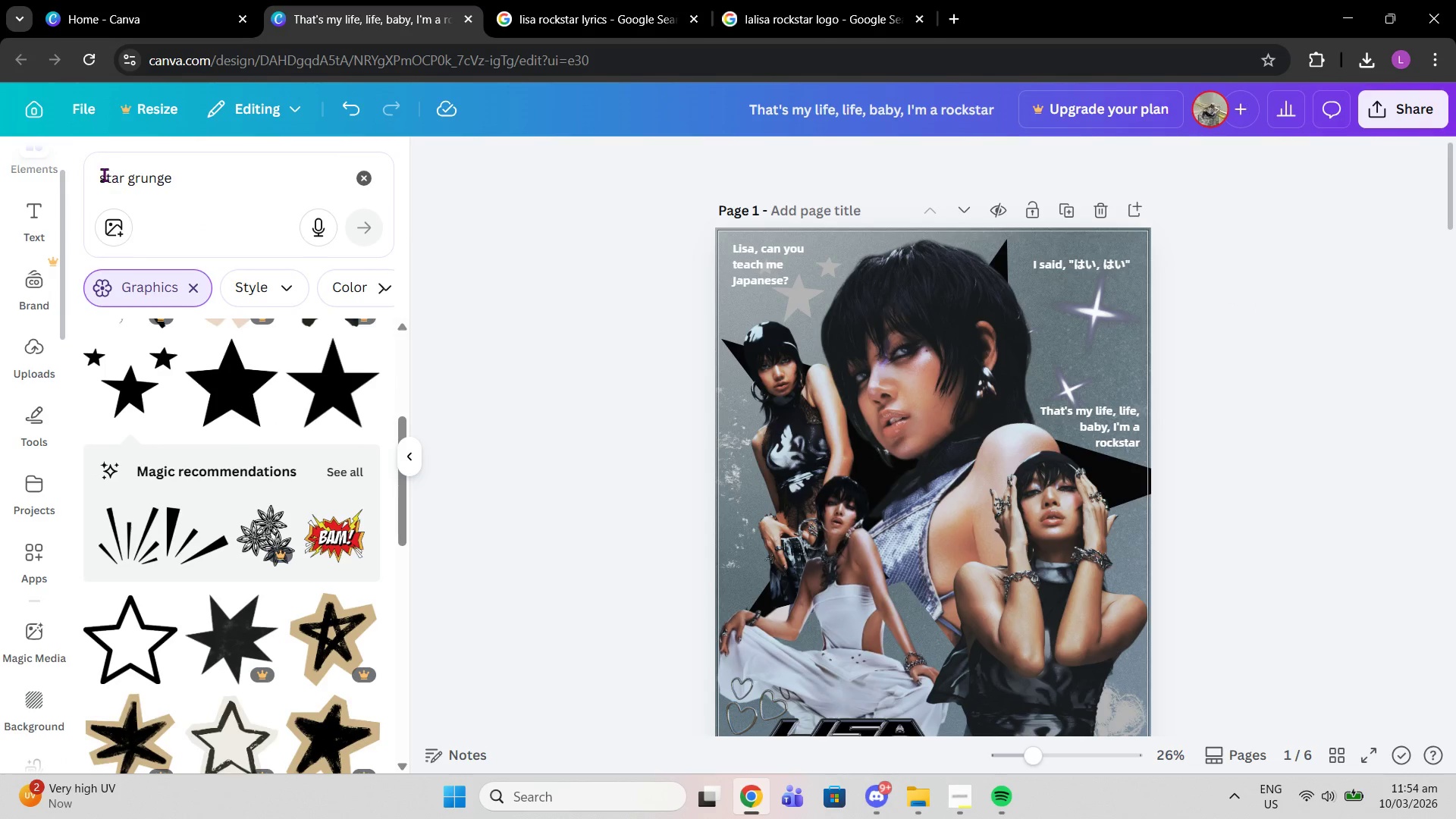 
double_click([104, 174])
 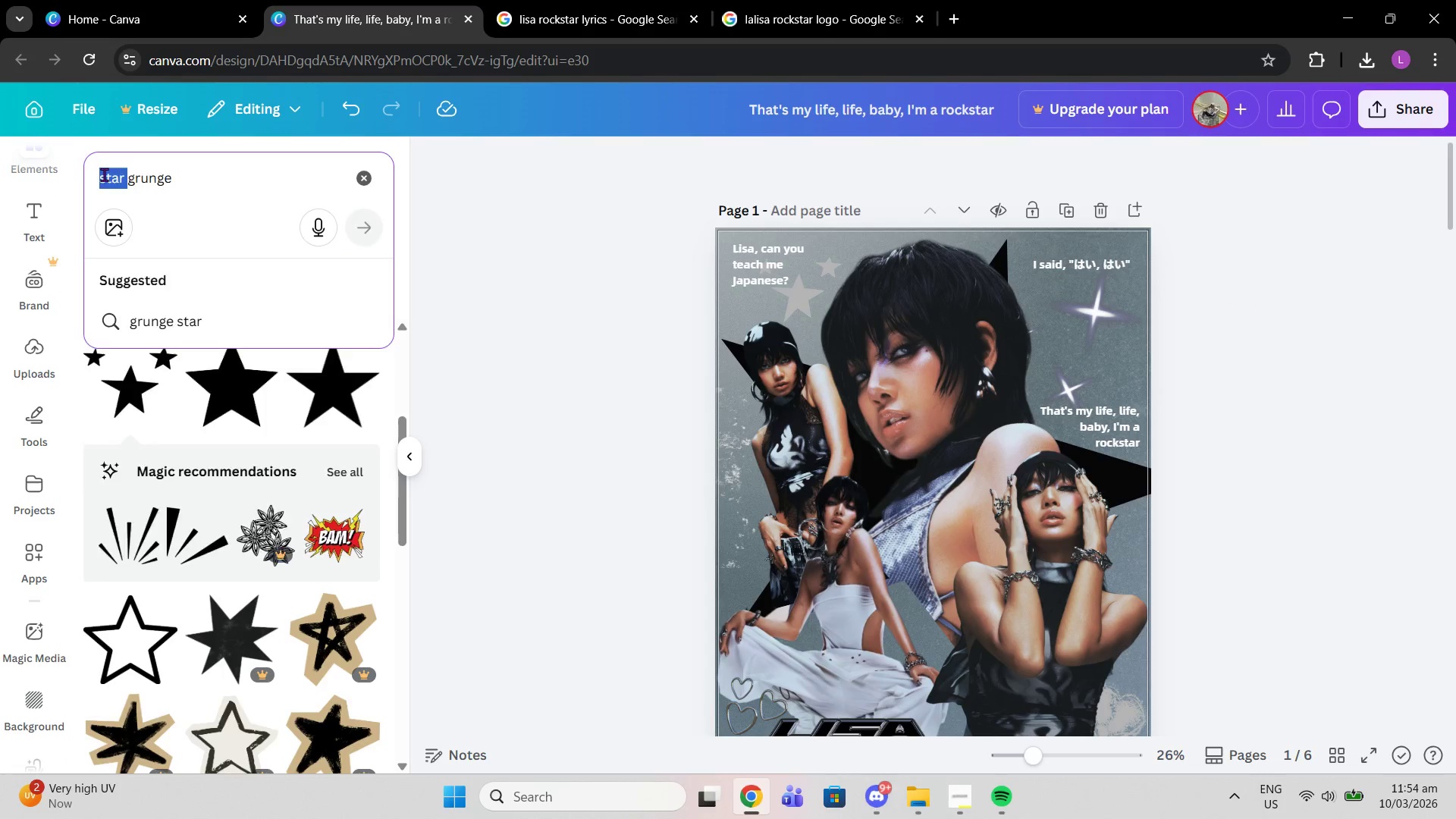 
key(Backspace)
 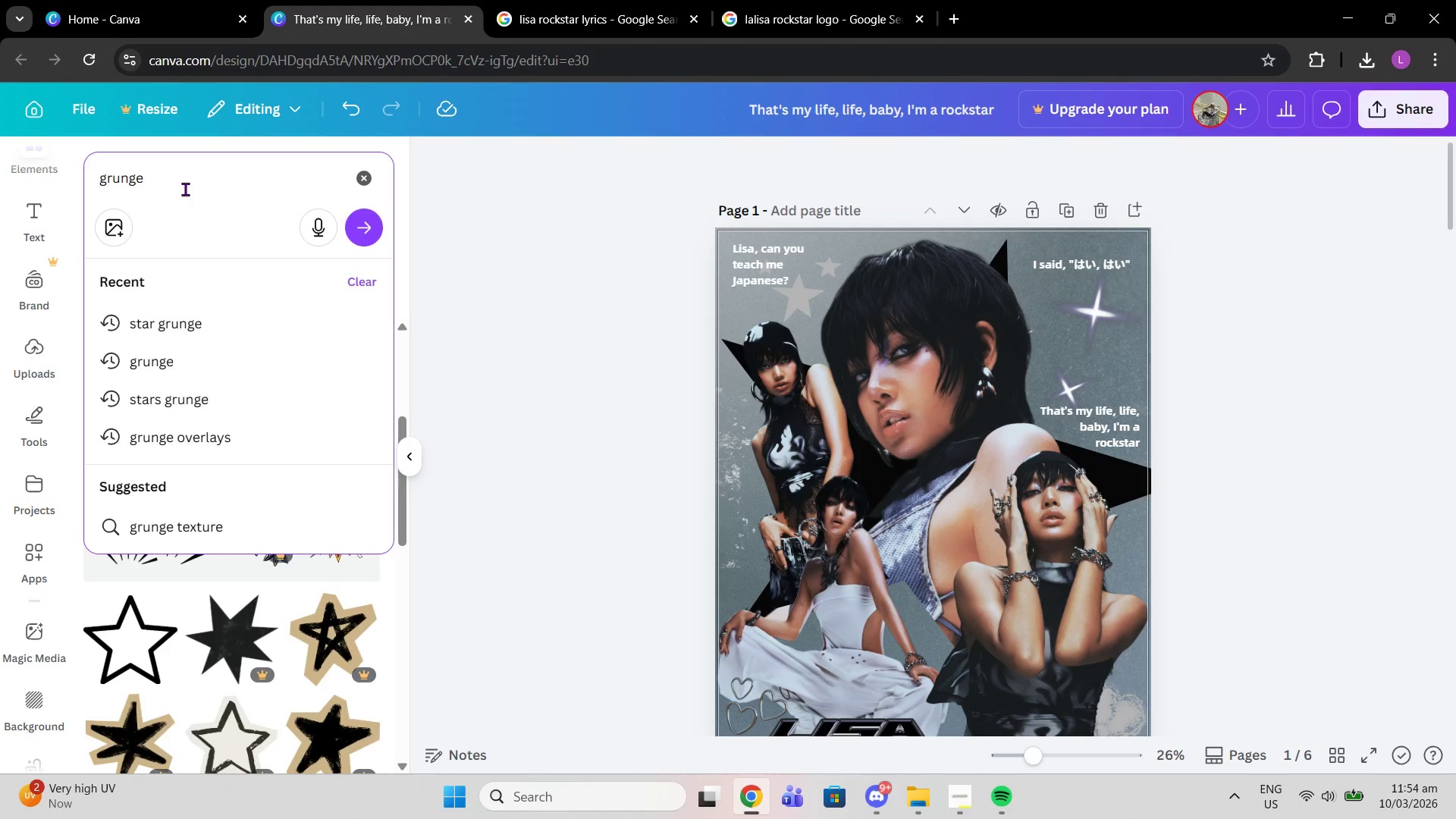 
left_click([185, 189])
 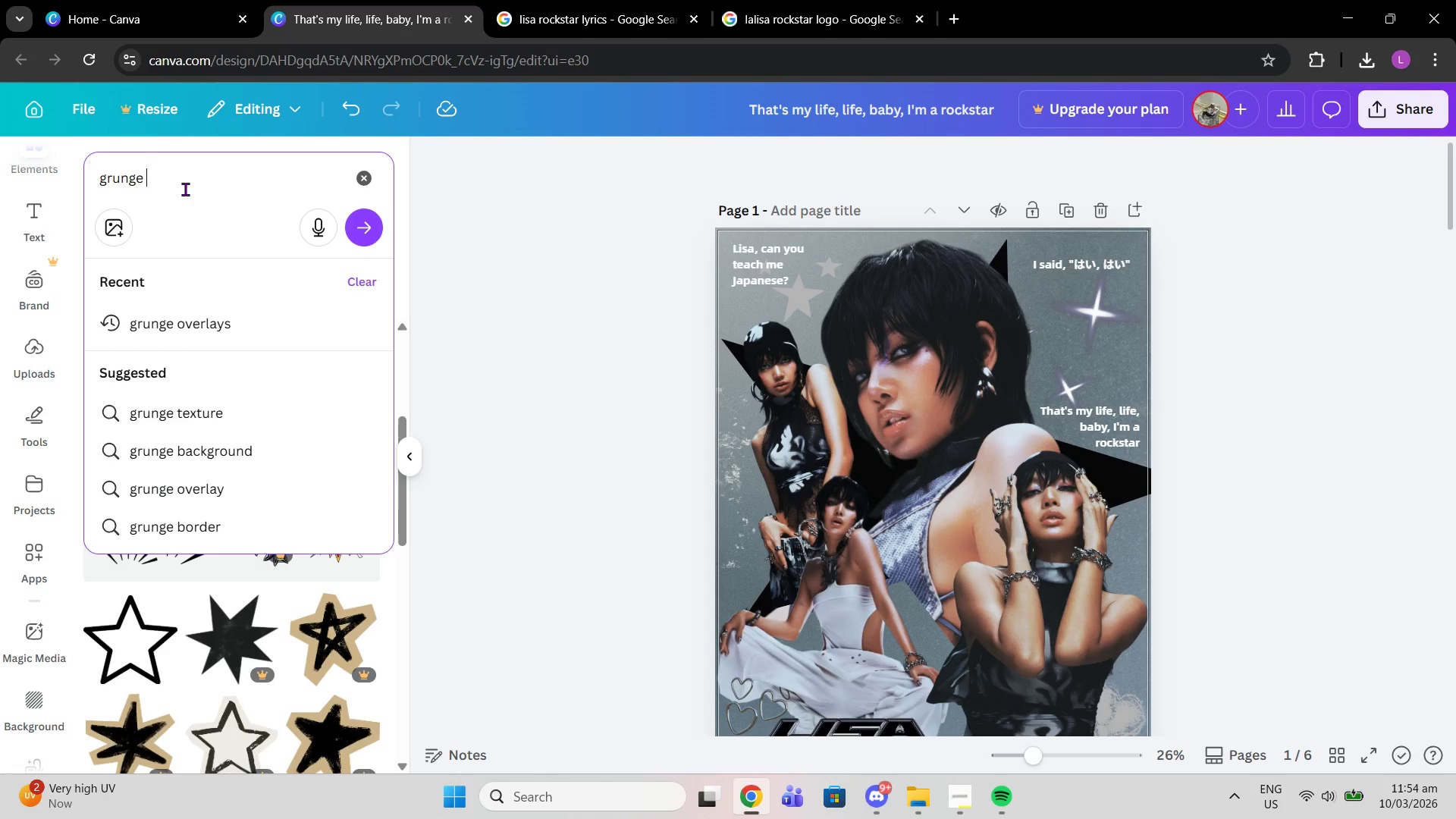 
type( scratches)
 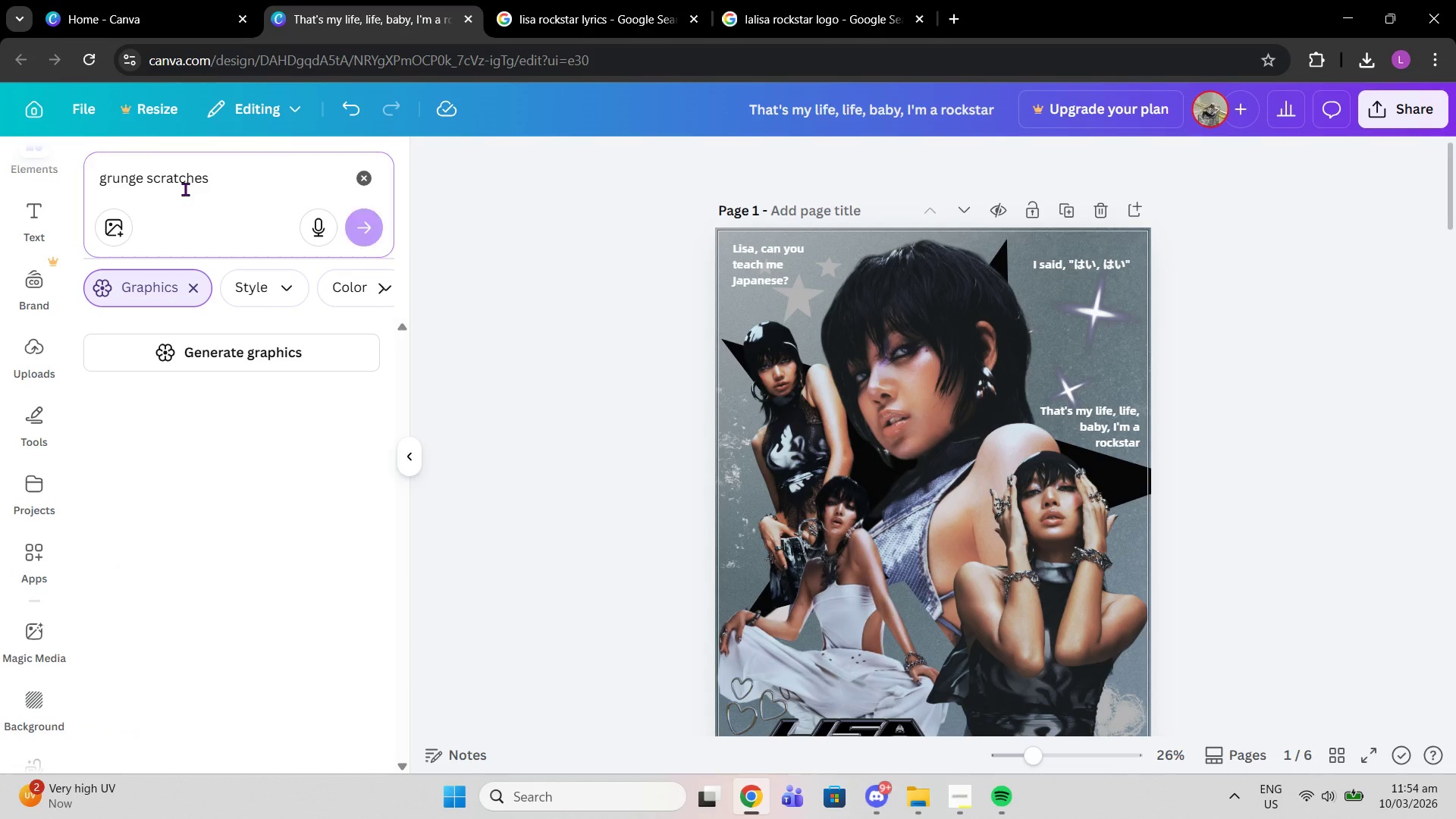 
key(Enter)
 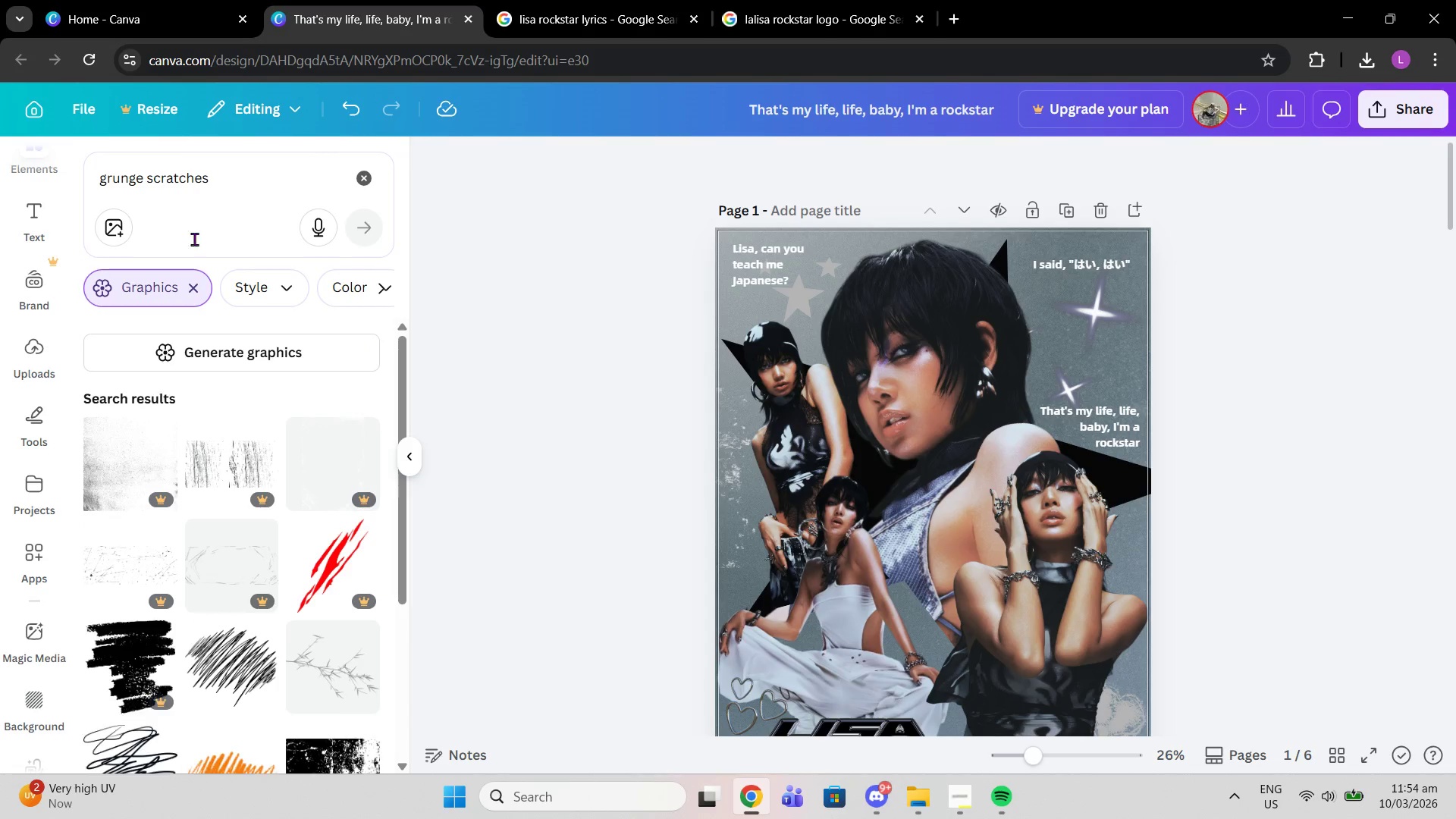 
scroll: coordinate [354, 472], scroll_direction: down, amount: 3.0
 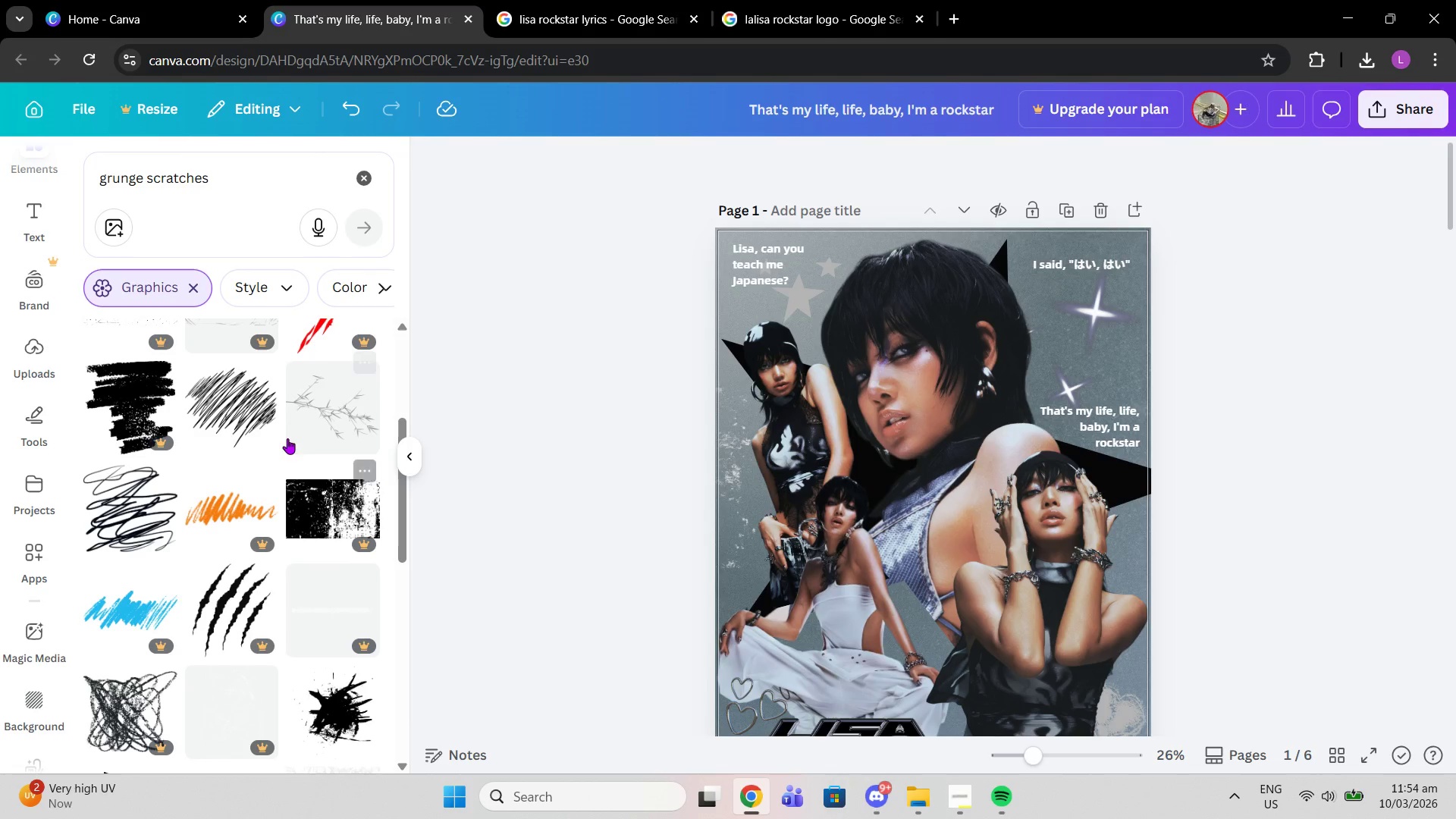 
left_click([233, 419])
 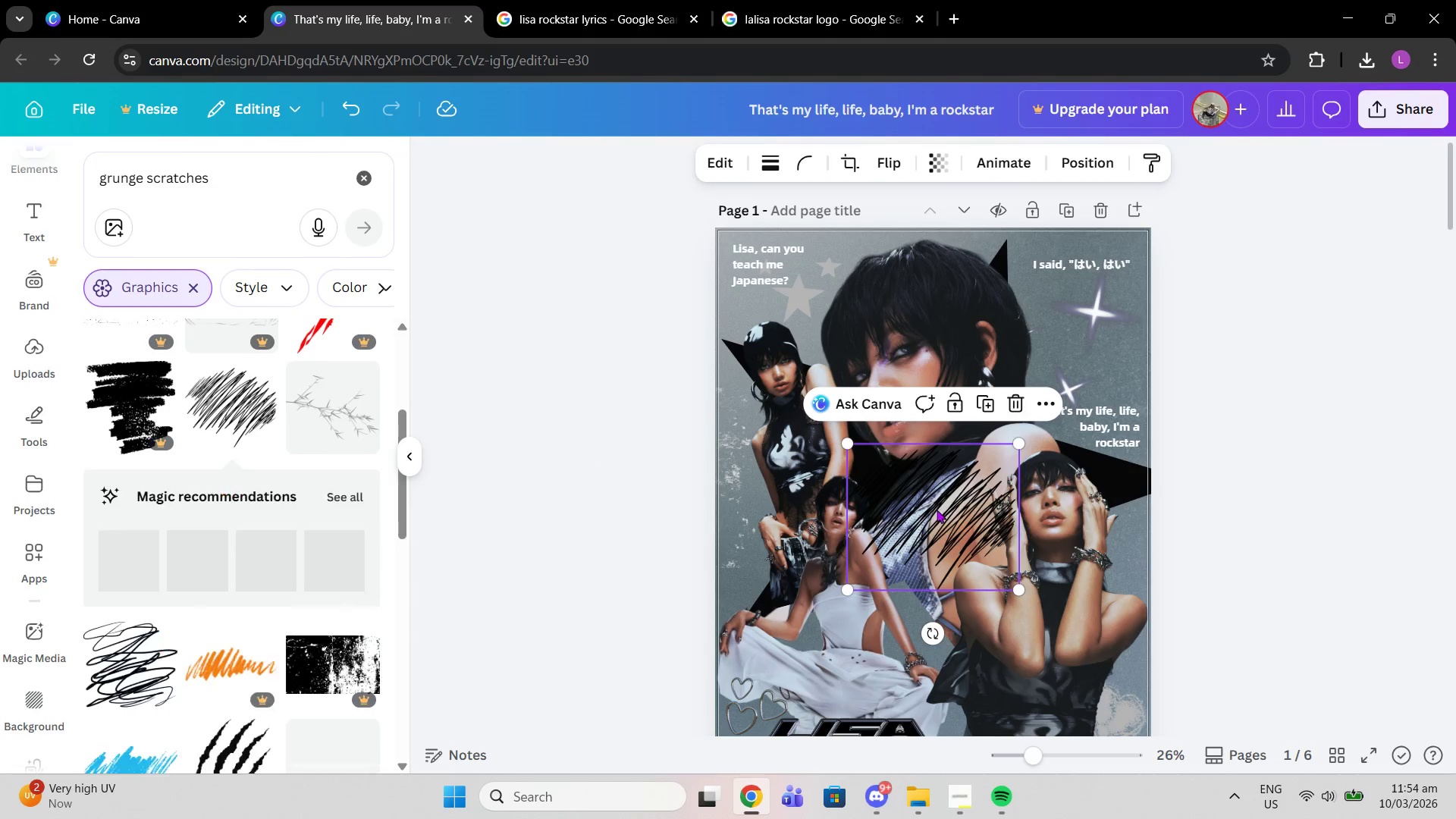 
left_click_drag(start_coordinate=[936, 514], to_coordinate=[874, 426])
 